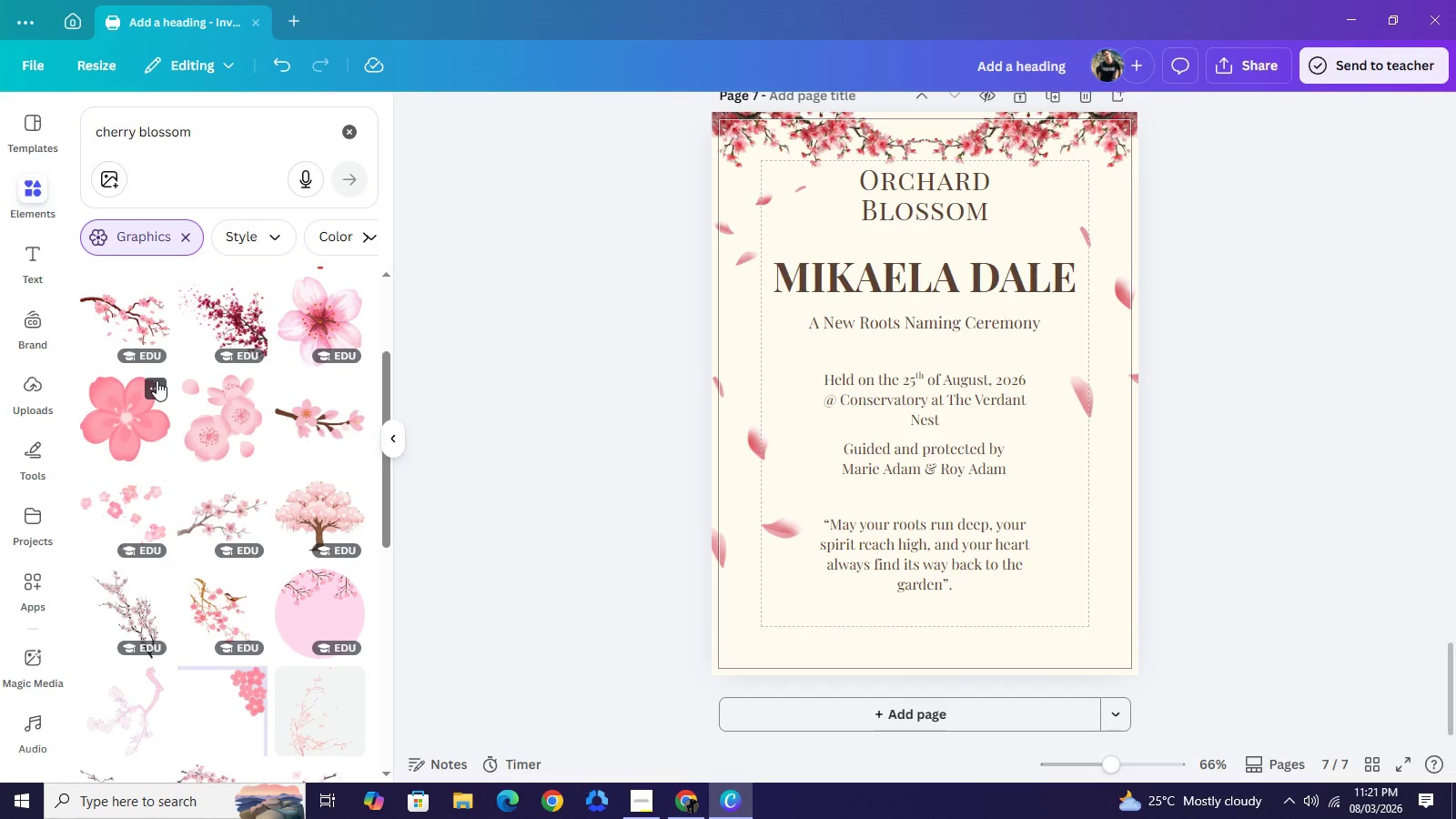 
scroll: coordinate [199, 369], scroll_direction: up, amount: 2.0
 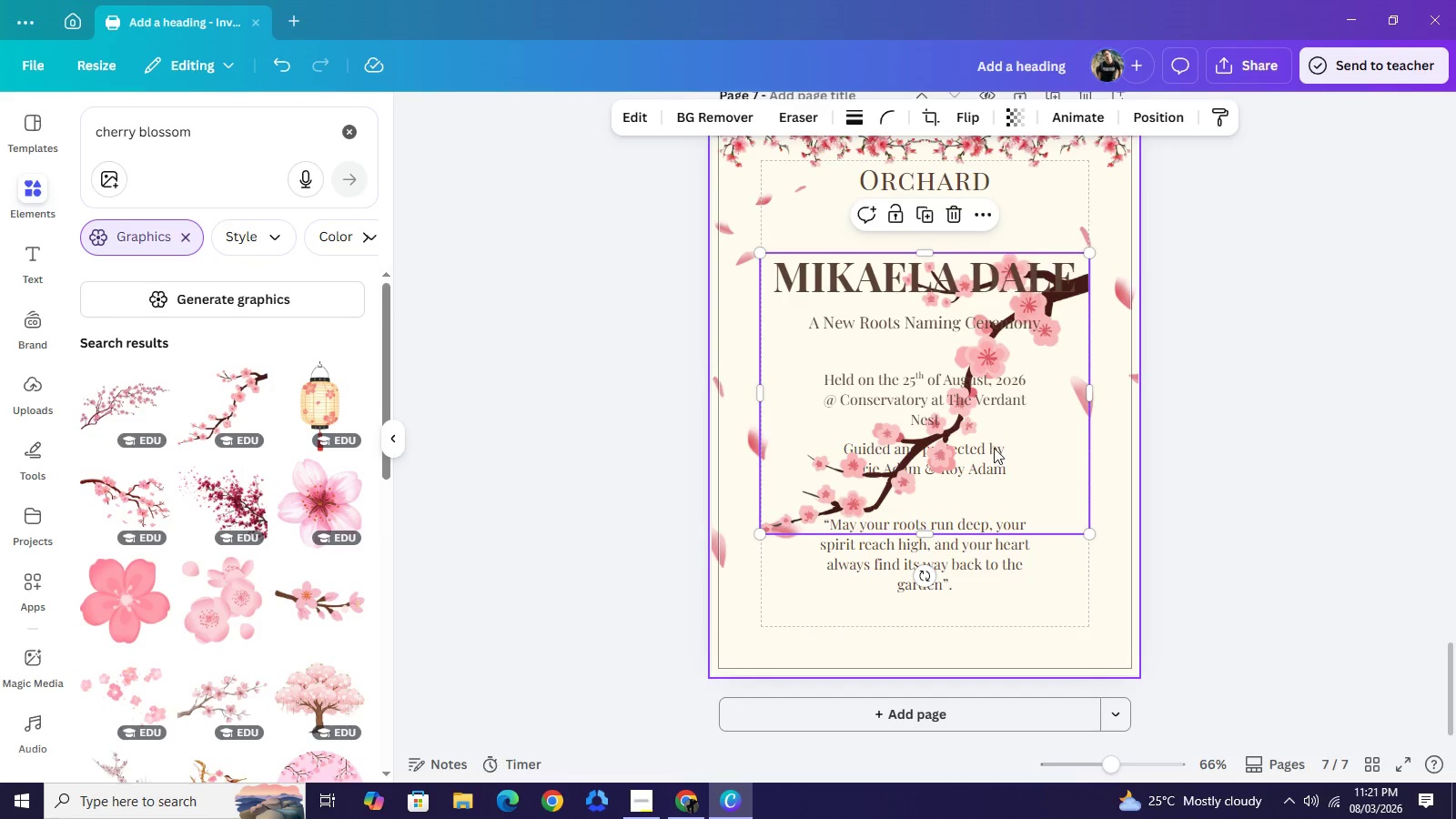 
left_click_drag(start_coordinate=[982, 426], to_coordinate=[1067, 617])
 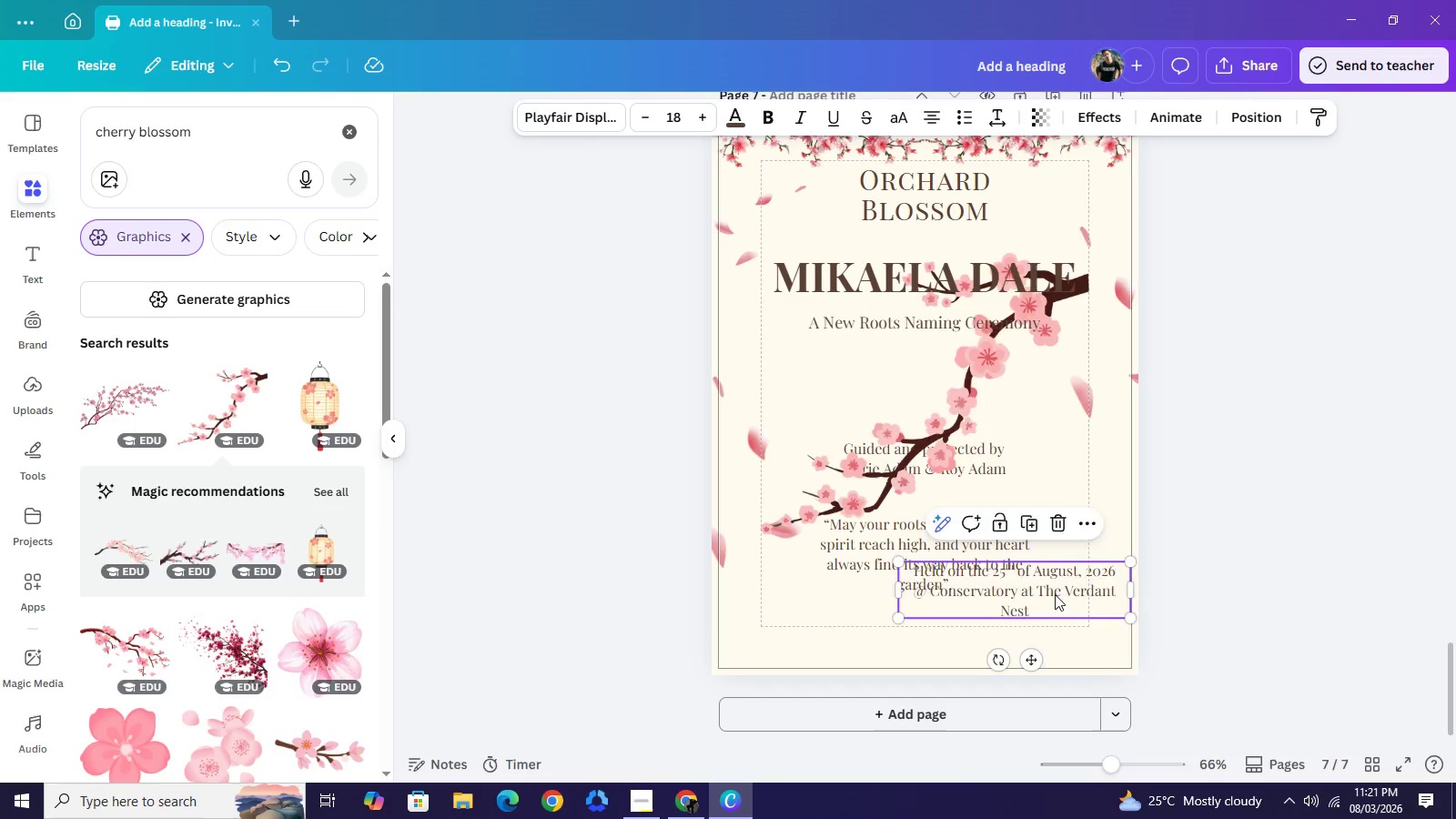 
key(Control+Z)
 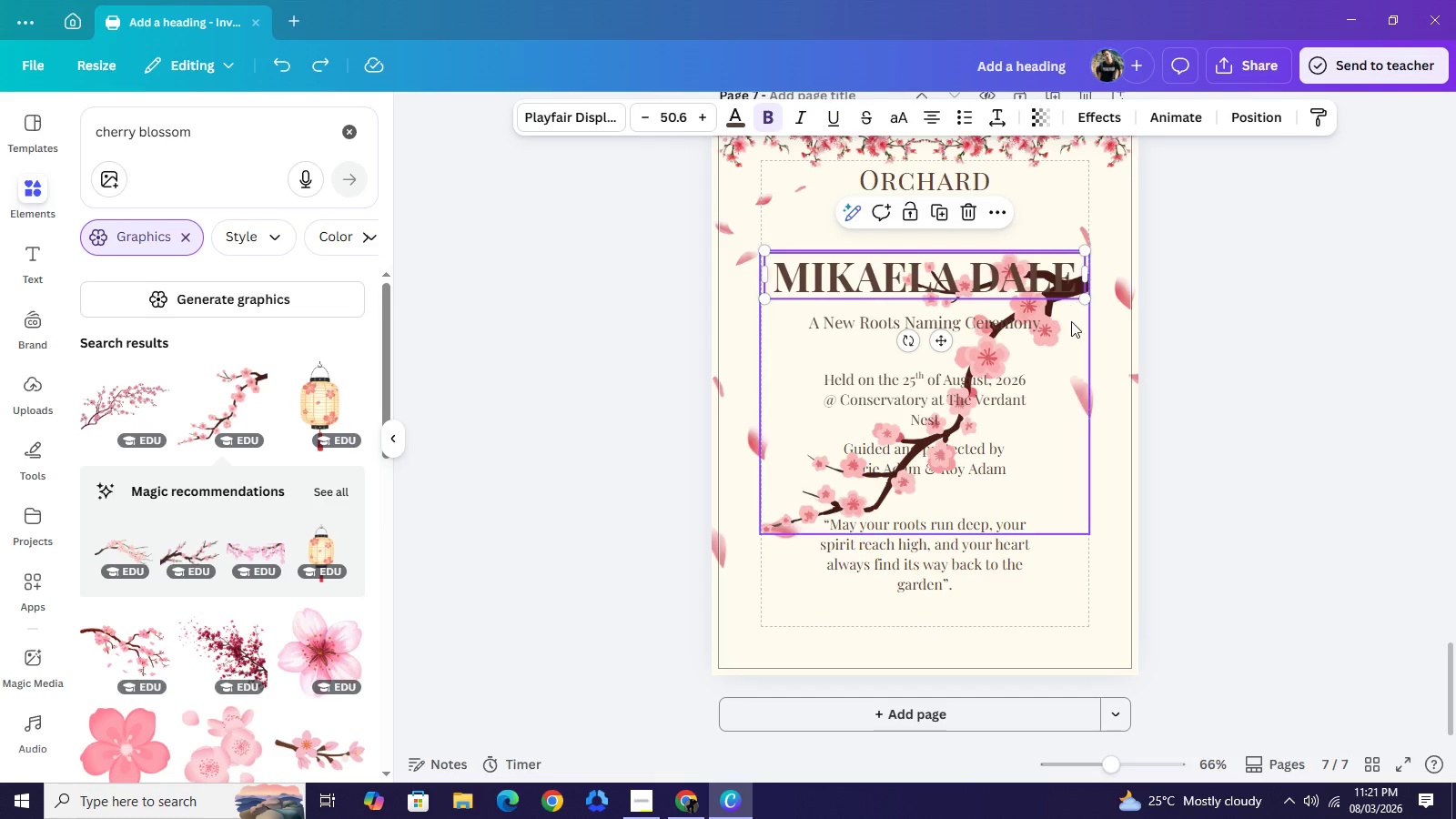 
left_click_drag(start_coordinate=[1073, 327], to_coordinate=[1136, 480])
 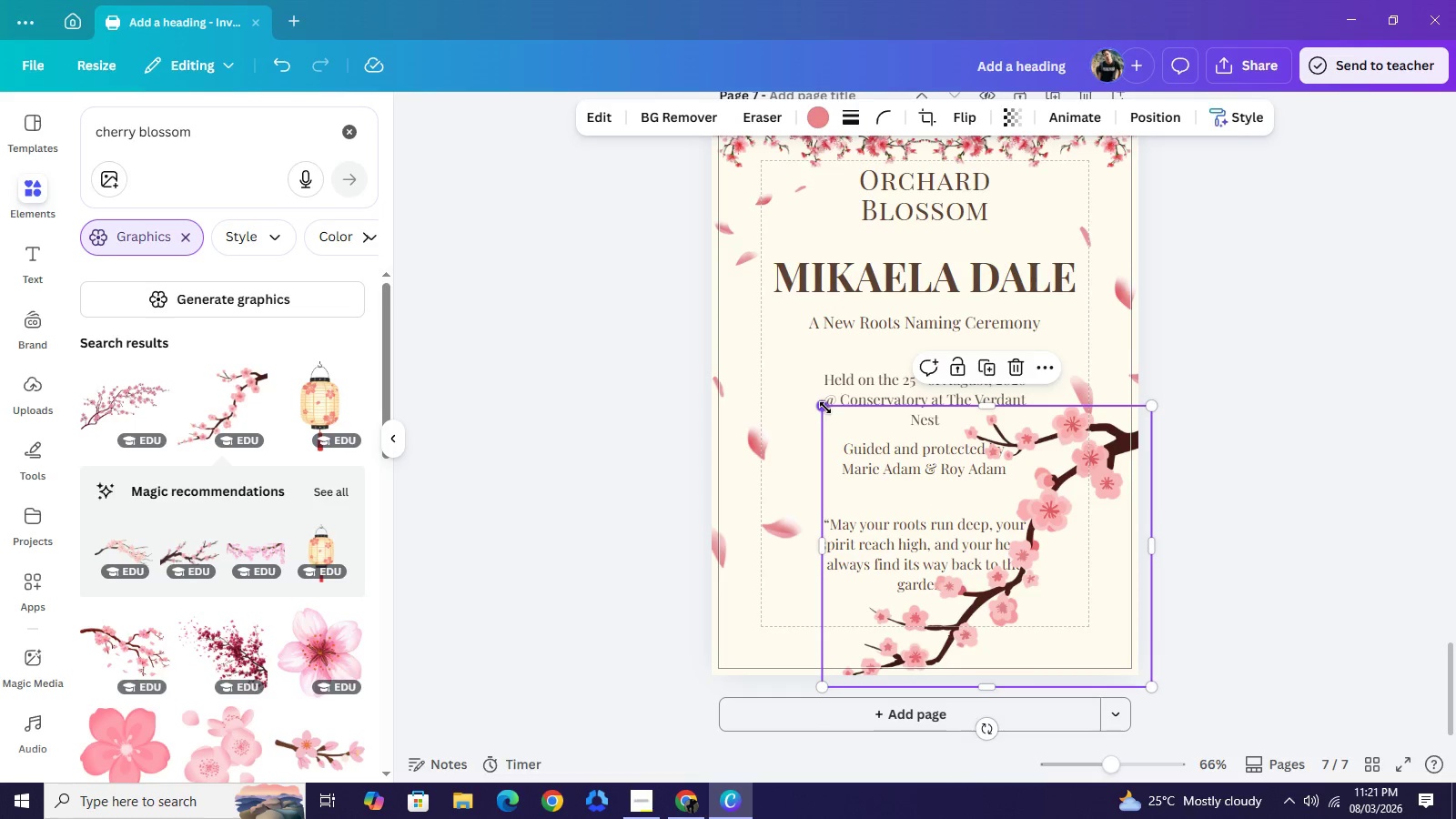 
left_click_drag(start_coordinate=[825, 408], to_coordinate=[956, 520])
 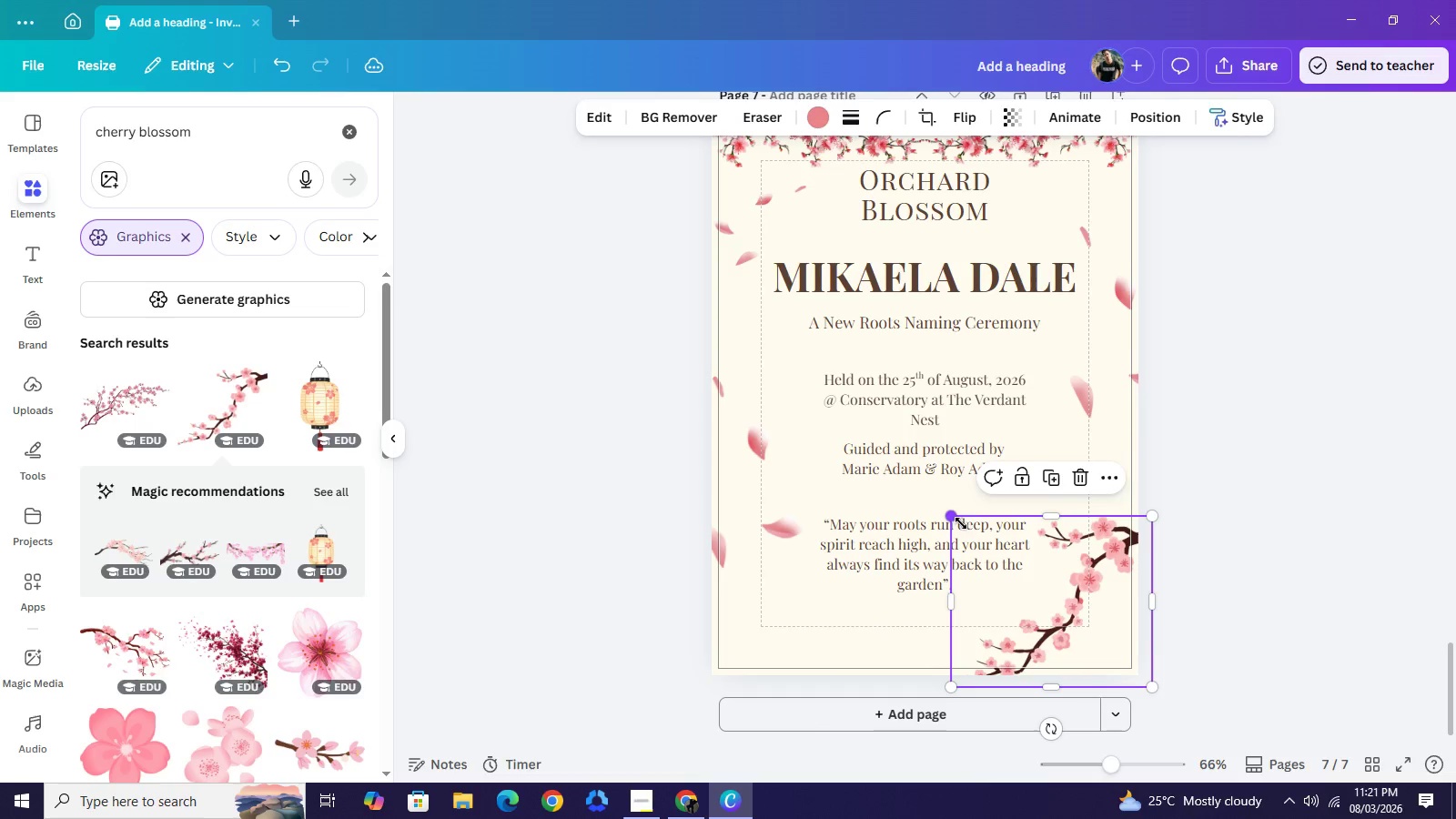 
left_click_drag(start_coordinate=[958, 520], to_coordinate=[969, 535])
 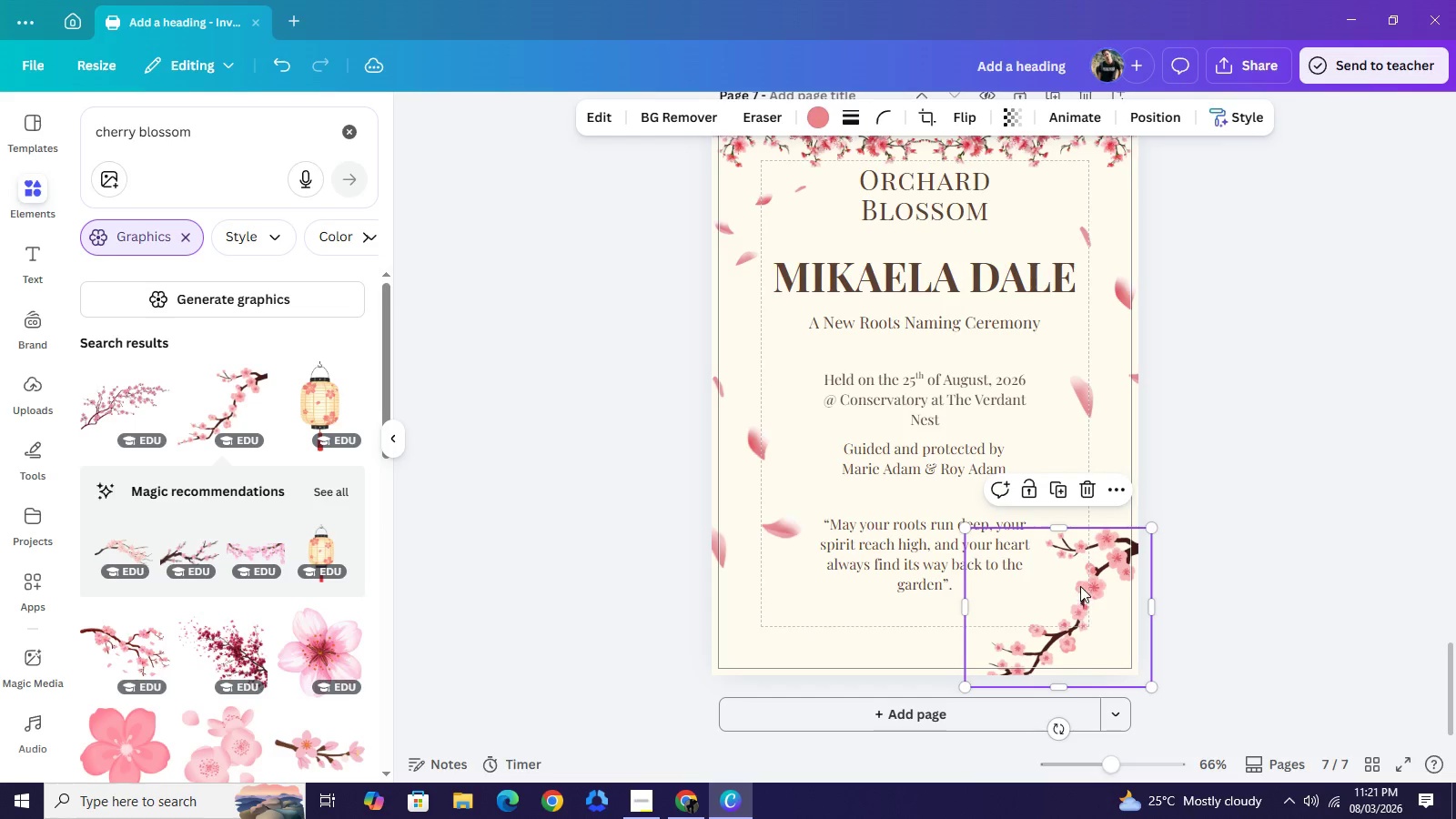 
left_click_drag(start_coordinate=[1079, 601], to_coordinate=[1070, 590])
 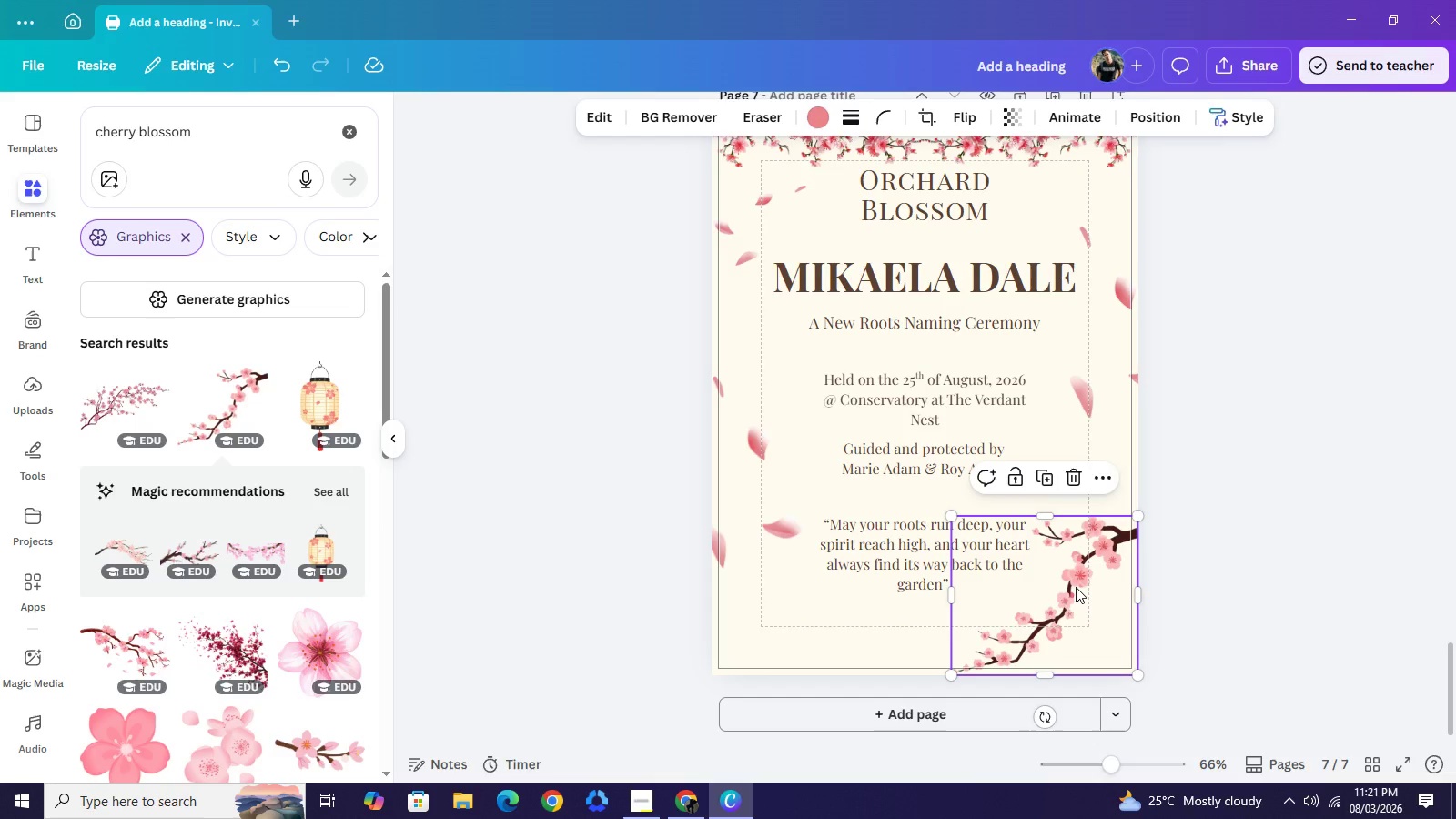 
key(Control+C)
 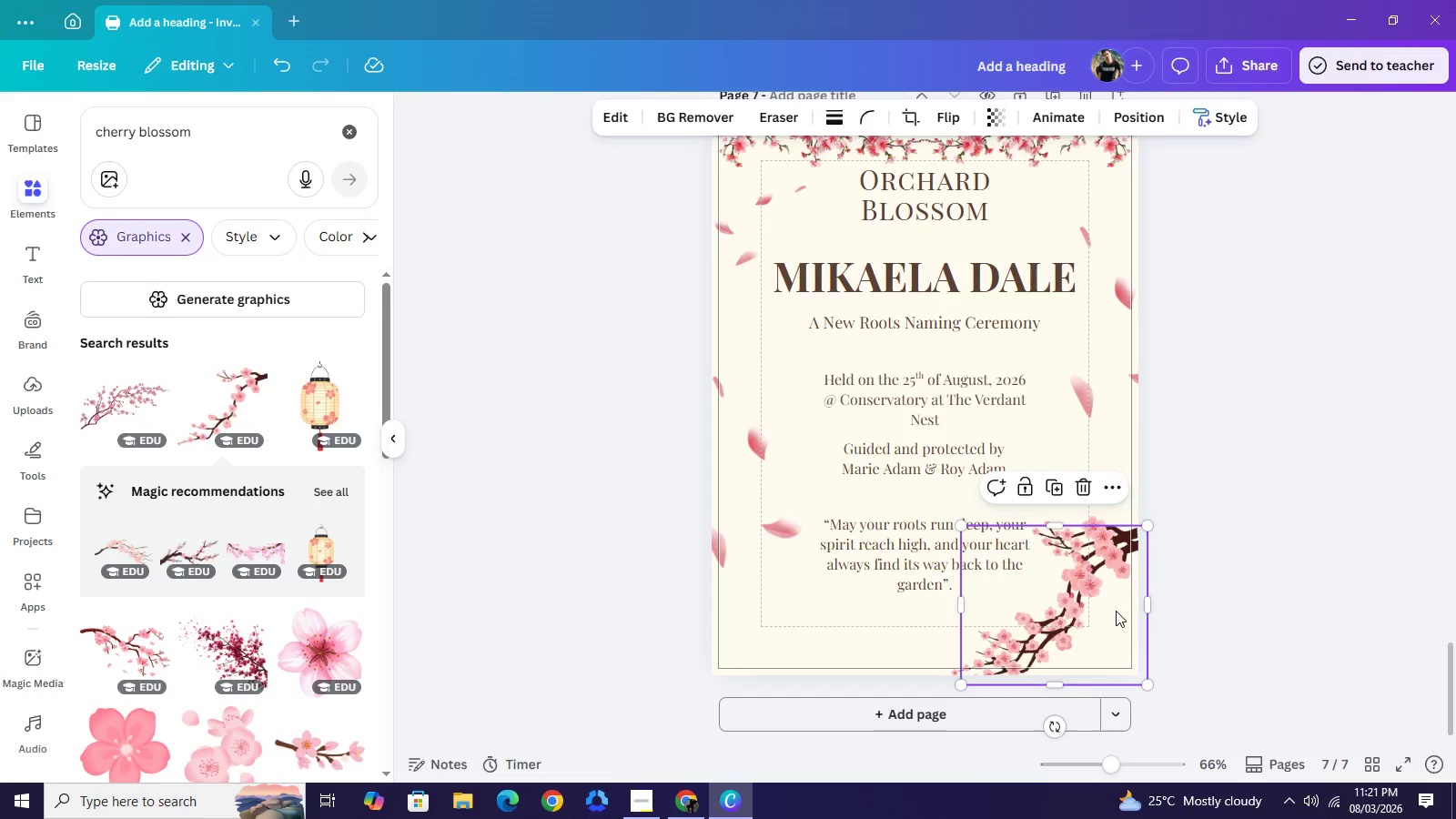 
key(Control+V)
 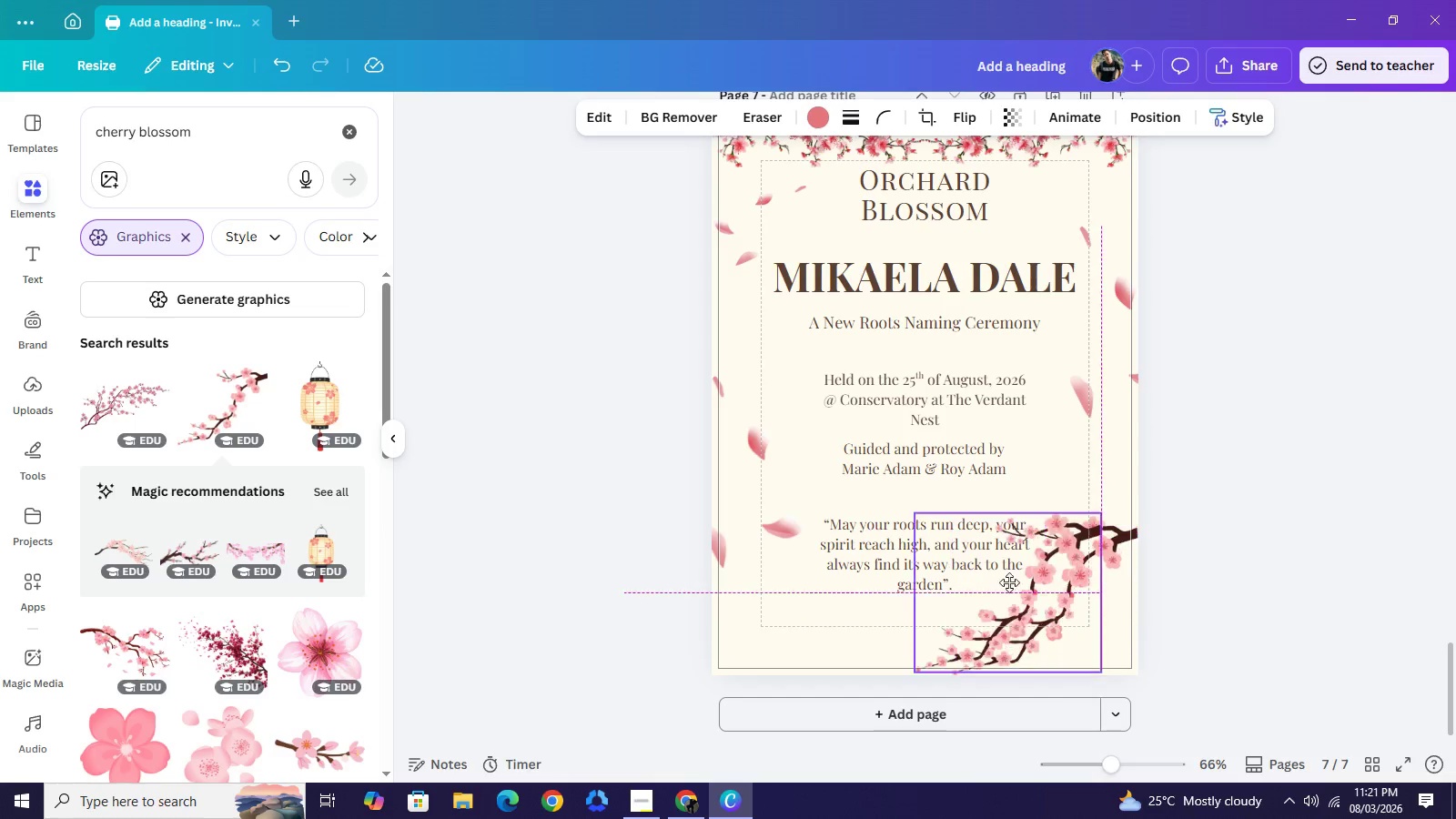 
left_click_drag(start_coordinate=[1103, 598], to_coordinate=[854, 588])
 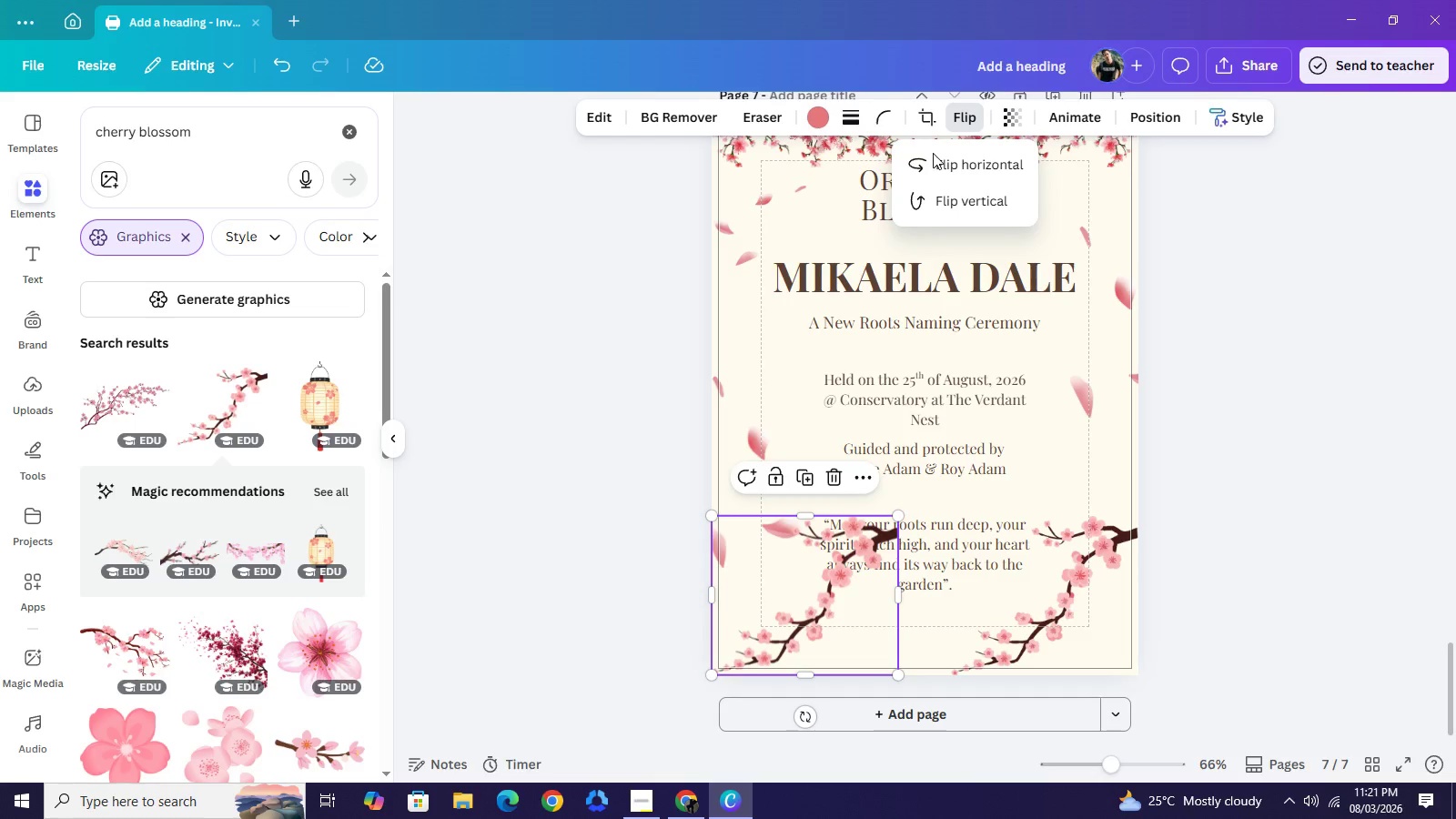 
left_click([934, 165])
 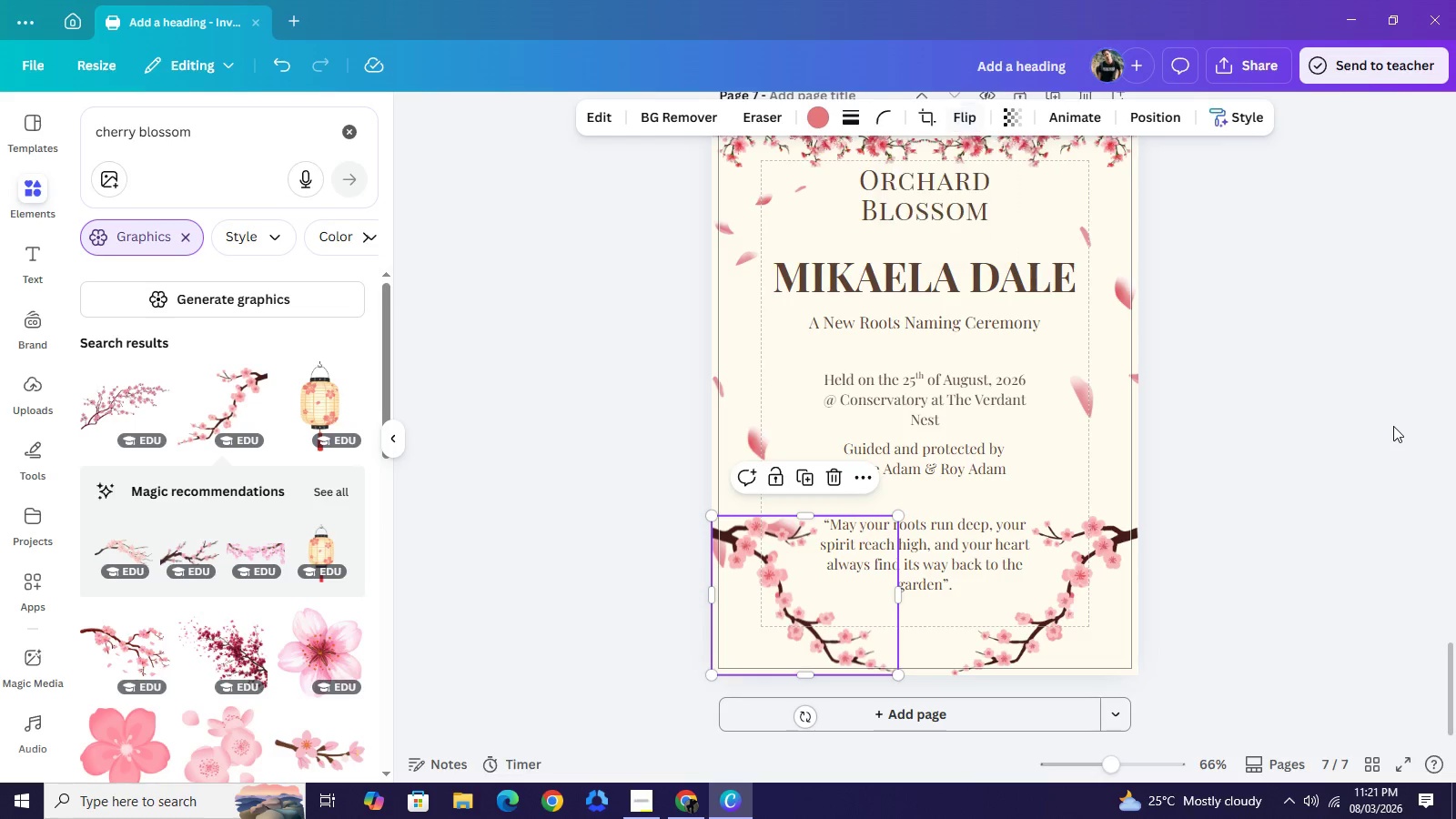 
double_click([1393, 426])
 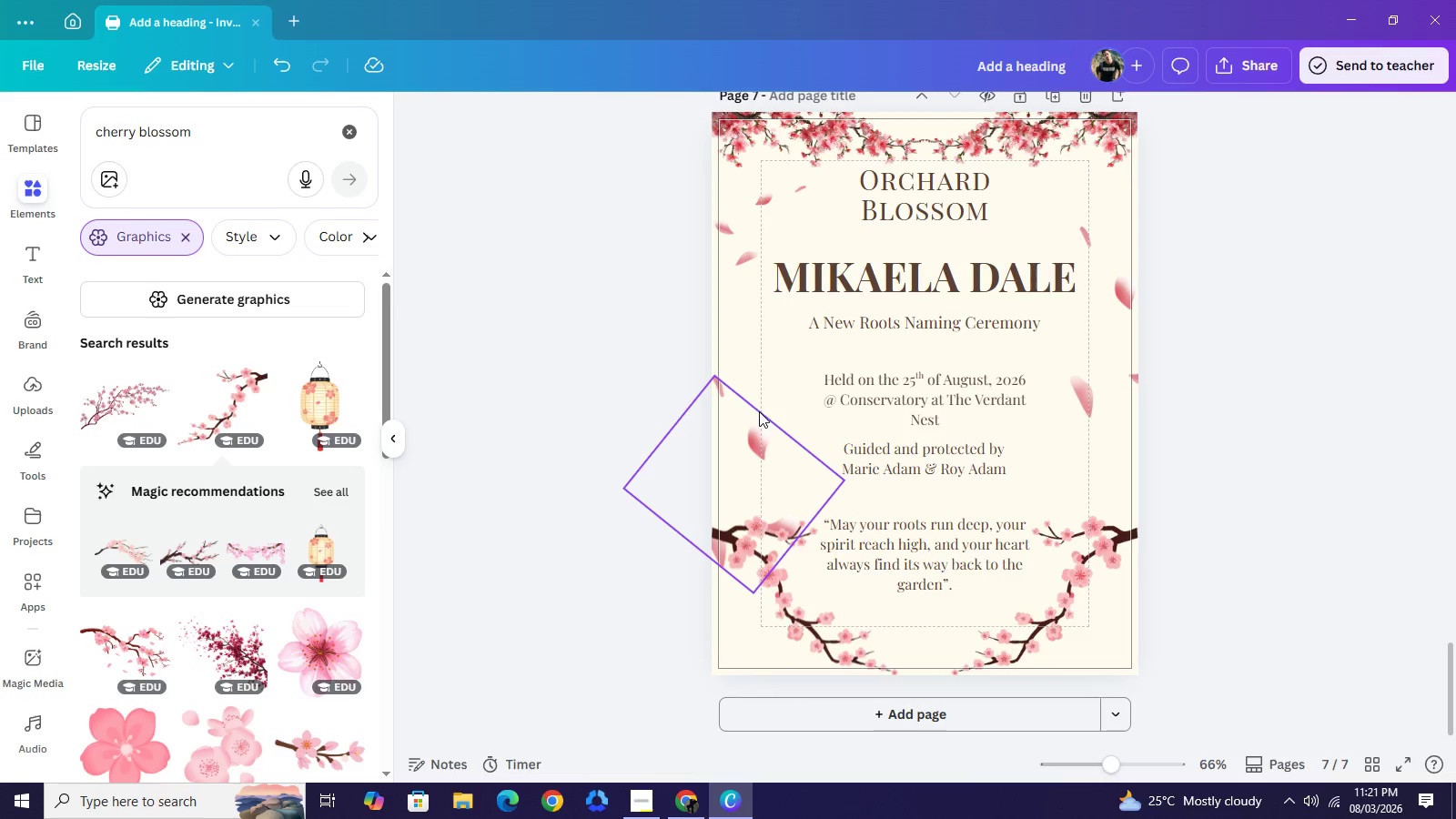 
left_click_drag(start_coordinate=[751, 437], to_coordinate=[766, 369])
 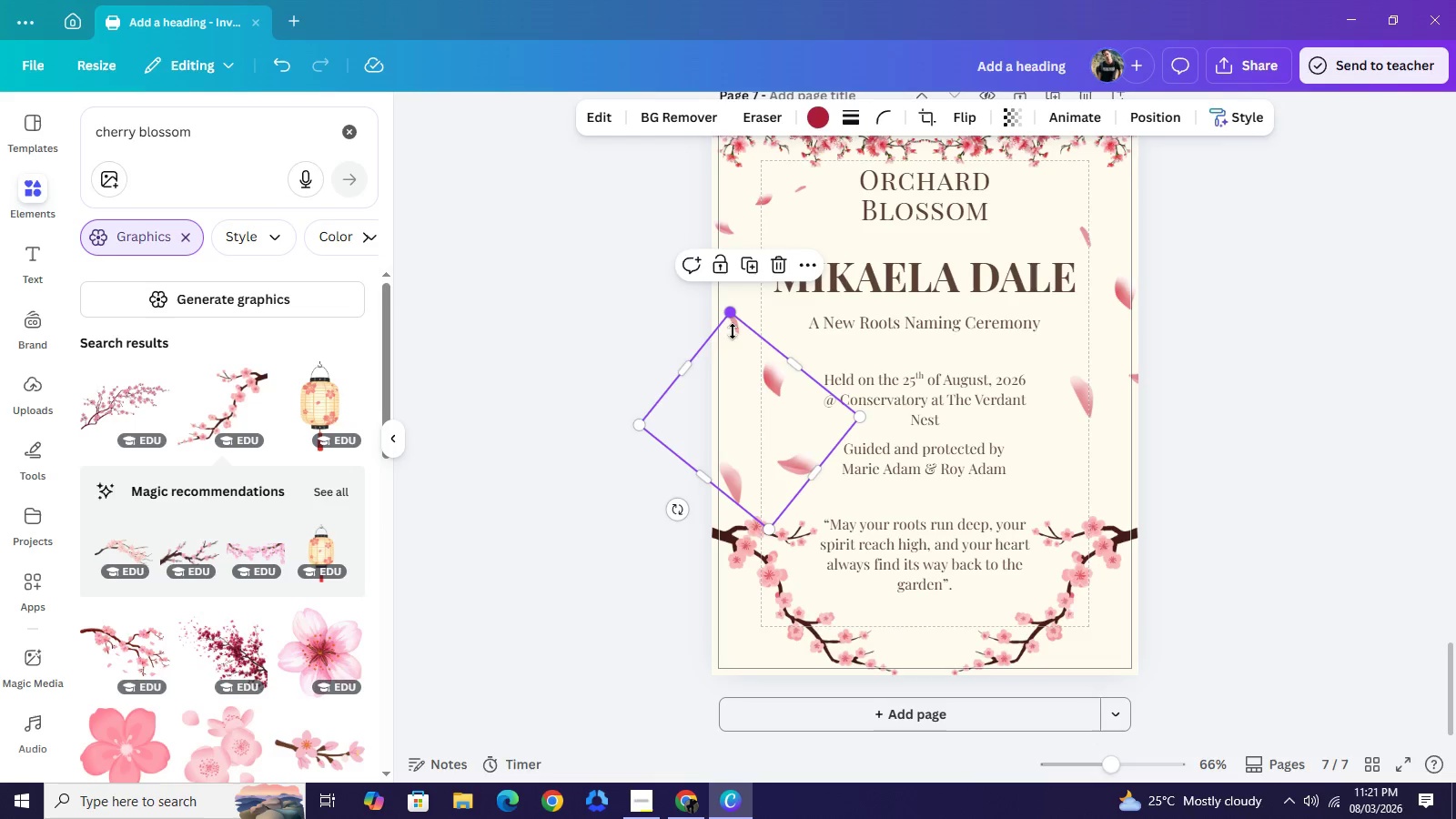 
left_click_drag(start_coordinate=[732, 314], to_coordinate=[737, 404])
 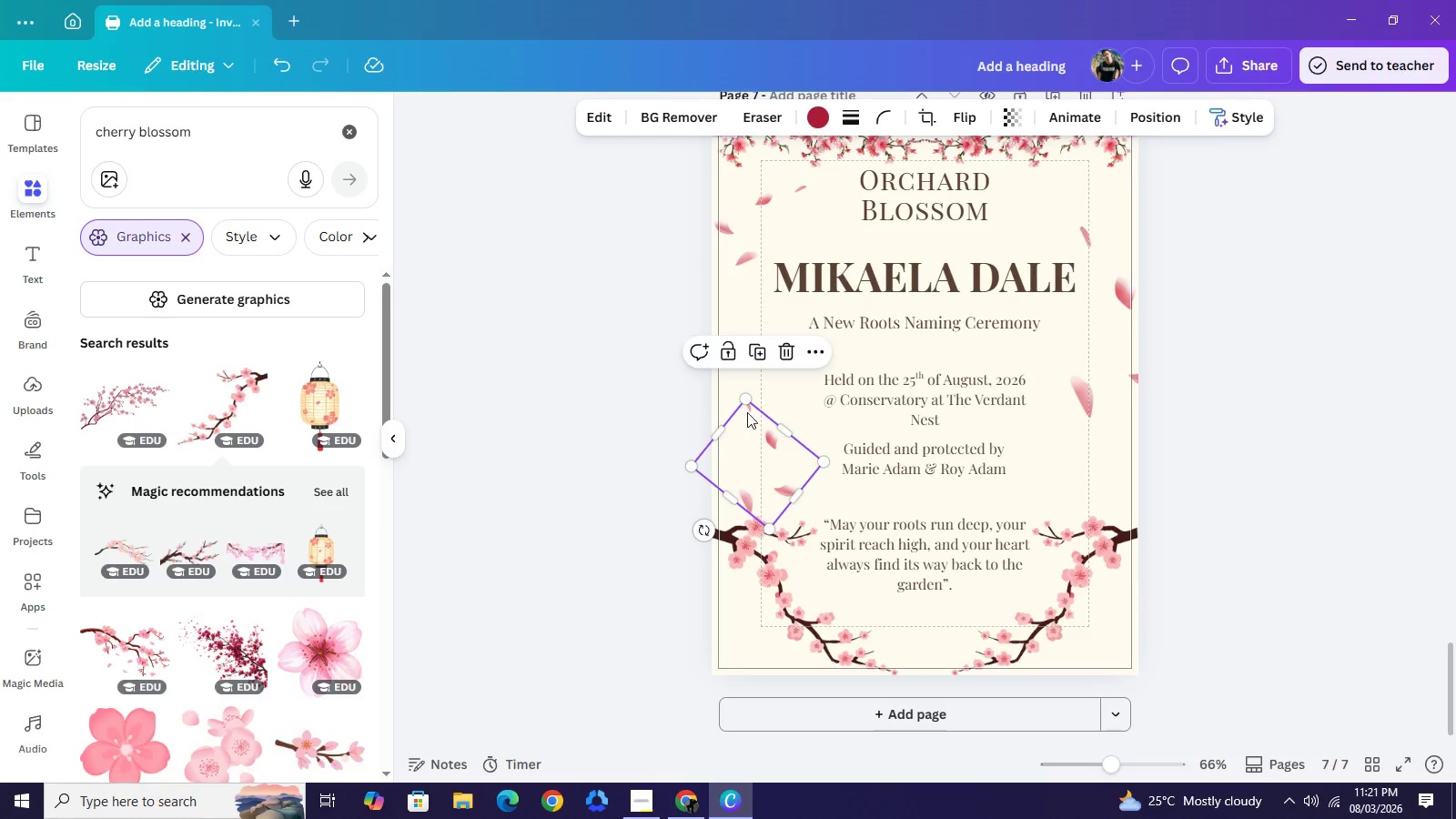 
left_click_drag(start_coordinate=[756, 452], to_coordinate=[766, 414])
 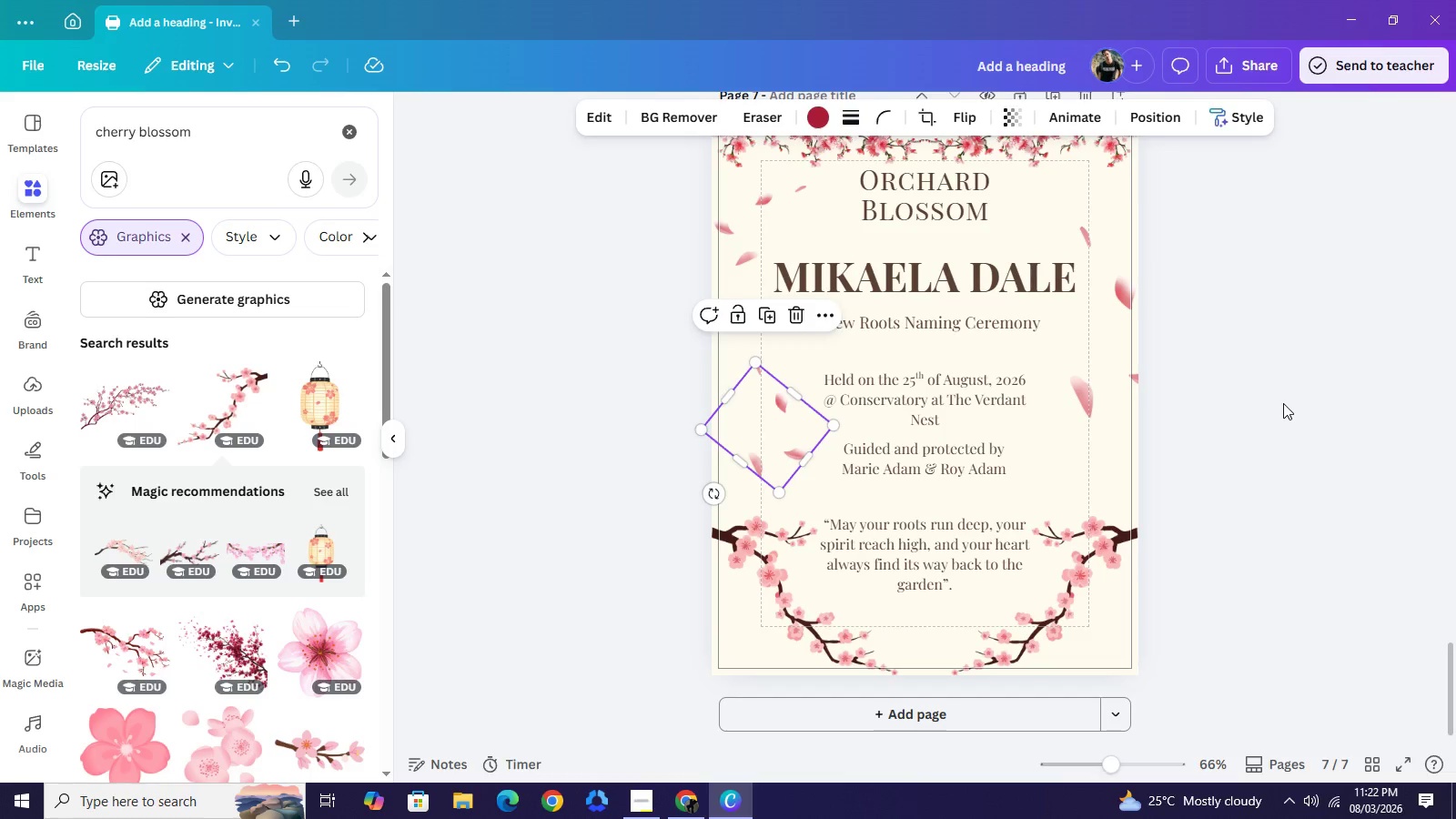 
left_click_drag(start_coordinate=[1282, 397], to_coordinate=[1283, 403])
 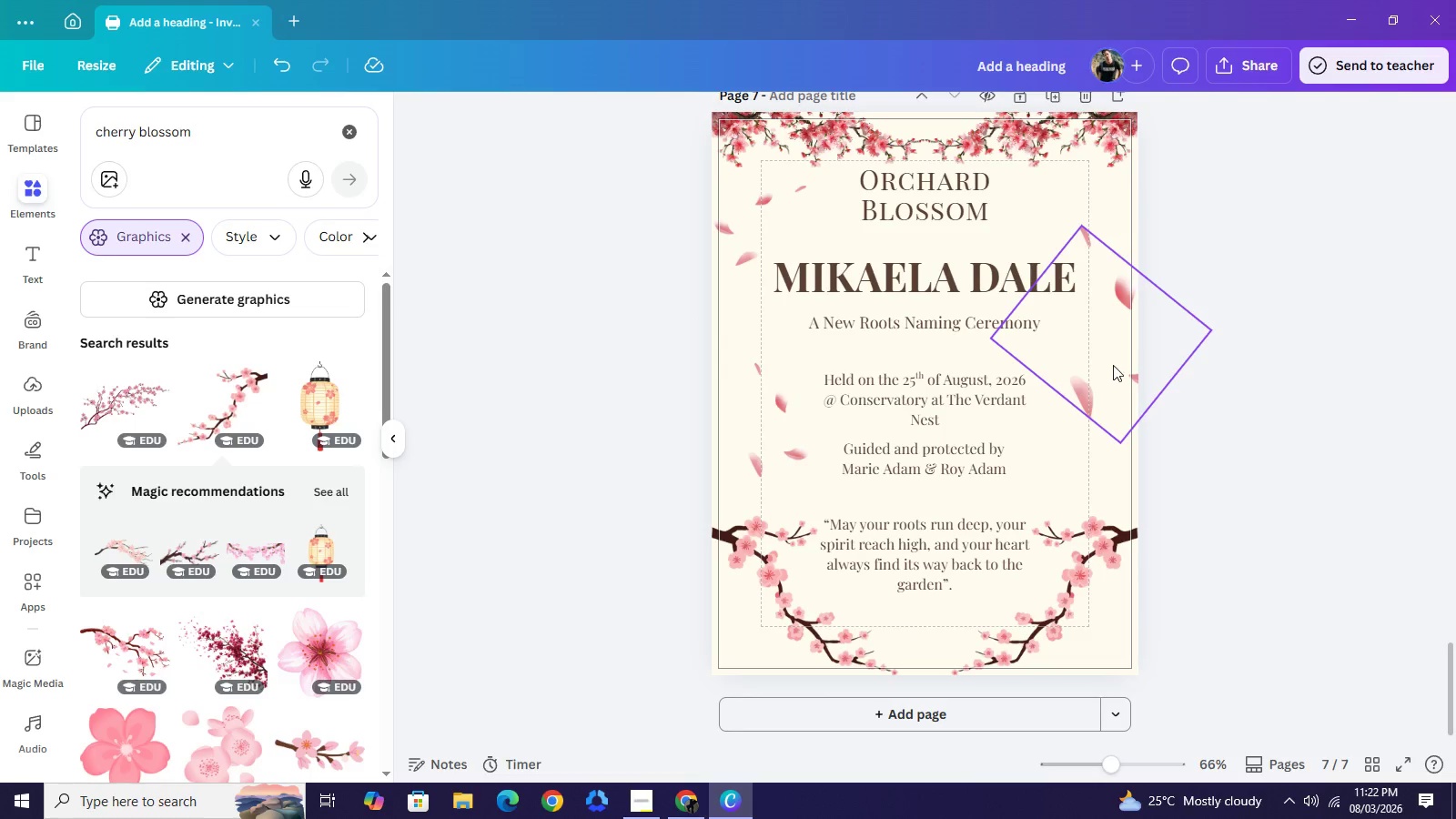 
left_click_drag(start_coordinate=[1108, 355], to_coordinate=[1120, 383])
 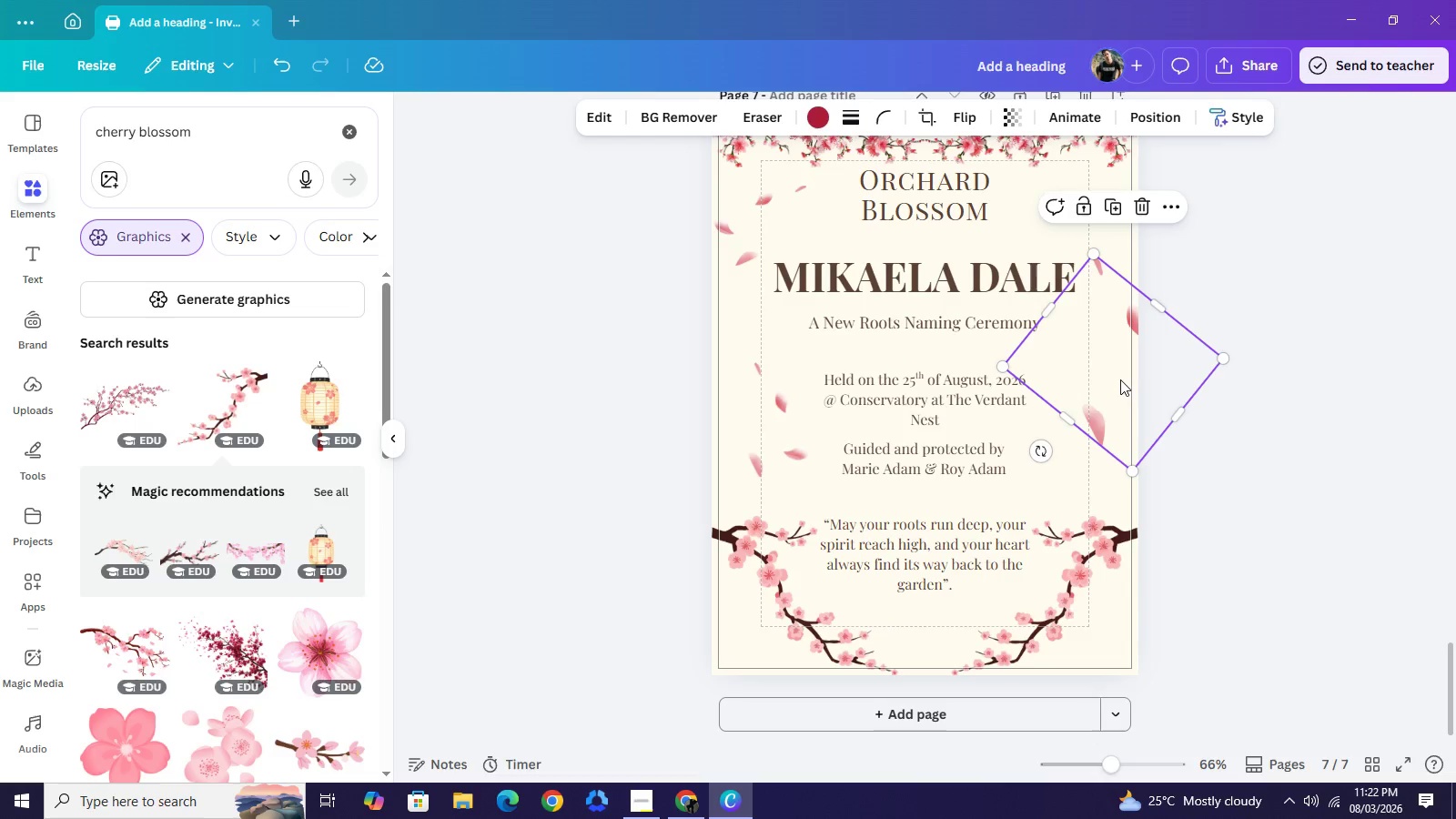 
left_click_drag(start_coordinate=[1121, 379], to_coordinate=[1111, 378])
 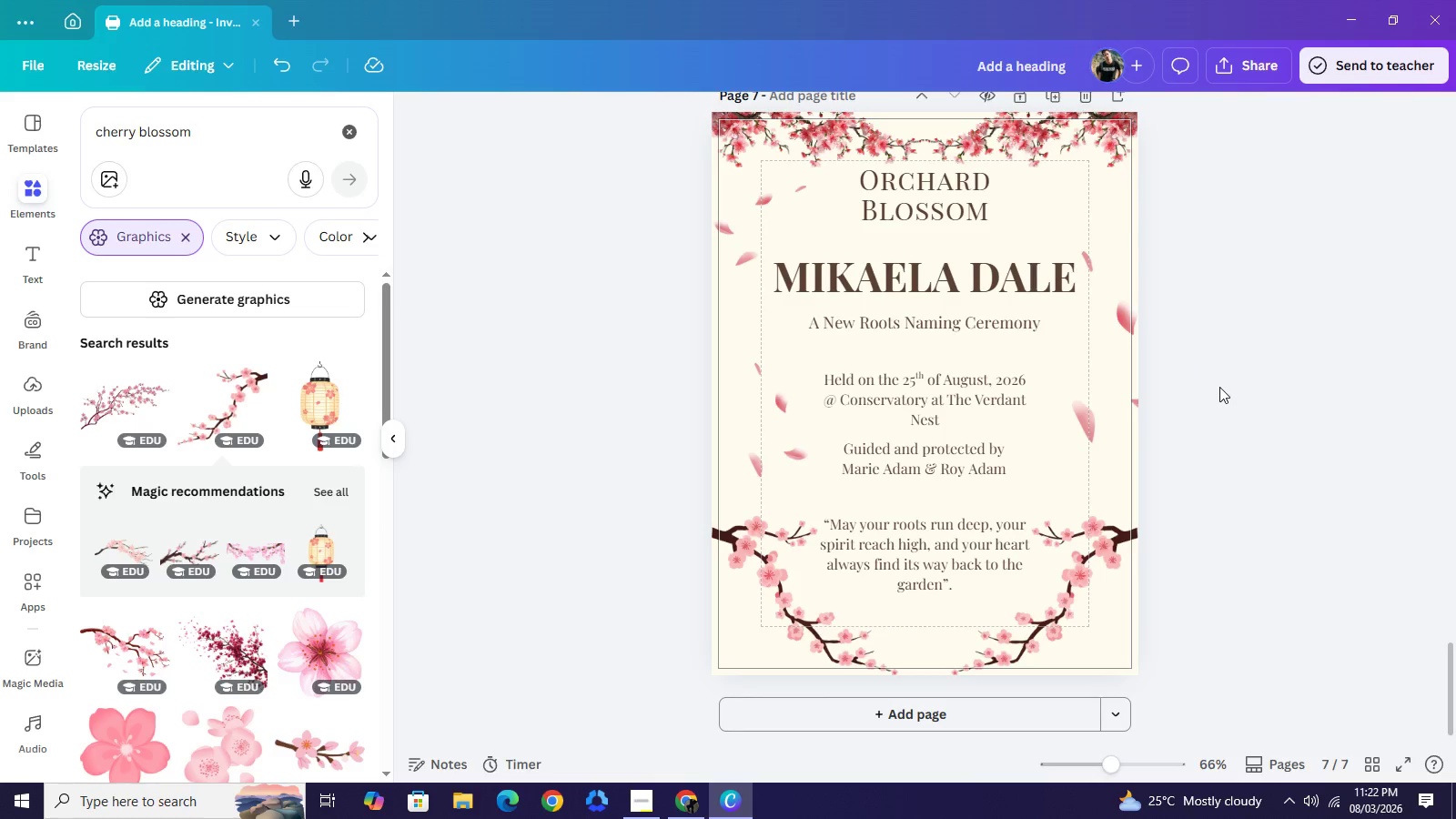 
left_click([1284, 464])
 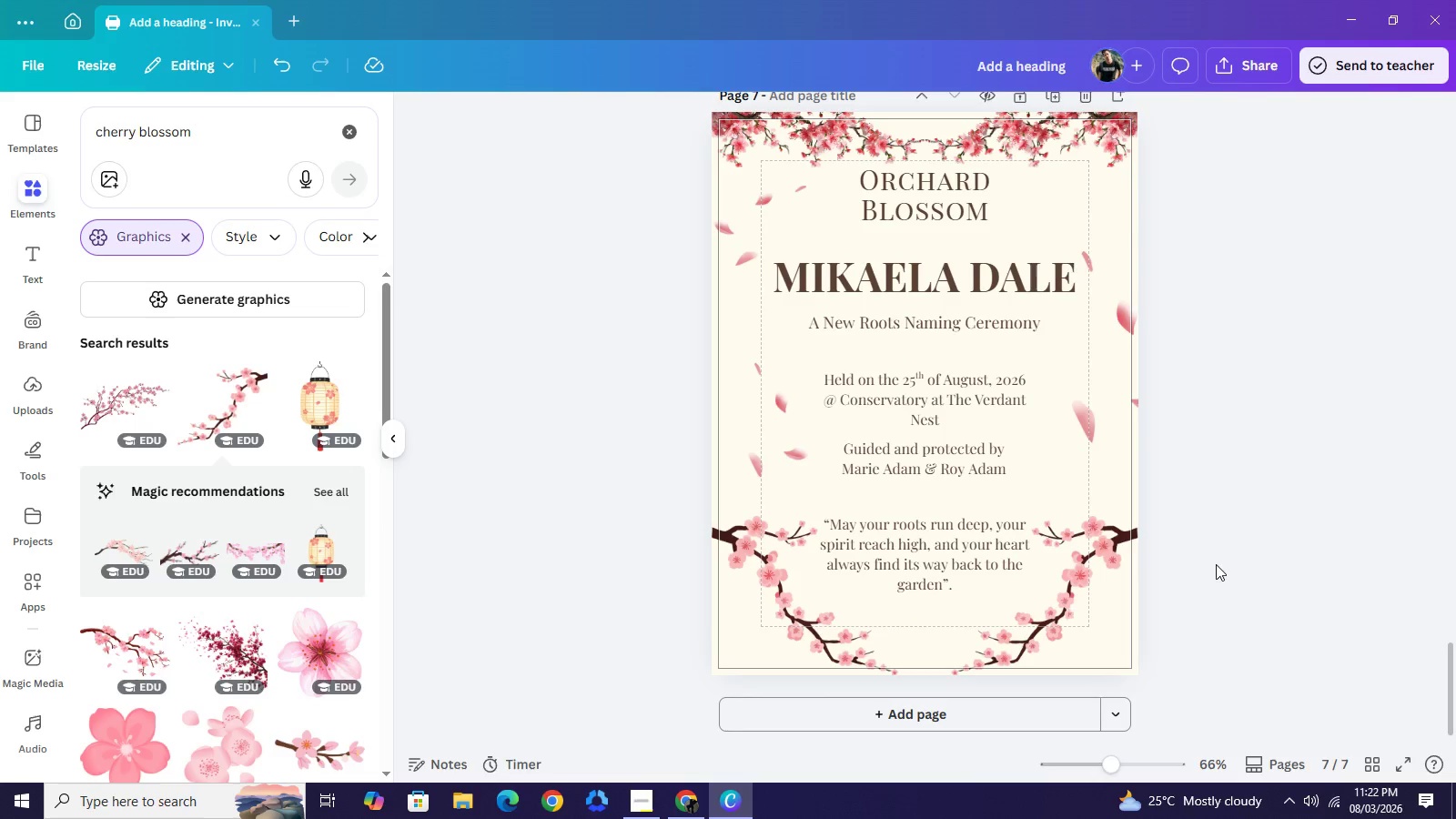 
wait(6.17)
 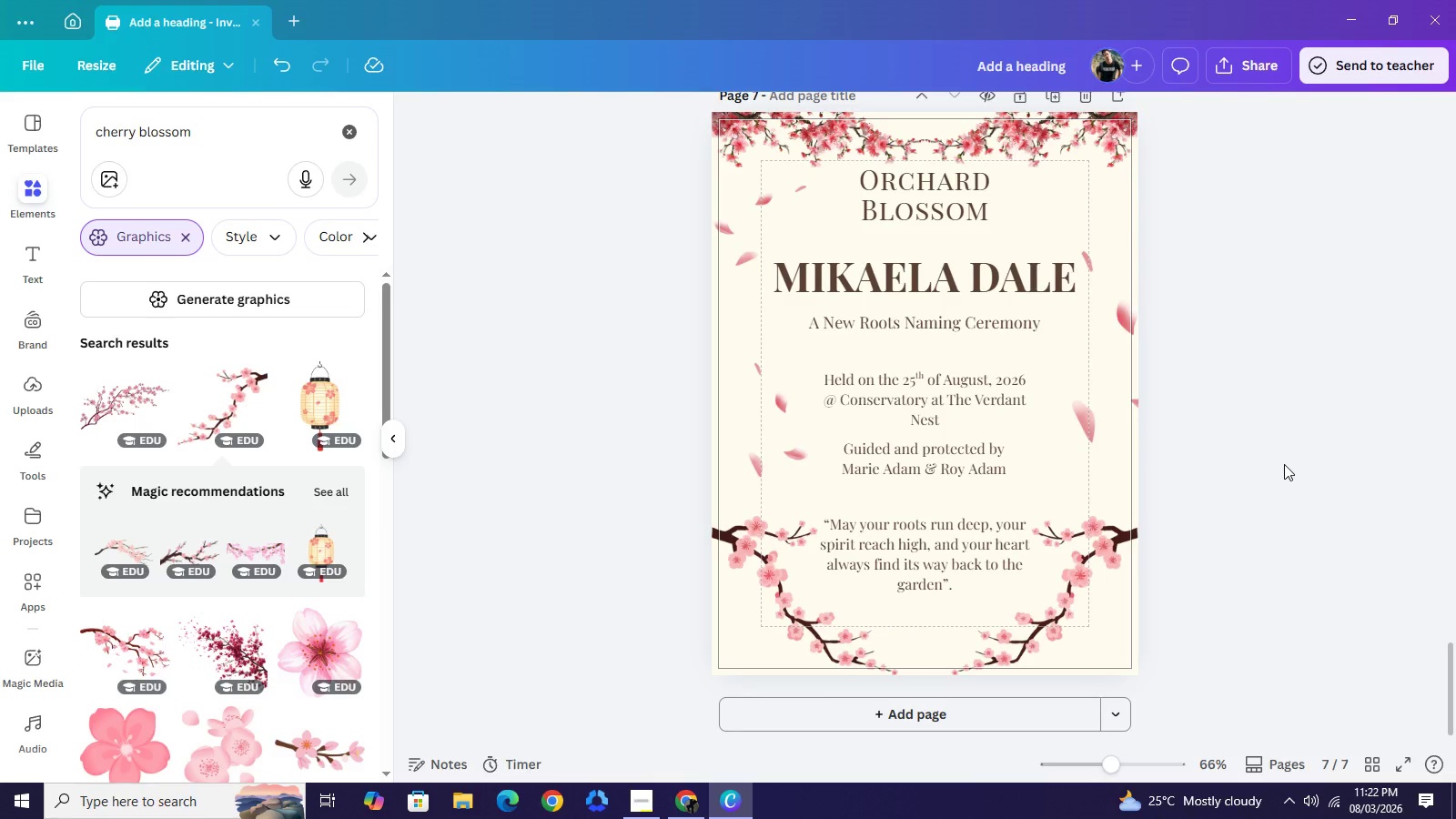 
left_click([1309, 503])
 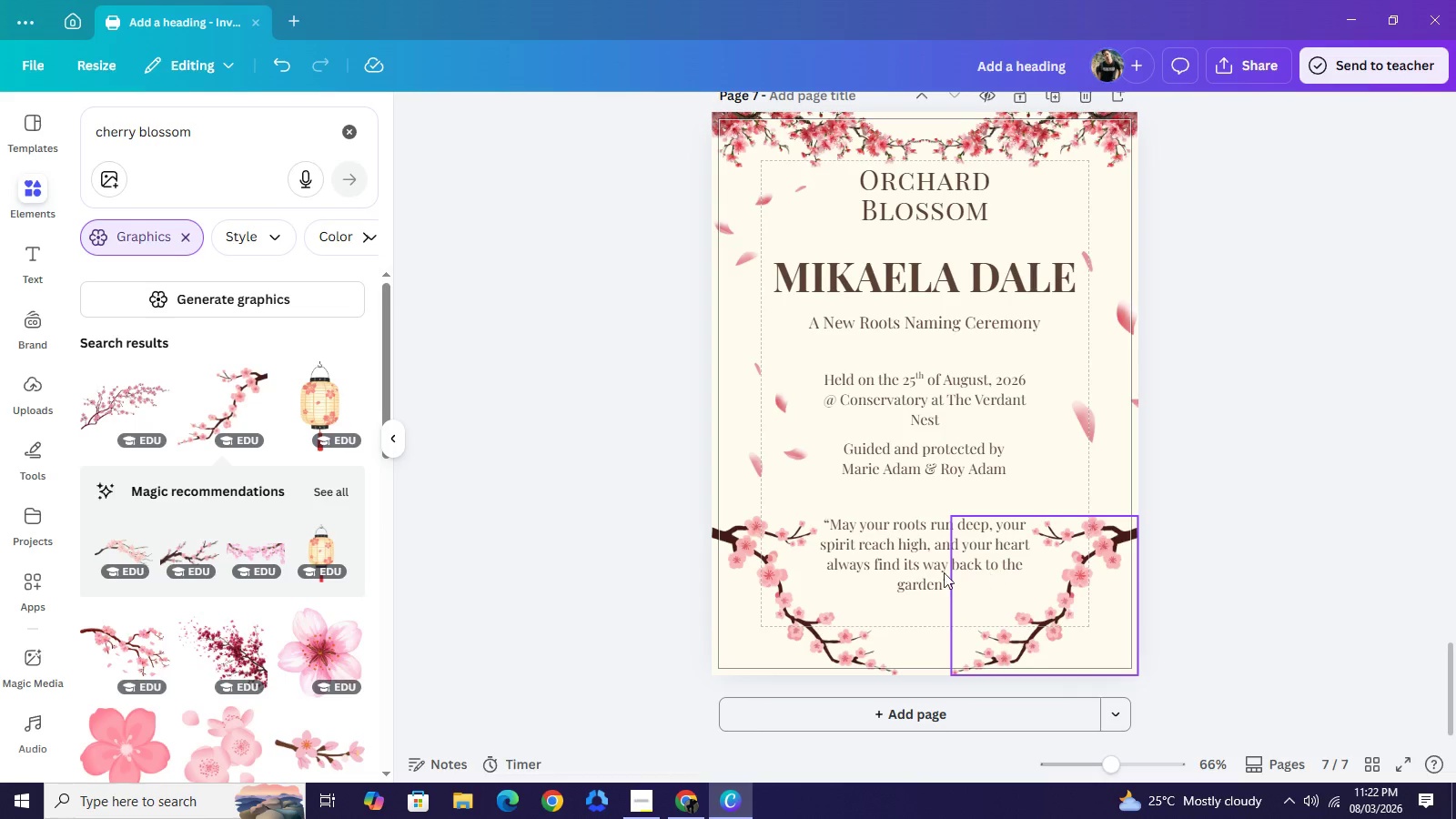 
left_click([938, 571])
 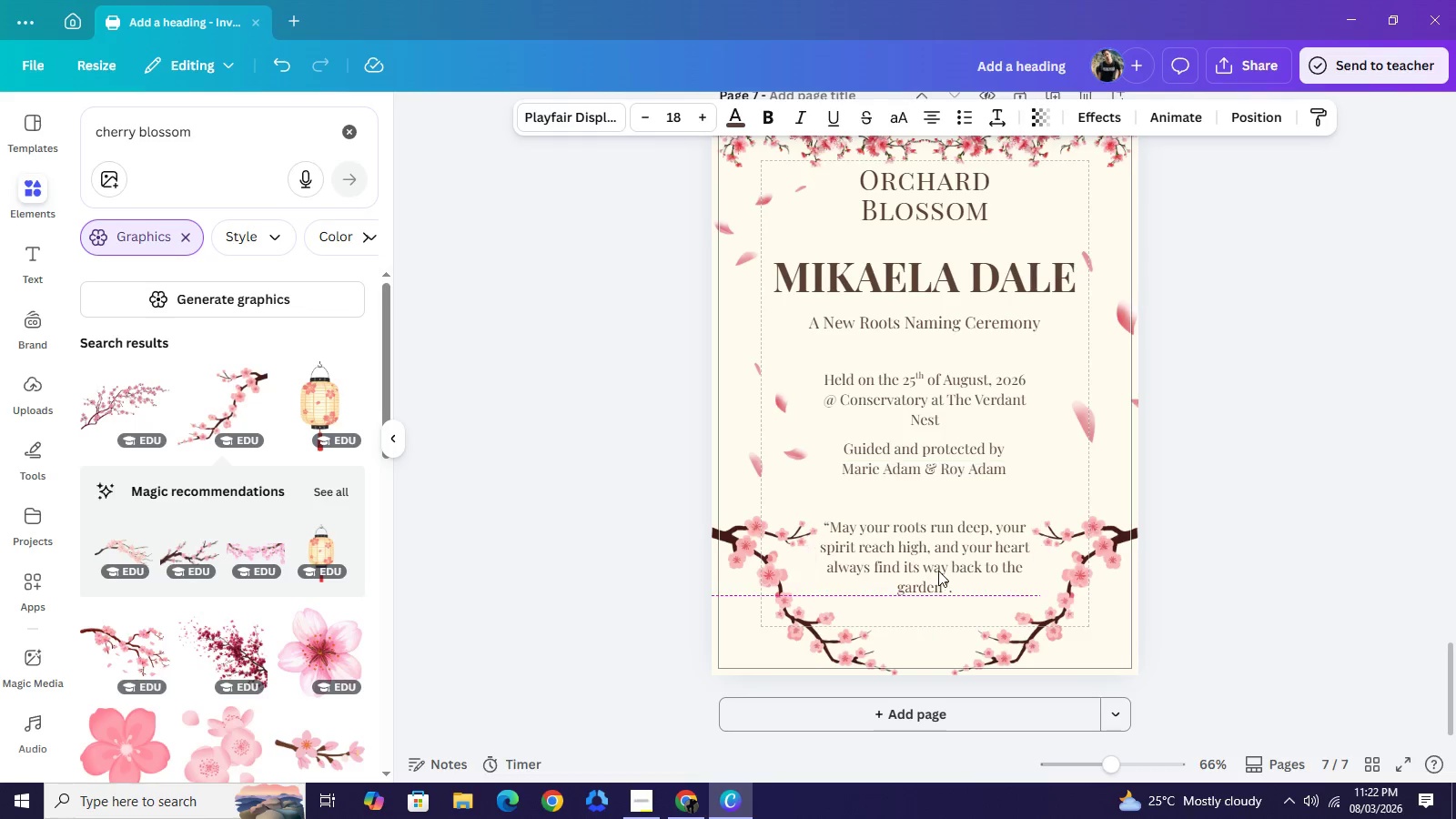 
key(ArrowDown)
 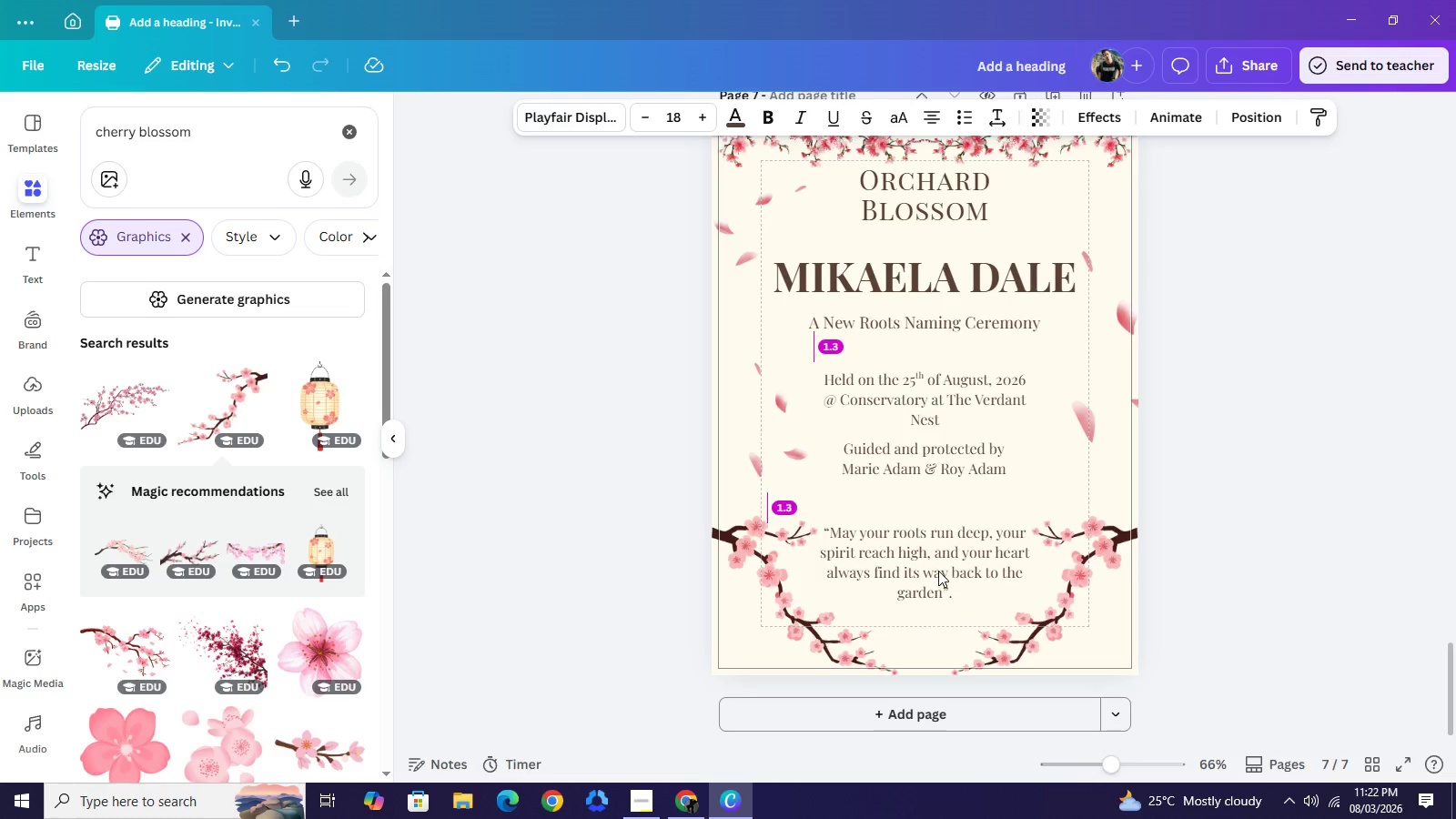 
key(ArrowDown)
 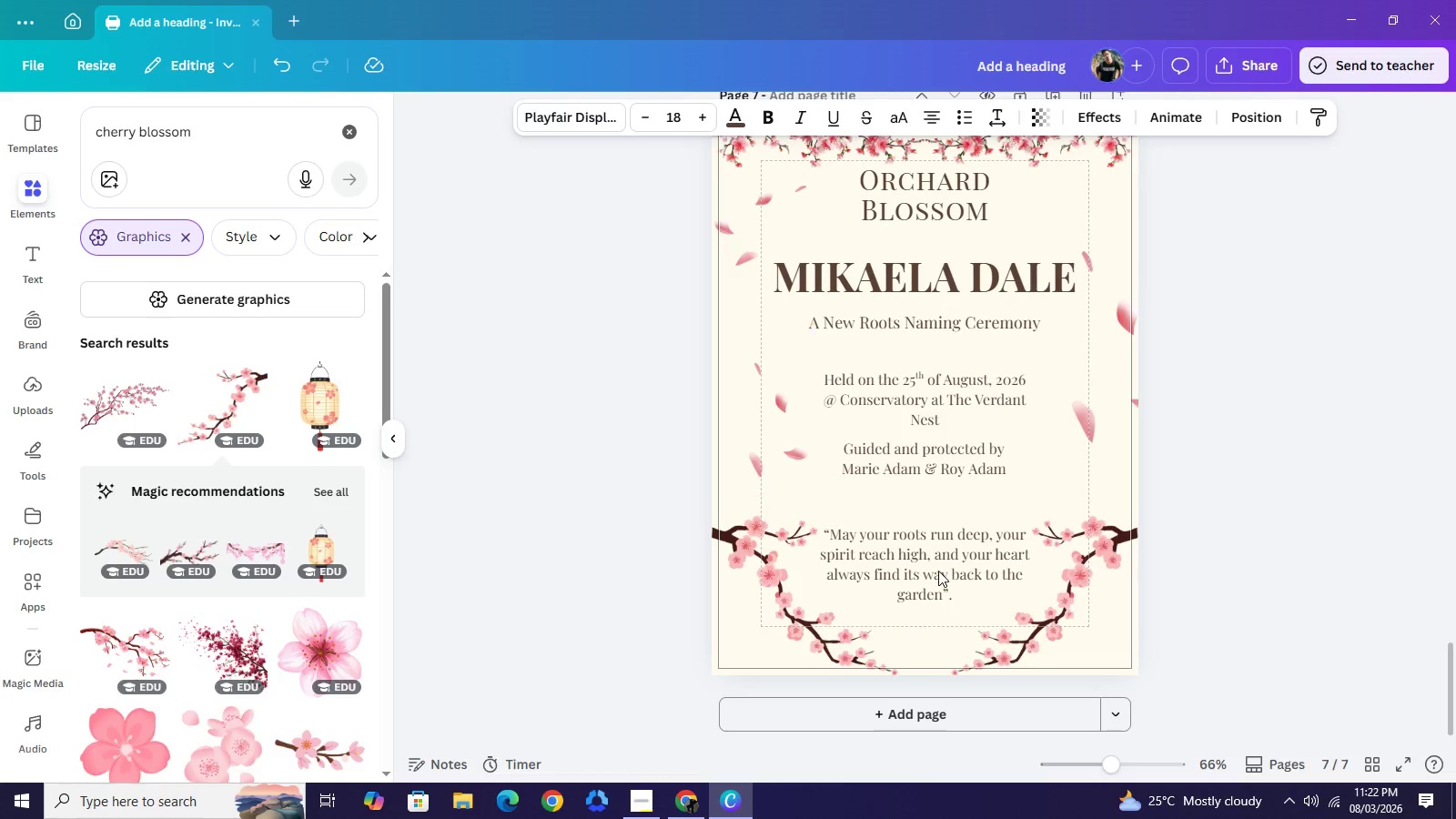 
key(ArrowDown)
 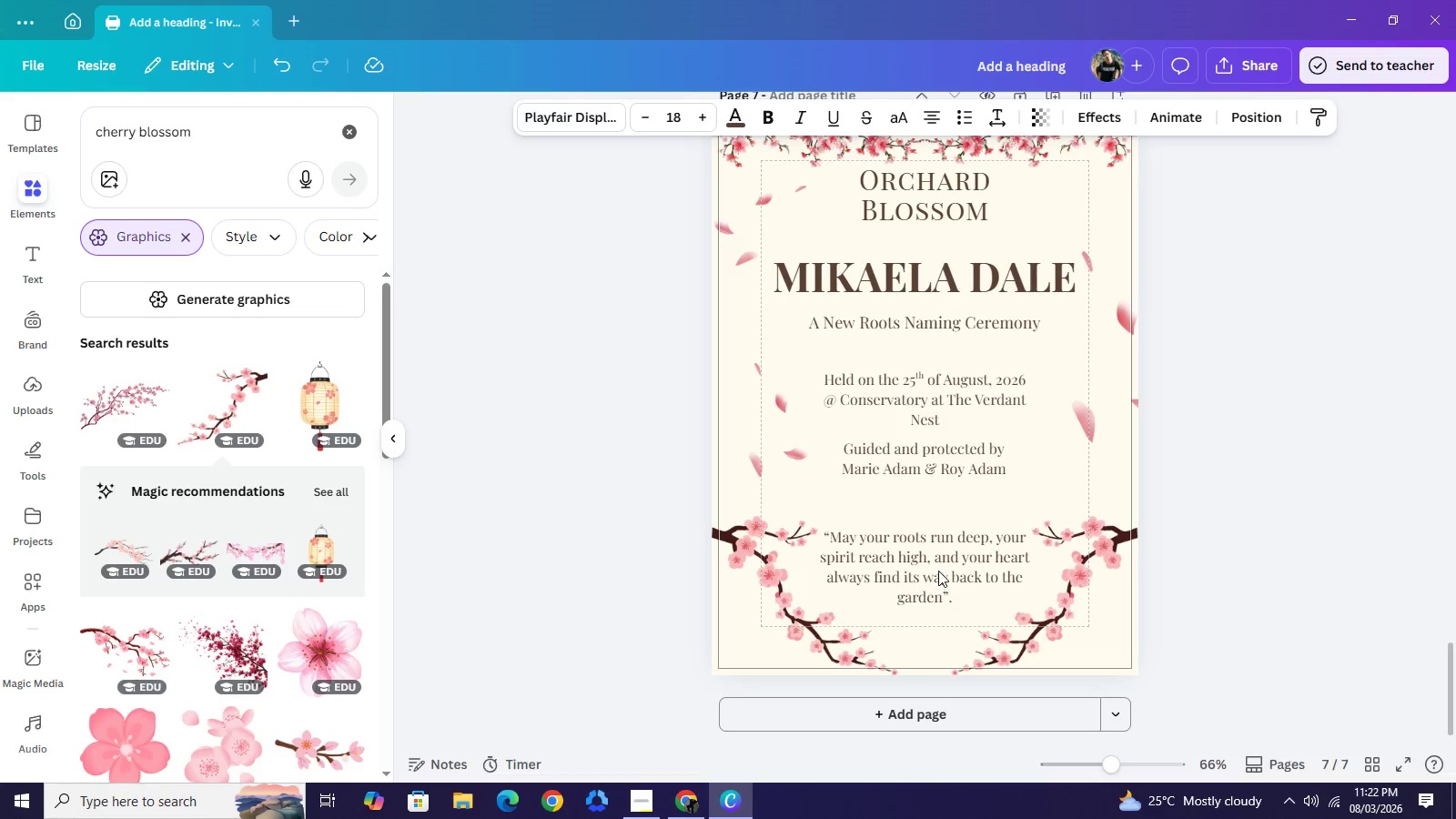 
key(ArrowDown)
 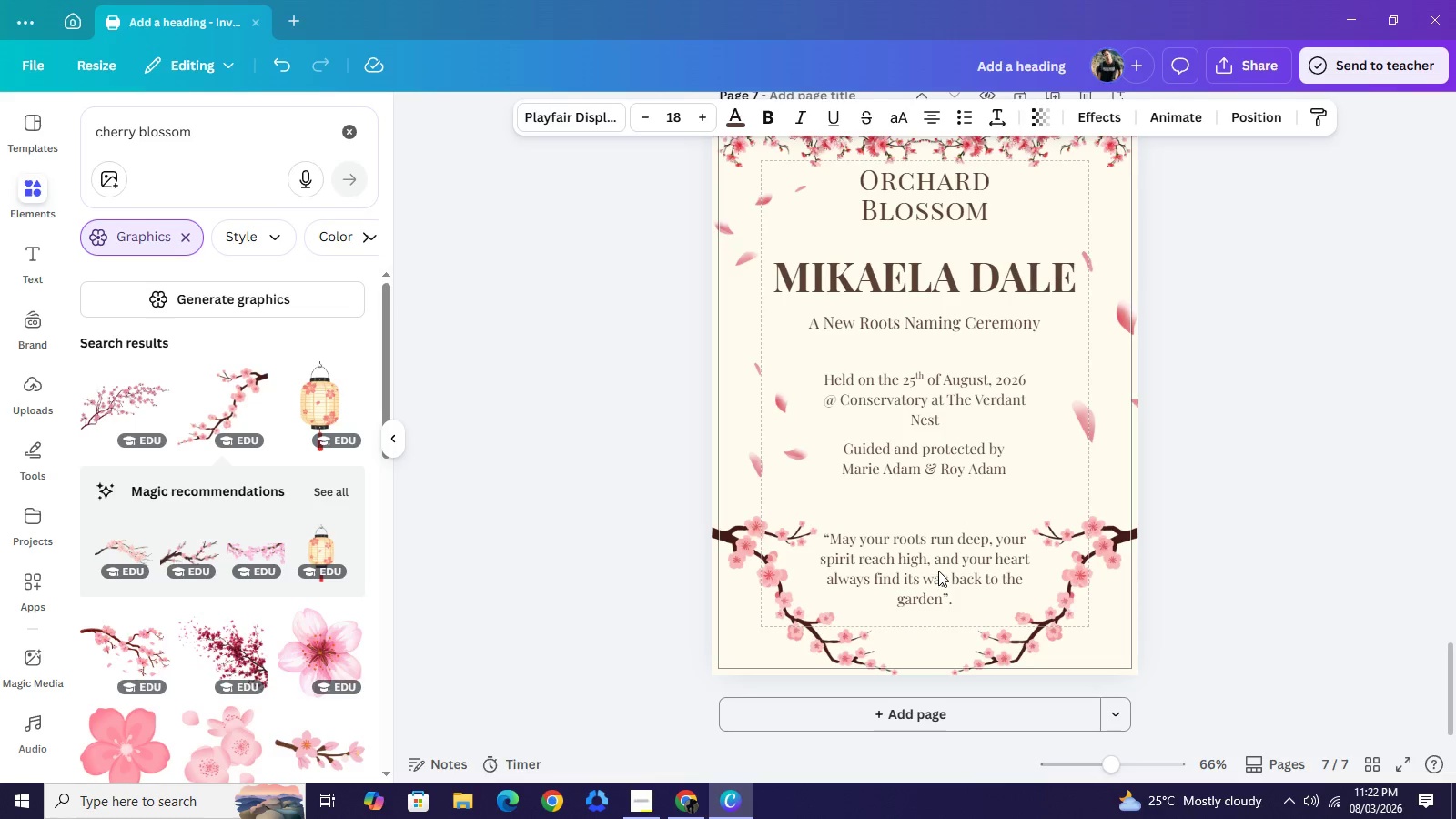 
key(ArrowDown)
 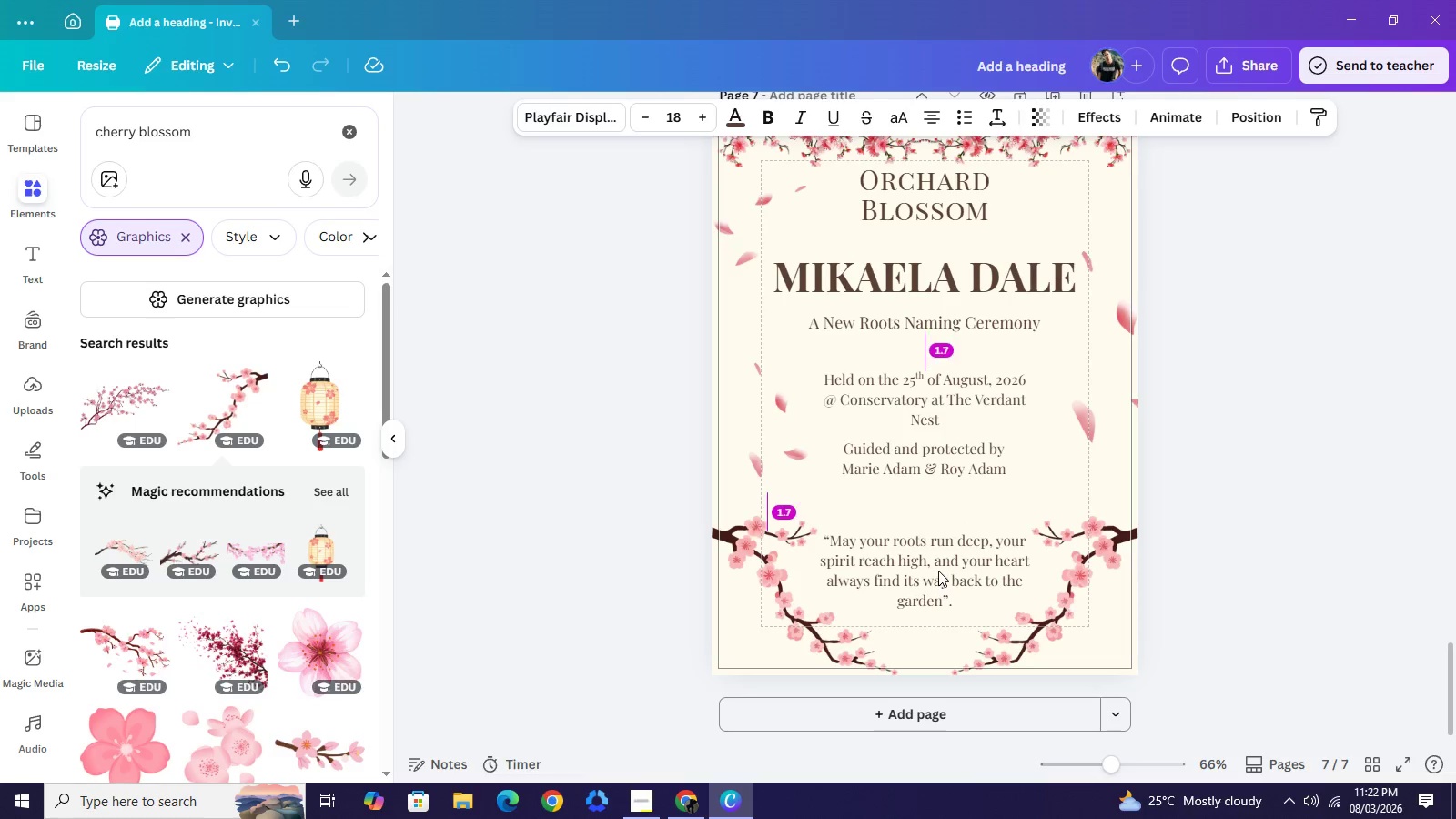 
key(ArrowDown)
 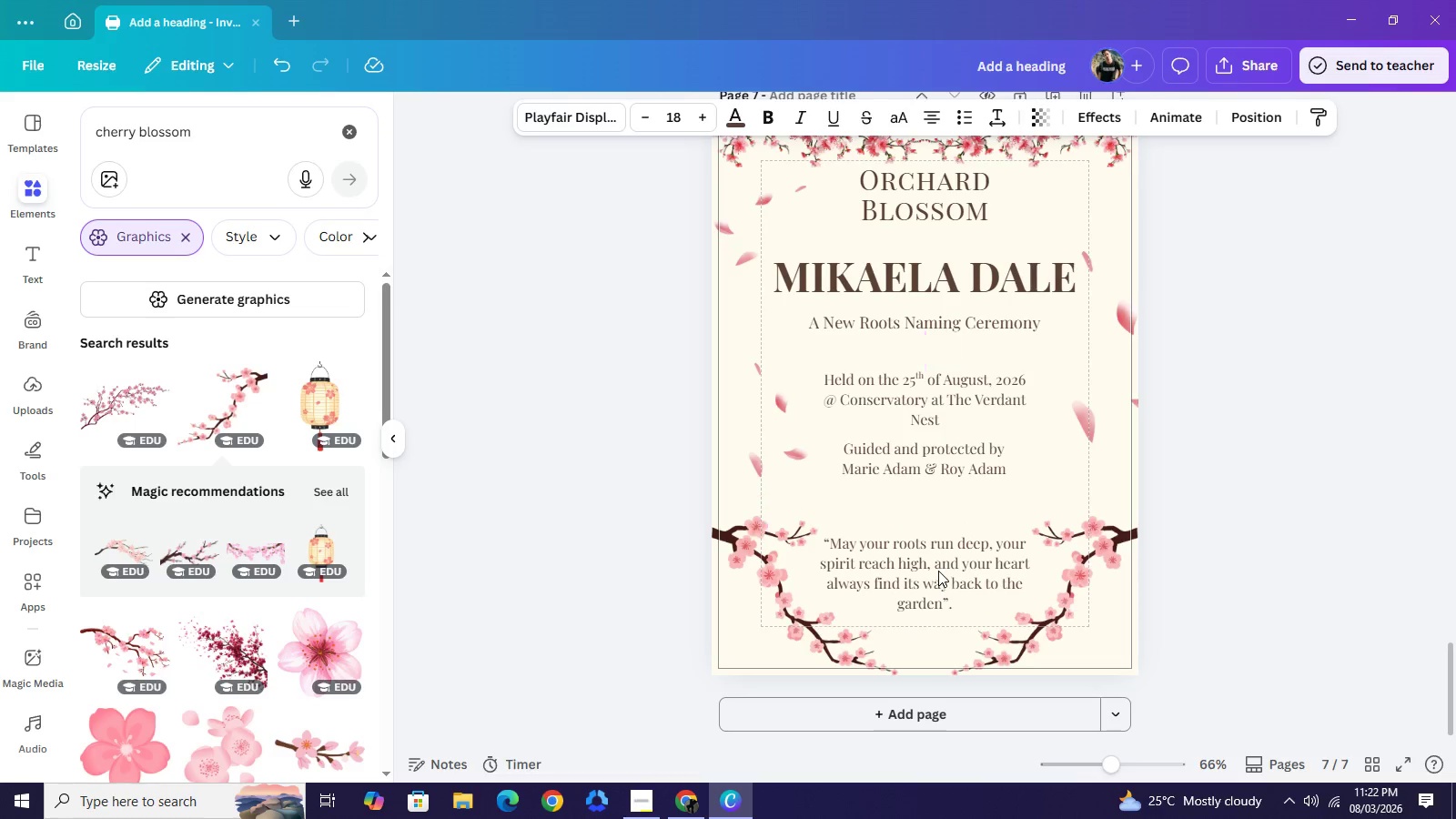 
key(ArrowDown)
 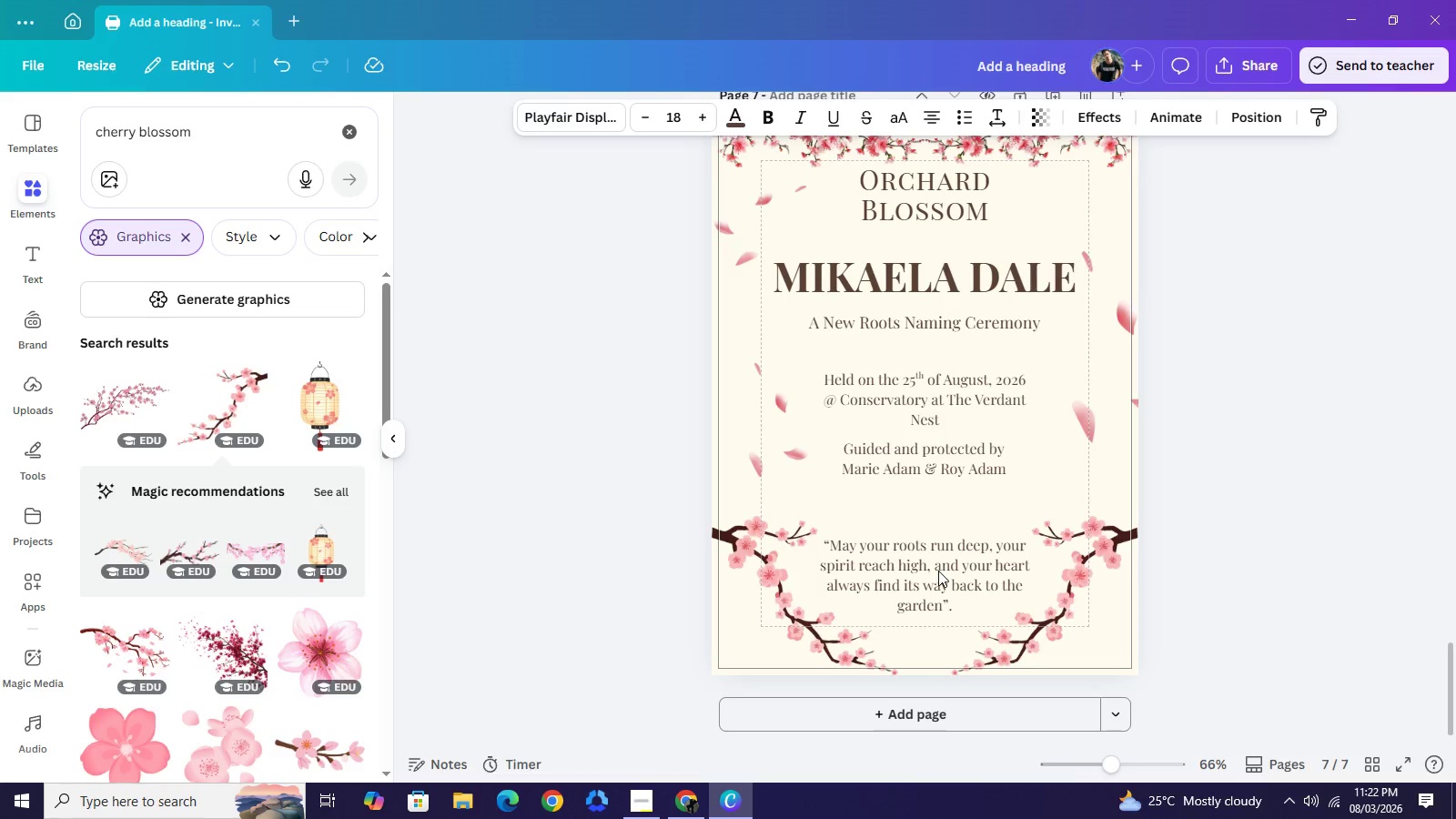 
key(ArrowDown)
 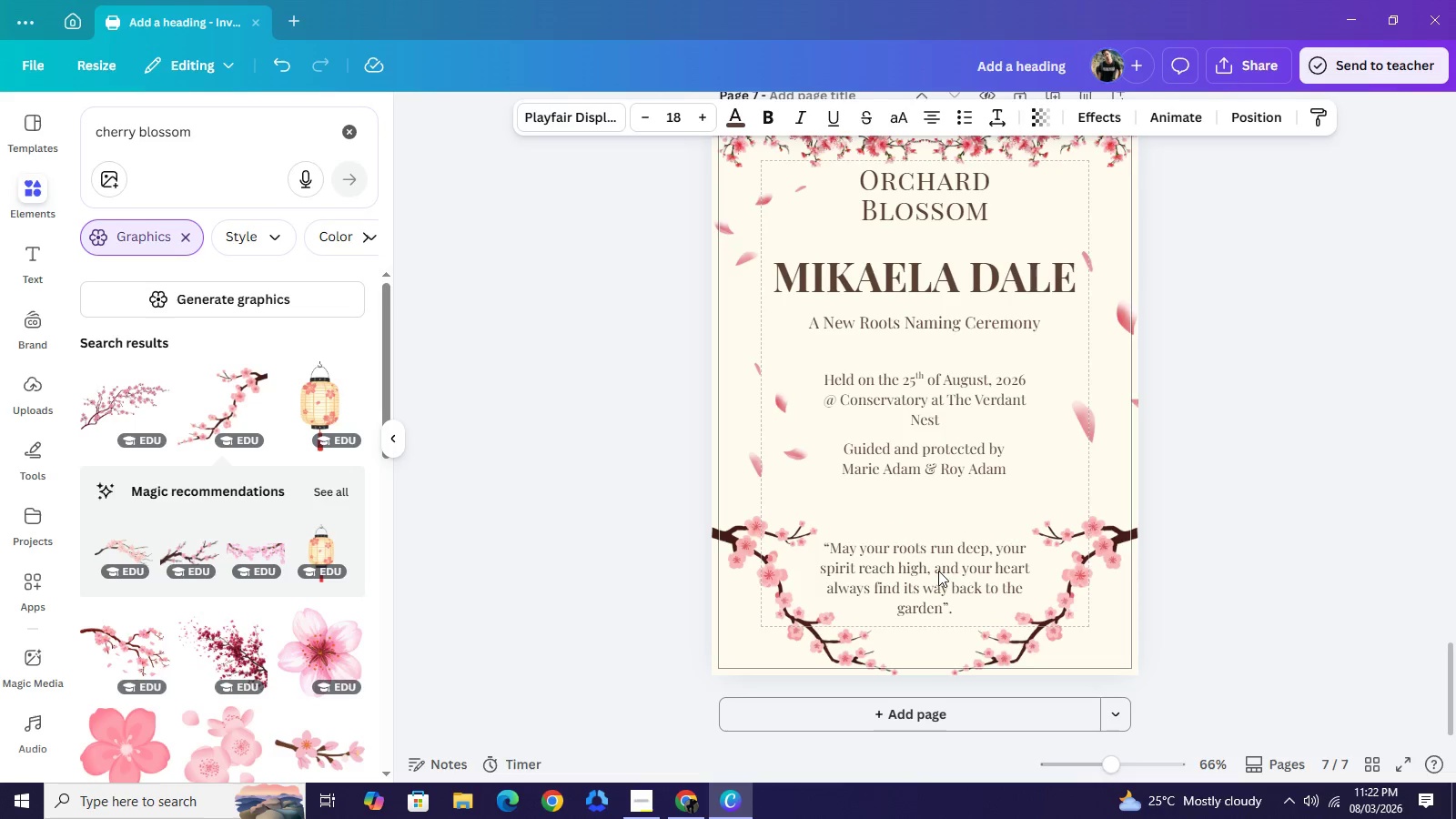 
key(ArrowDown)
 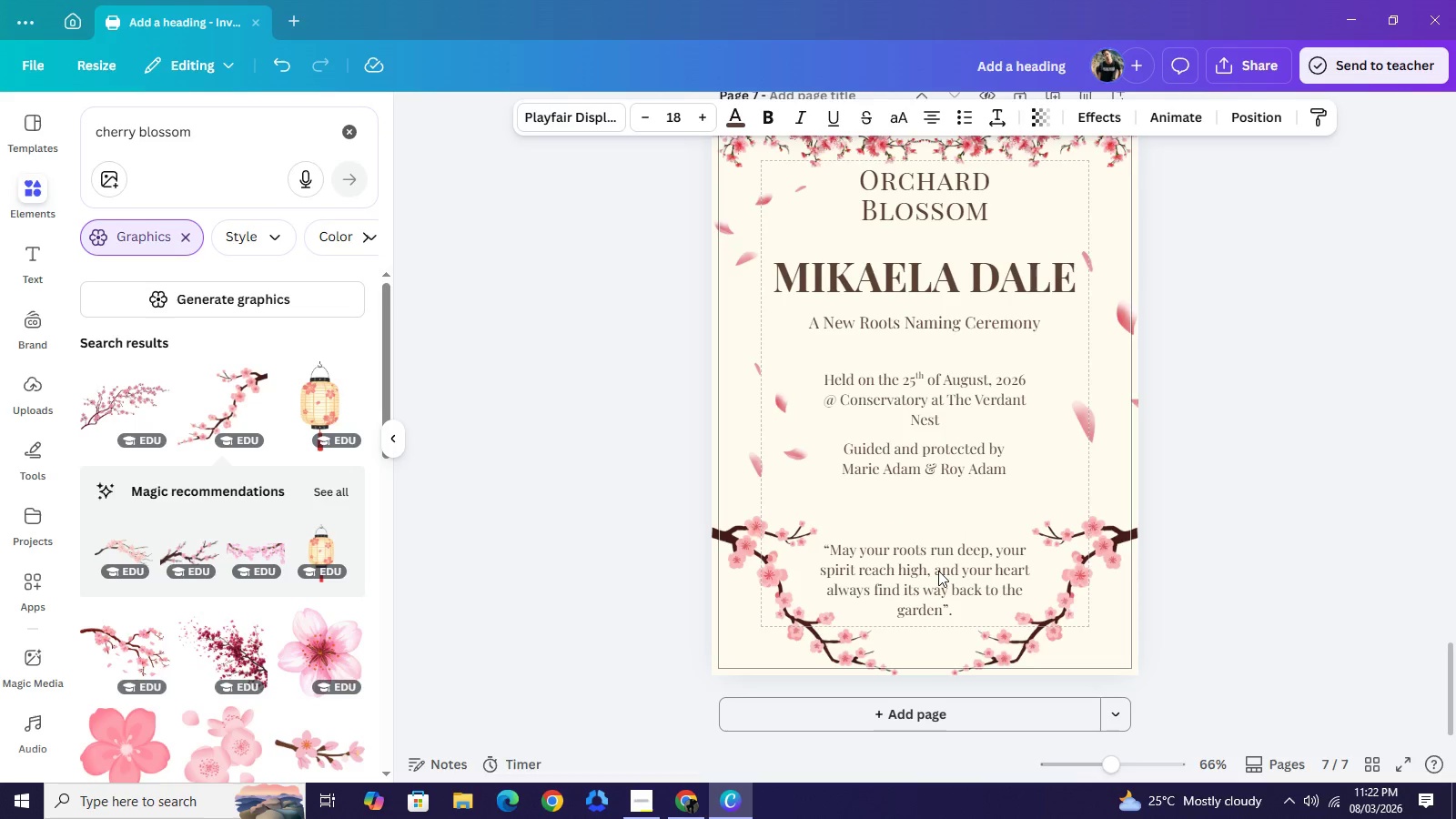 
key(ArrowDown)
 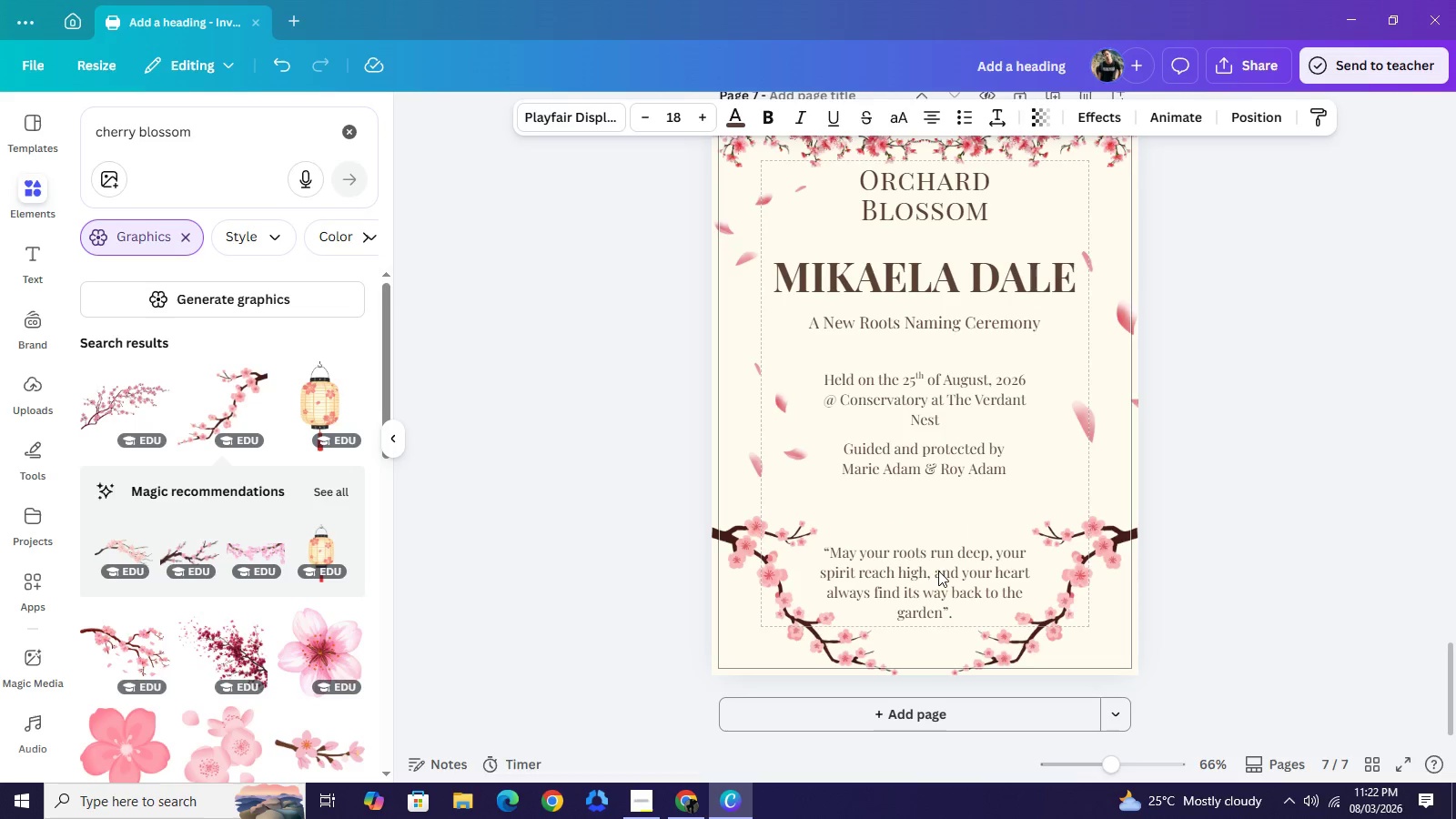 
key(ArrowDown)
 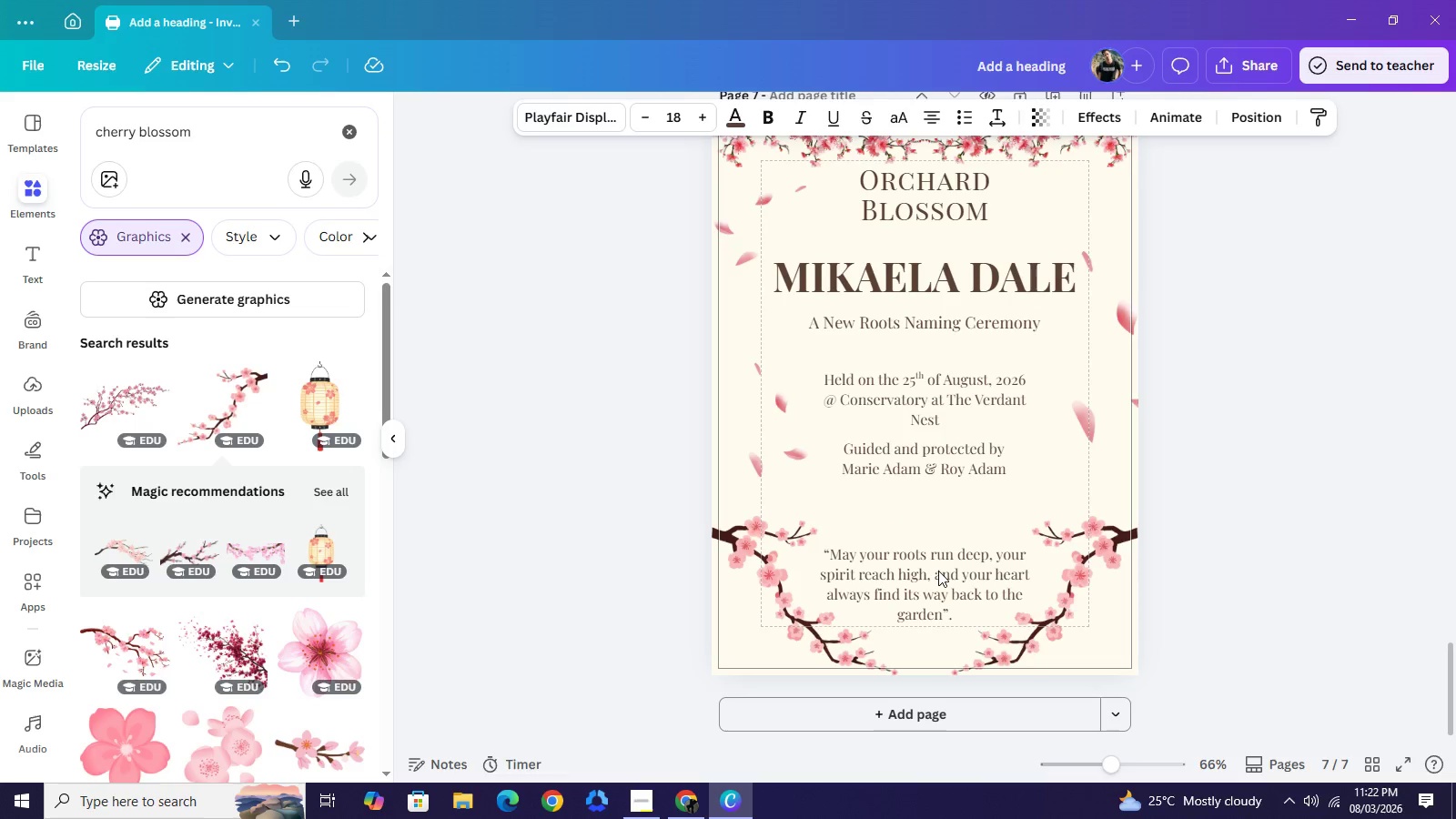 
key(ArrowDown)
 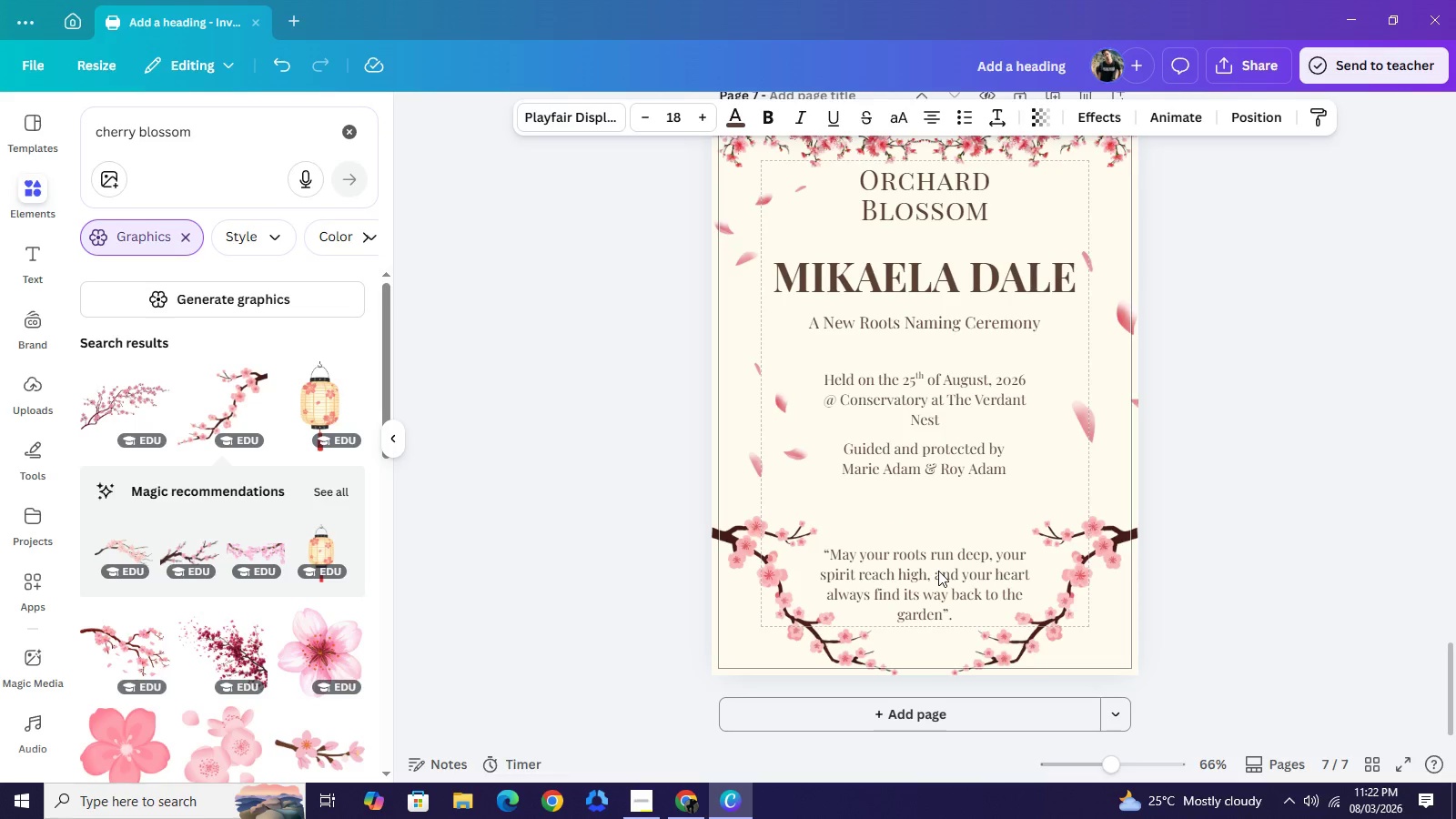 
key(ArrowDown)
 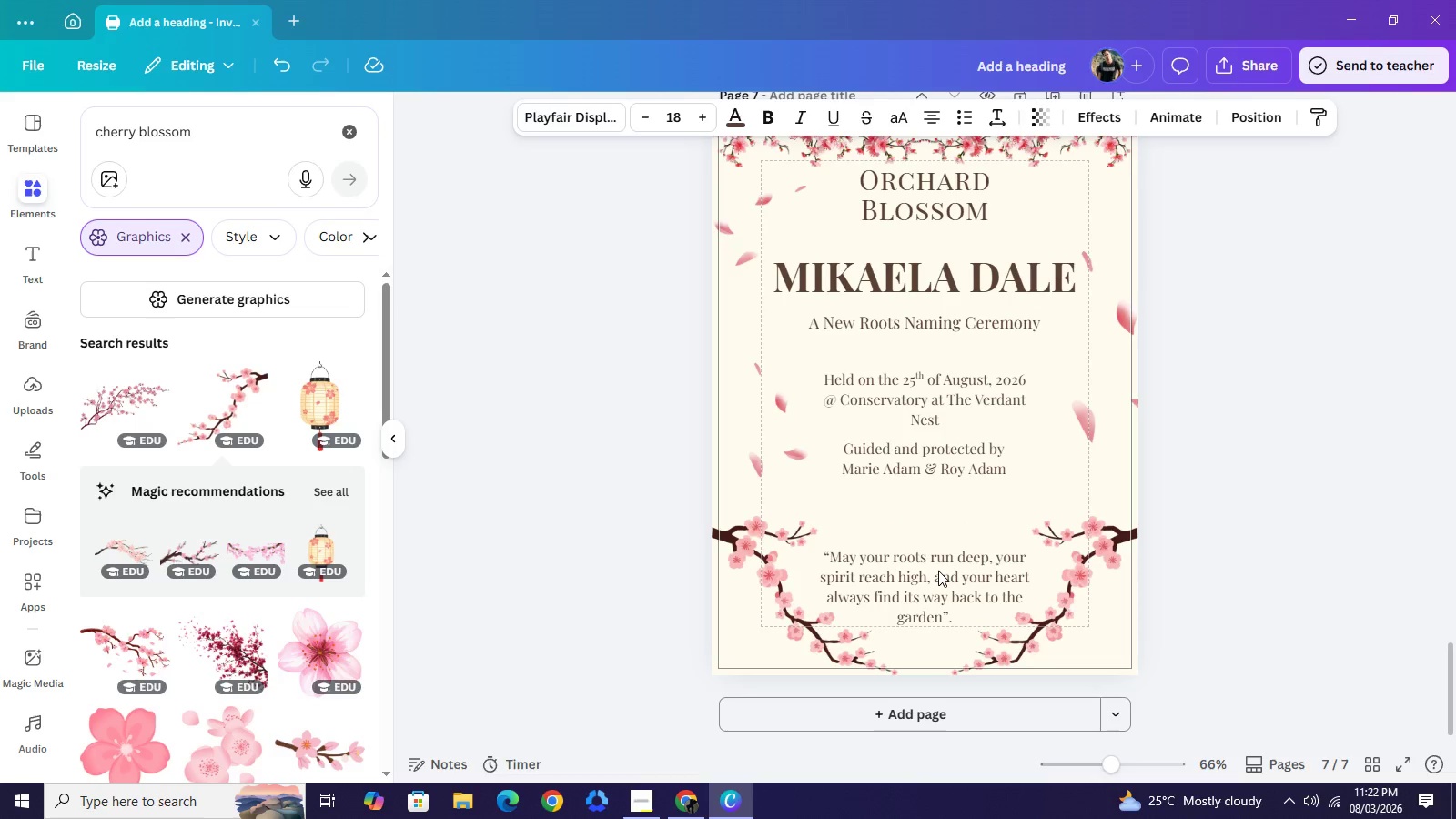 
key(ArrowDown)
 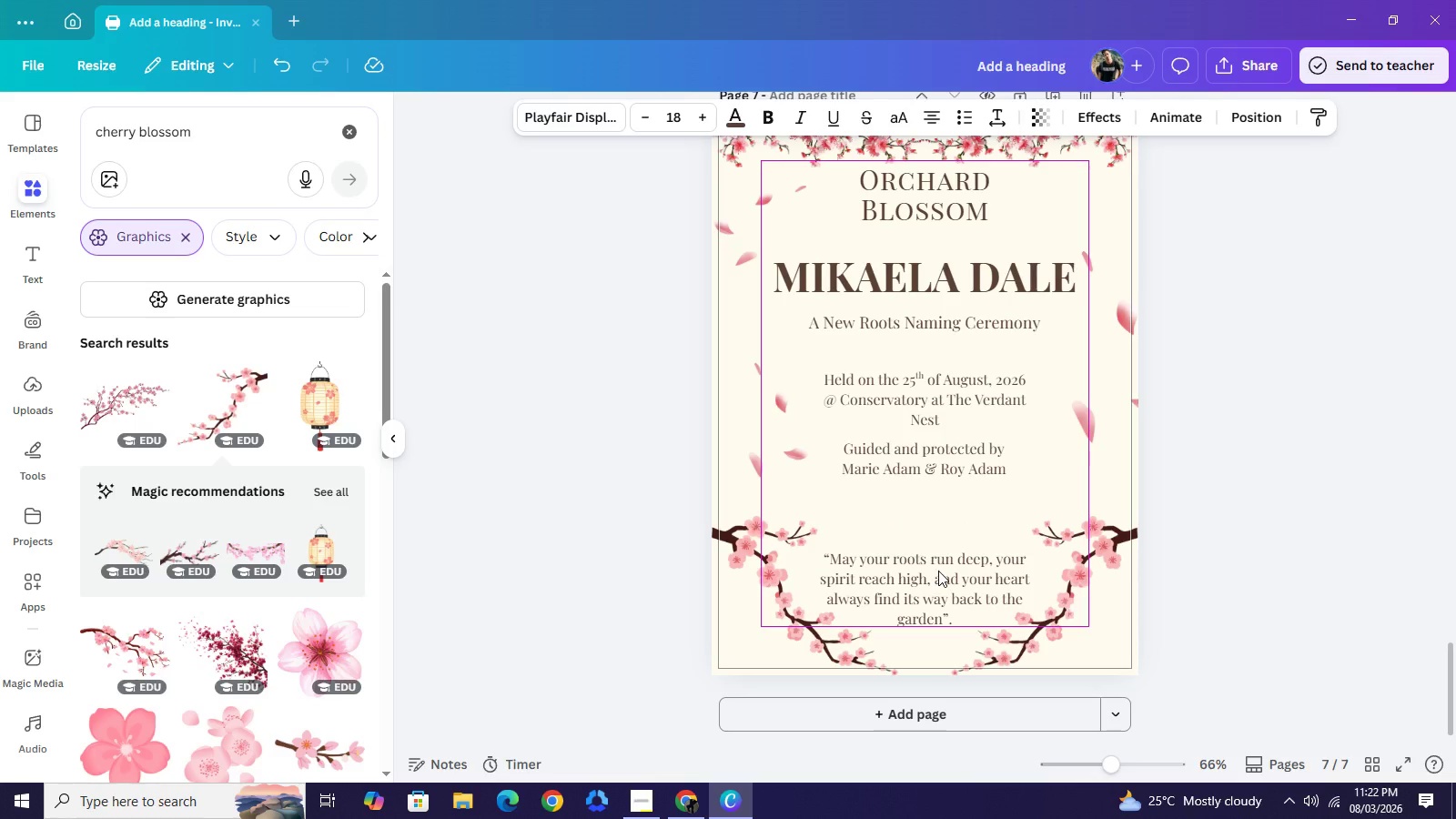 
key(ArrowDown)
 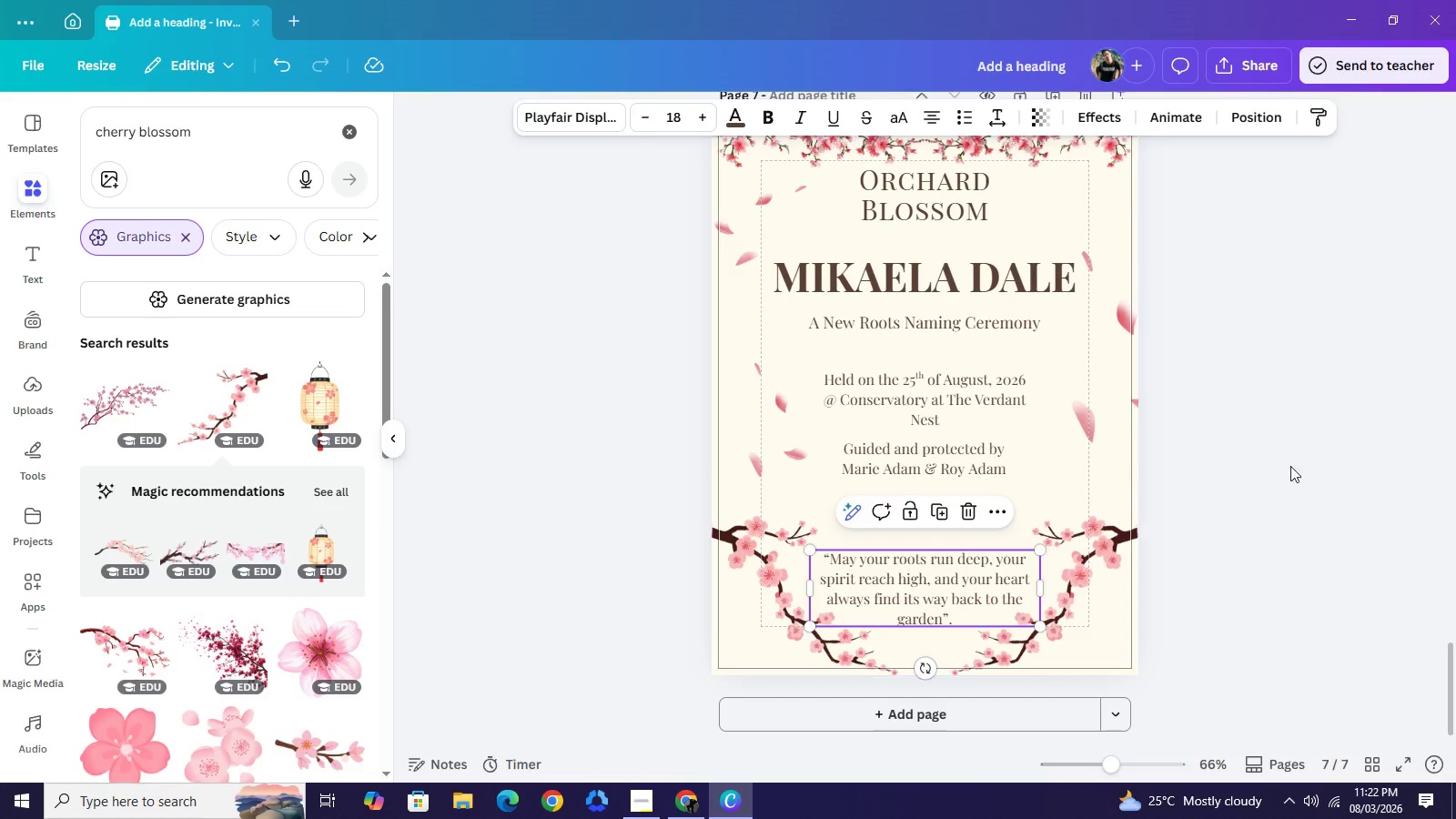 
left_click([1320, 441])
 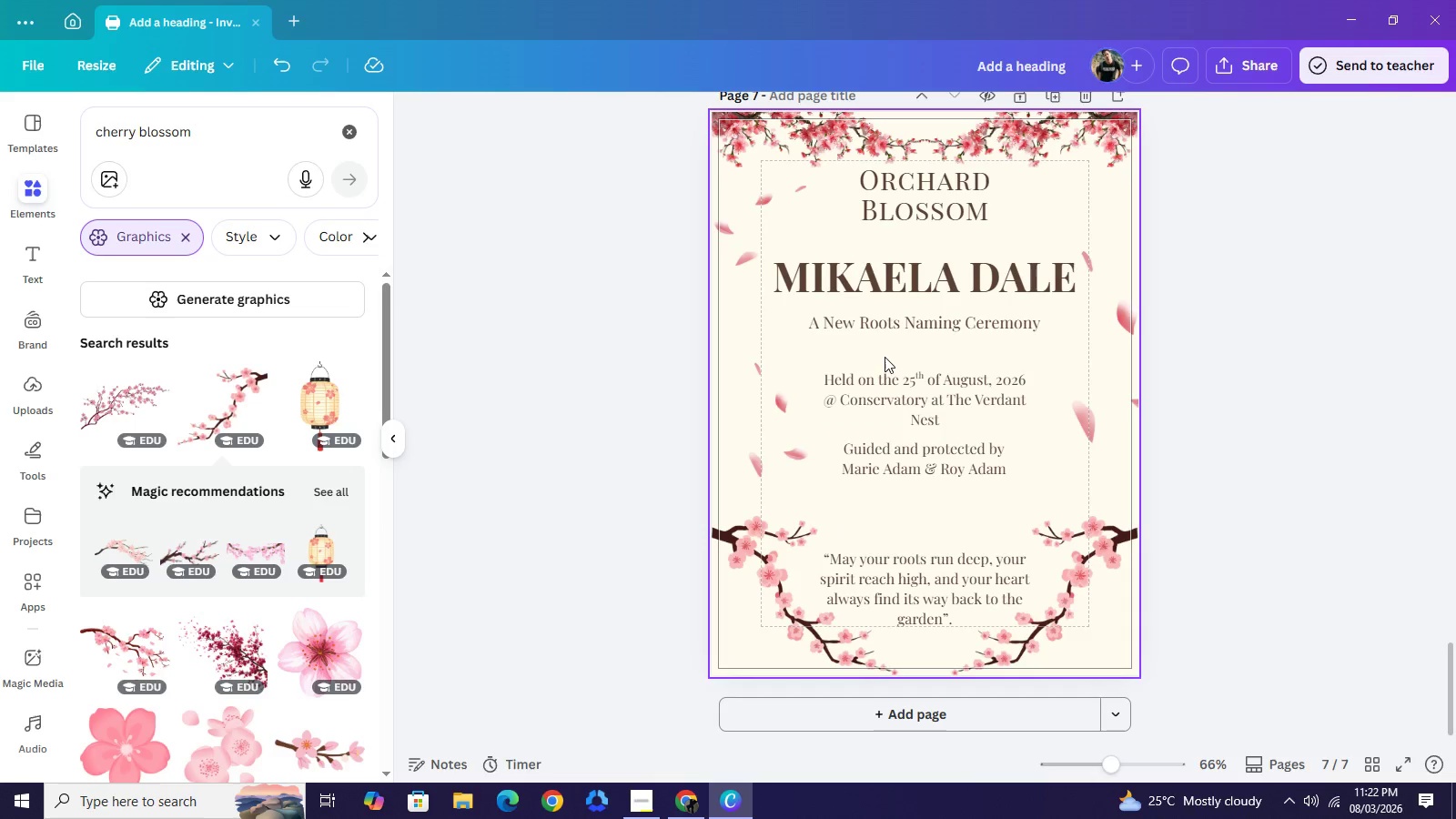 
left_click_drag(start_coordinate=[882, 355], to_coordinate=[950, 455])
 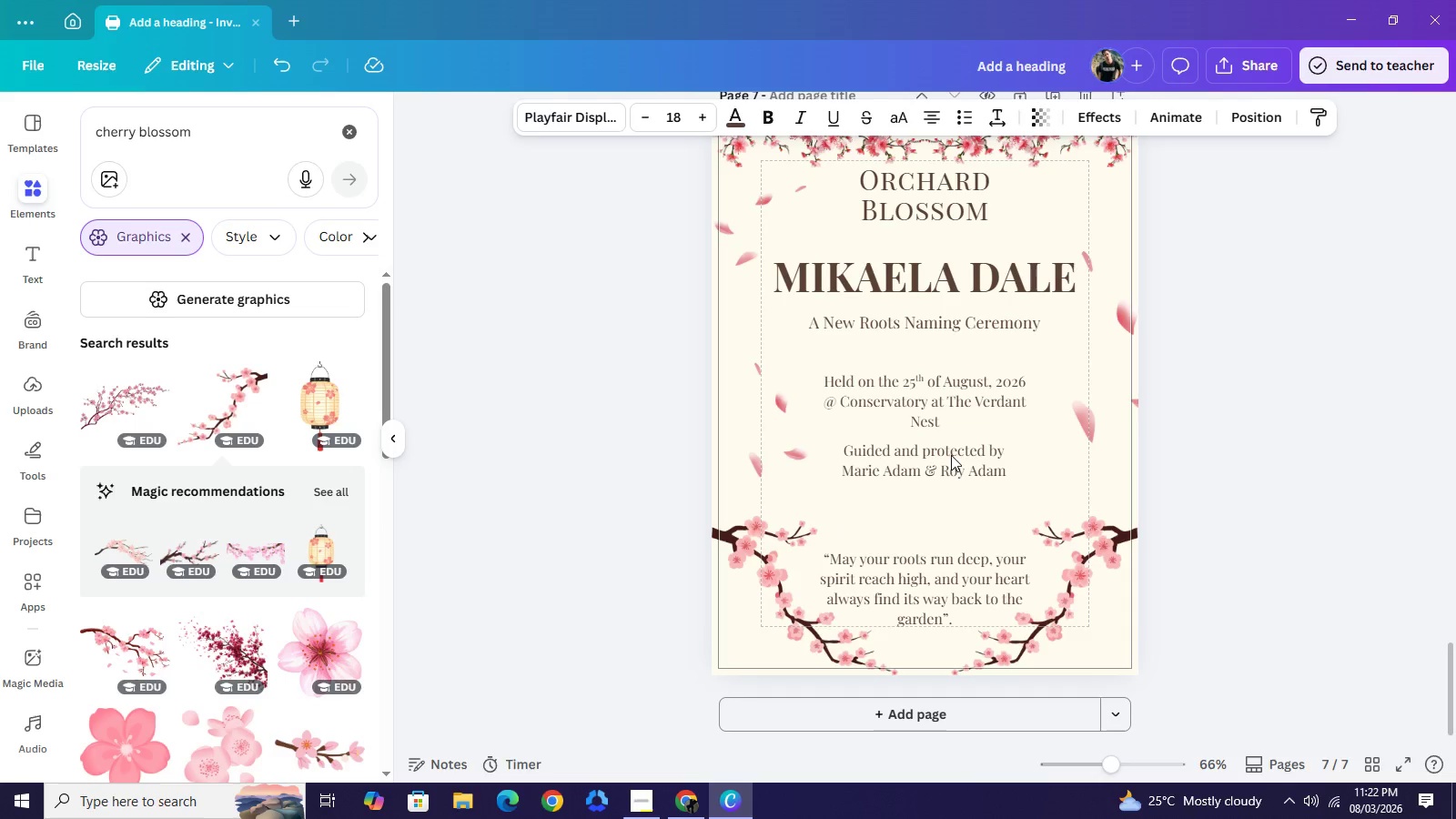 
key(ArrowDown)
 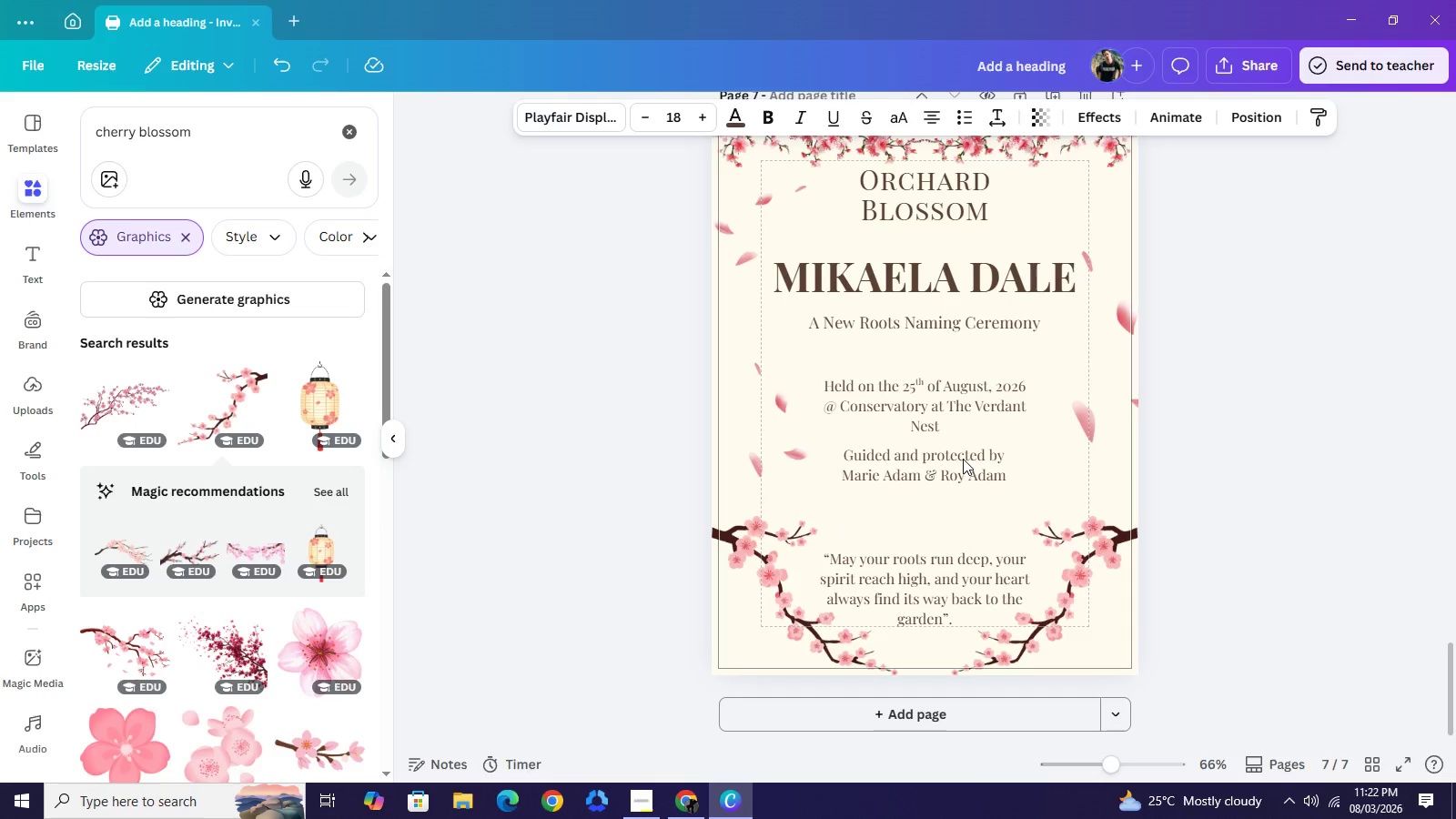 
key(ArrowDown)
 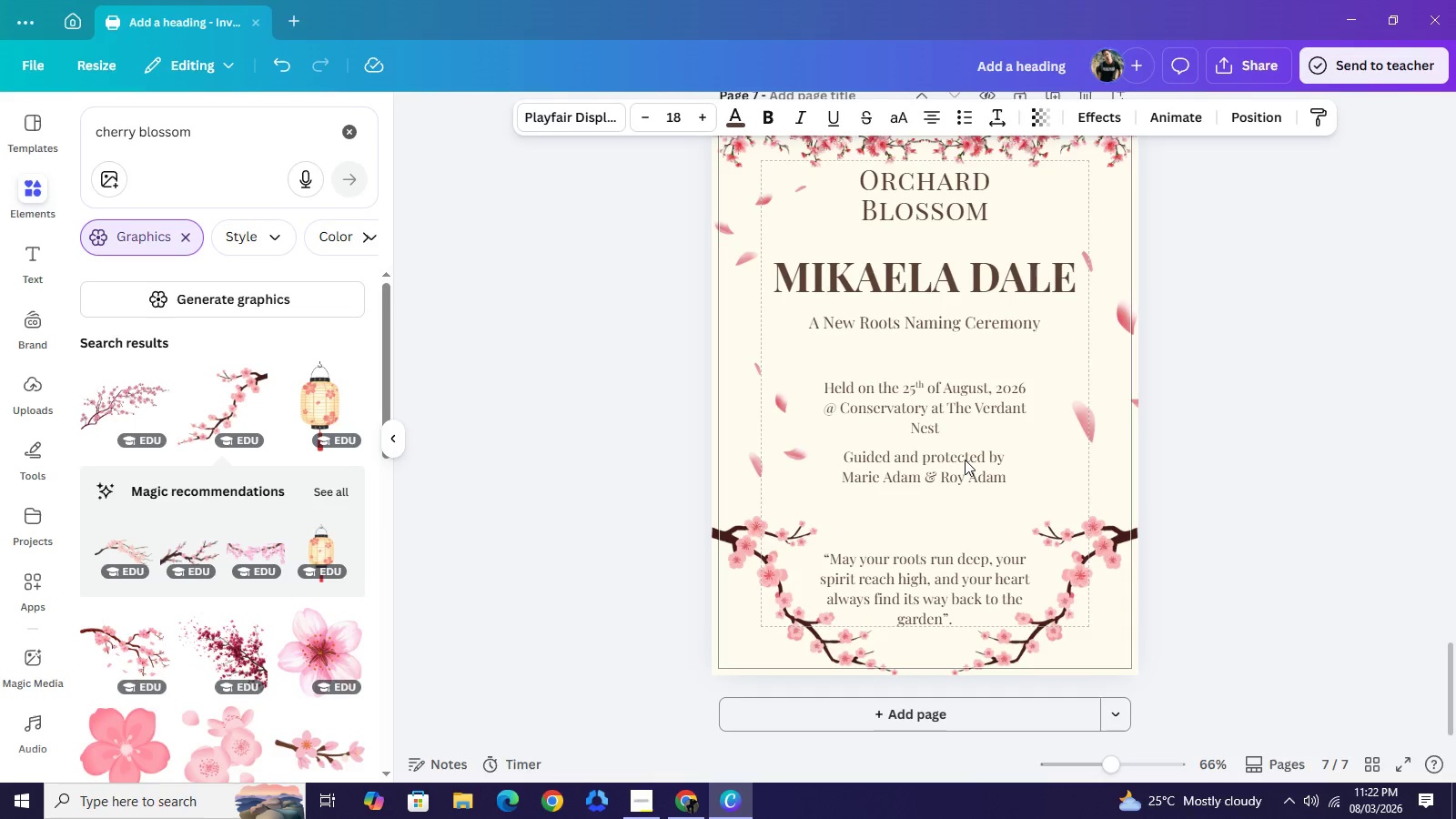 
key(ArrowDown)
 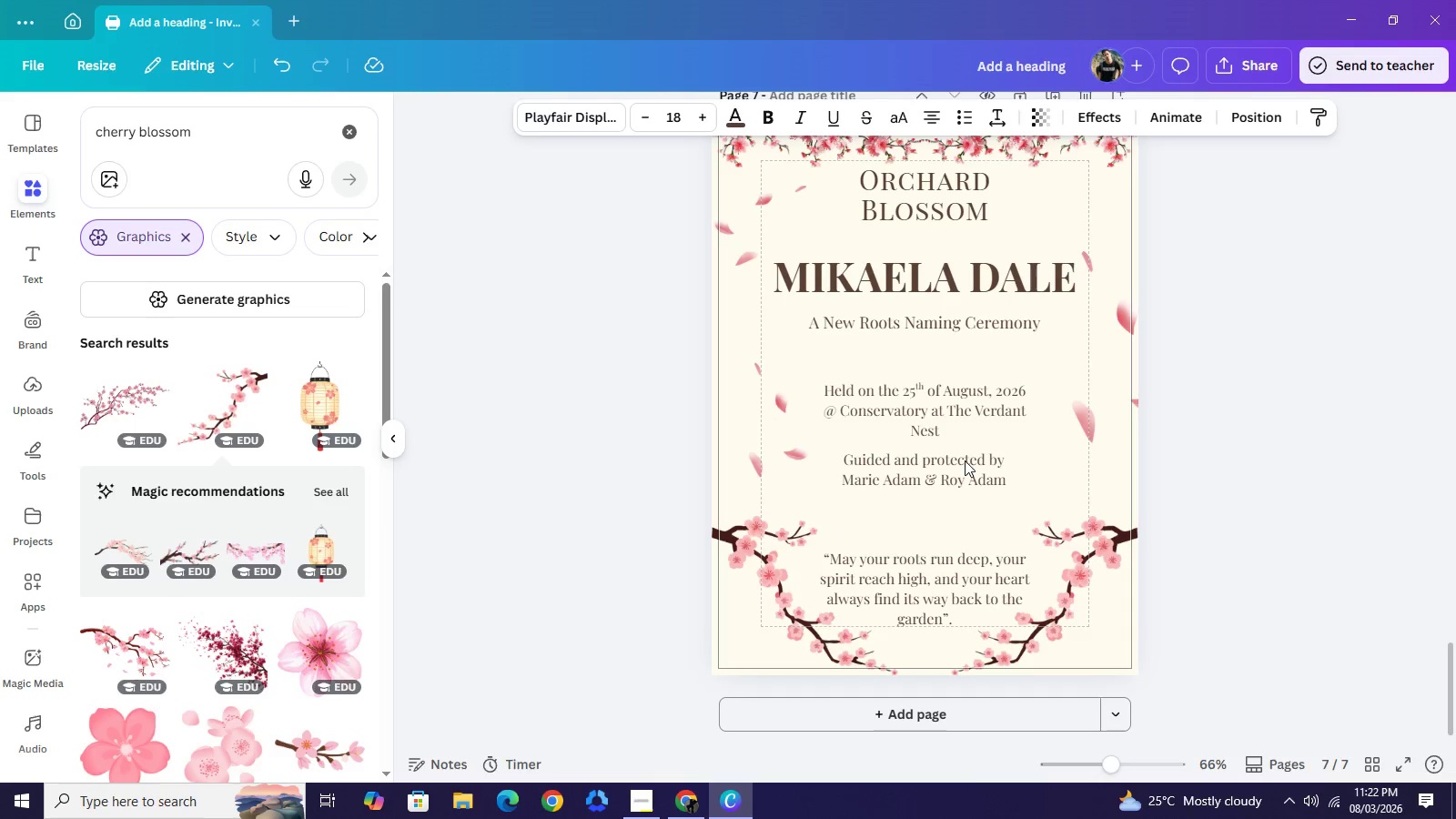 
key(ArrowDown)
 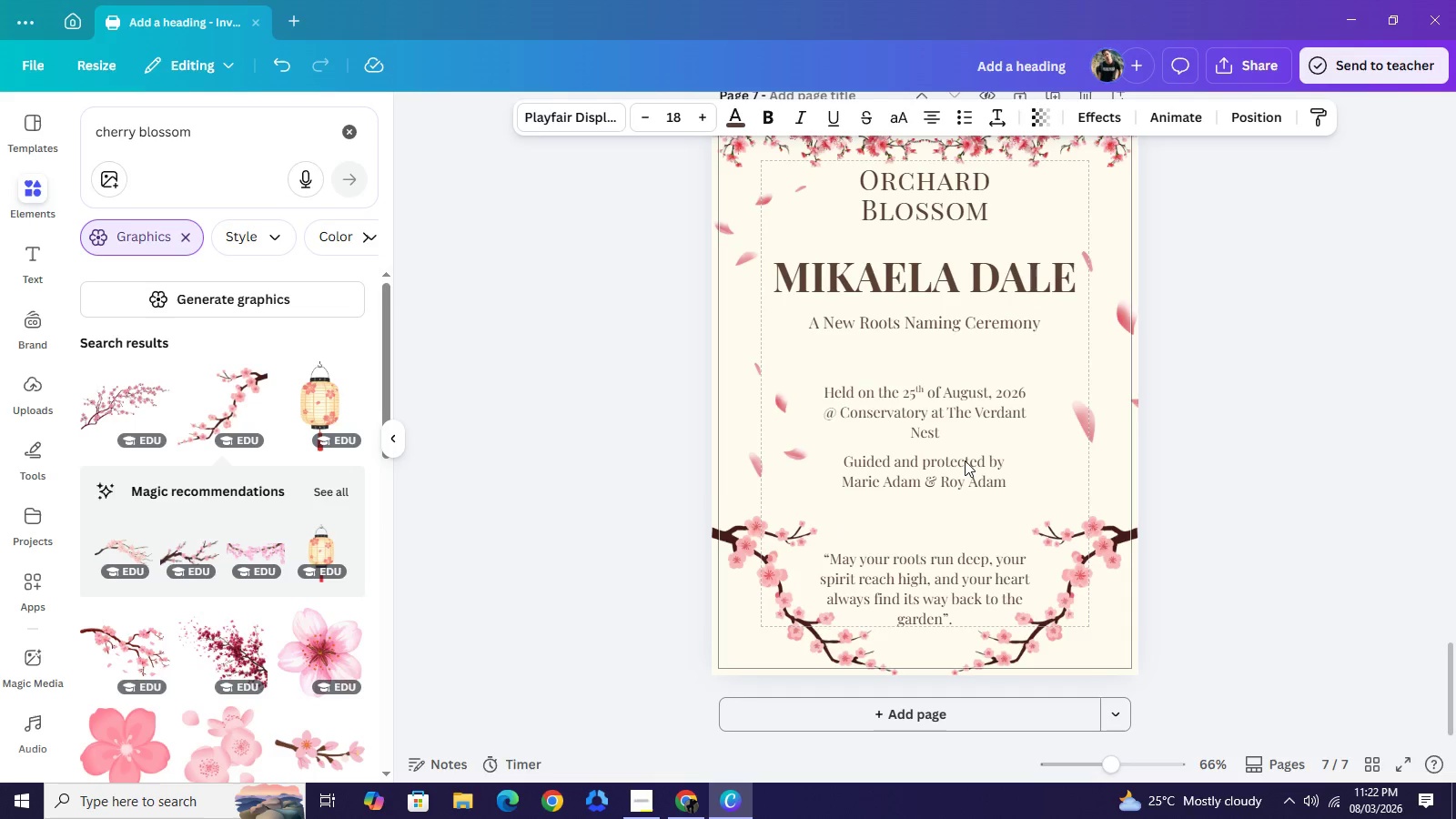 
key(ArrowDown)
 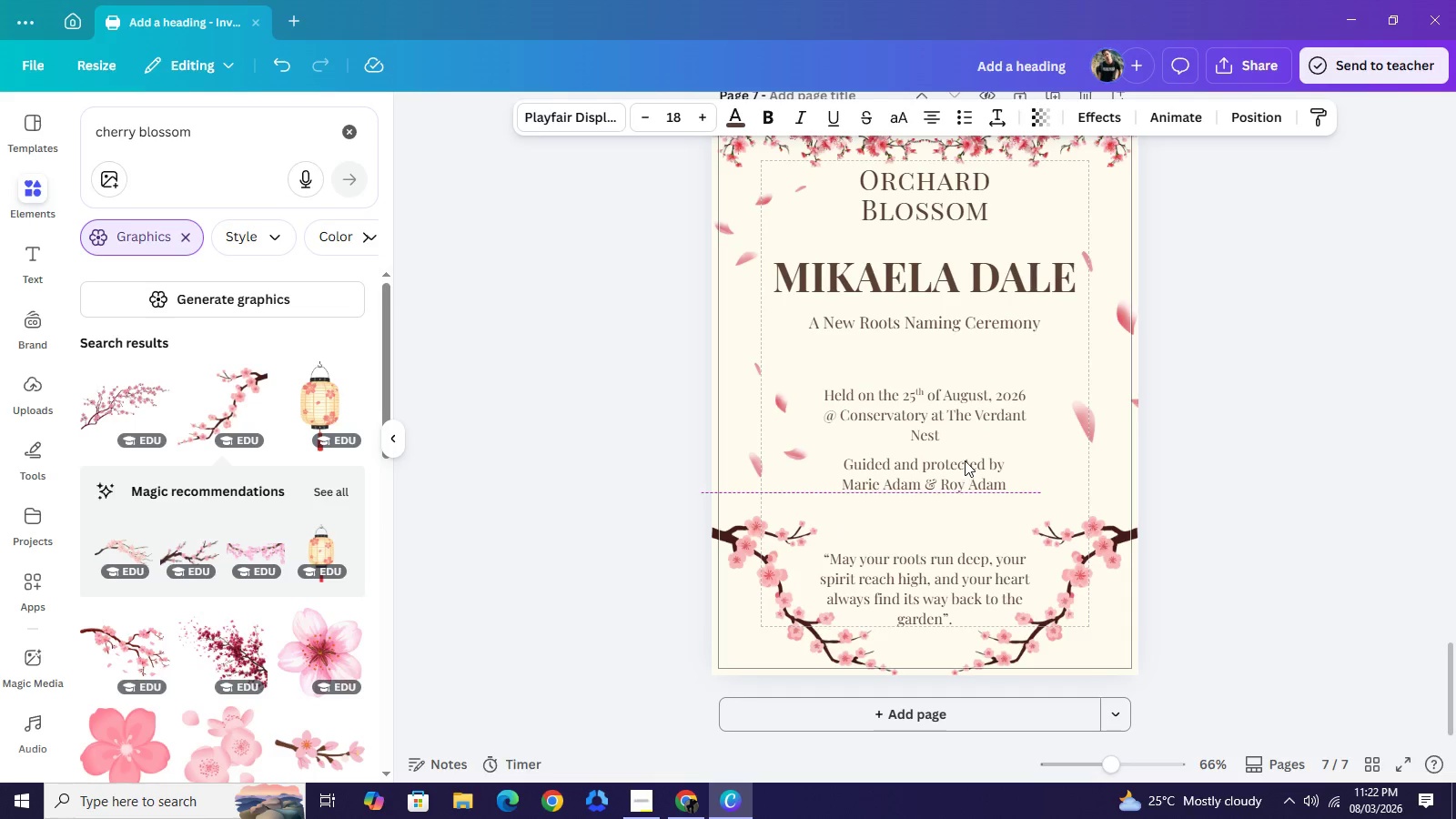 
key(ArrowDown)
 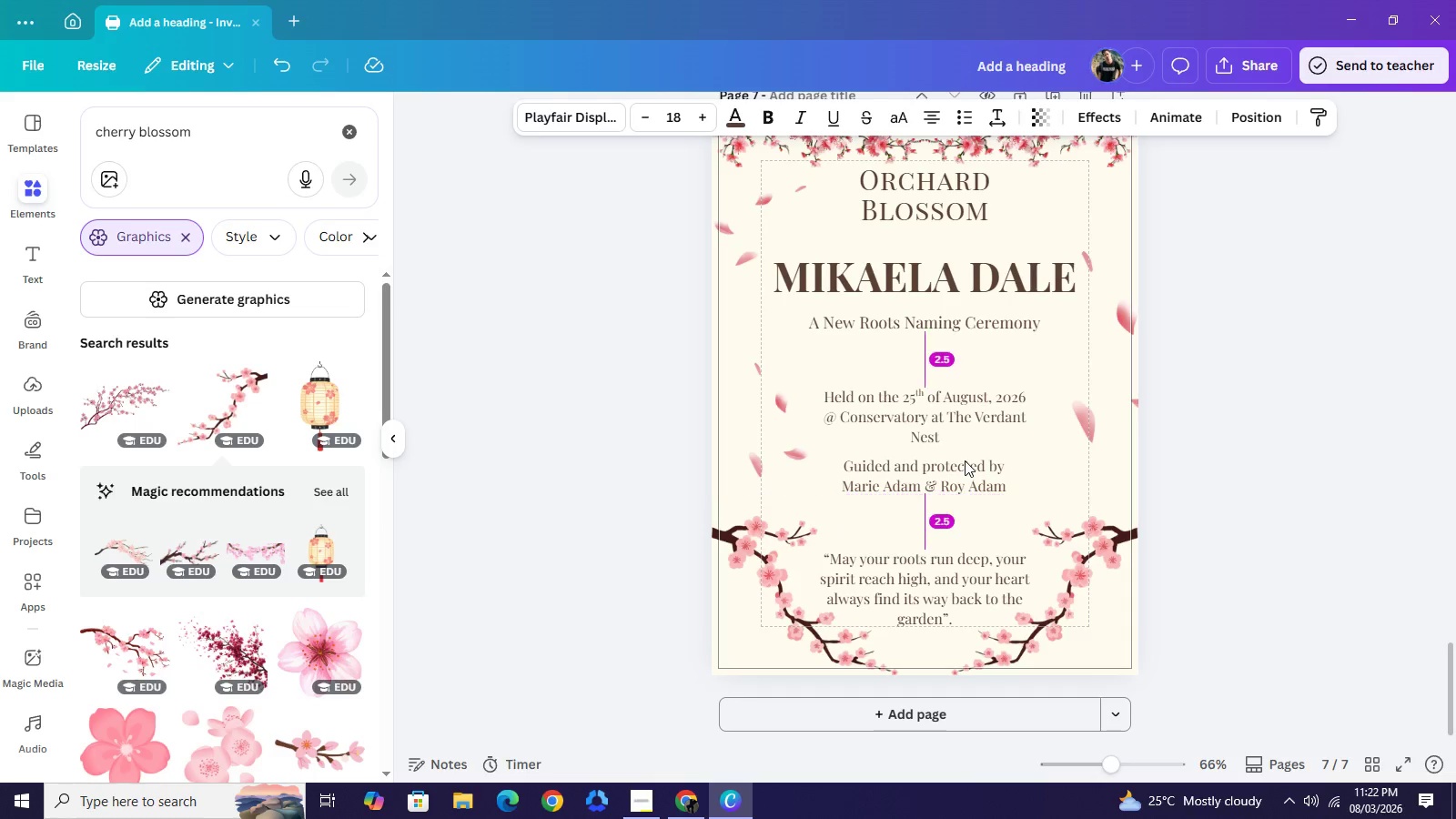 
key(ArrowDown)
 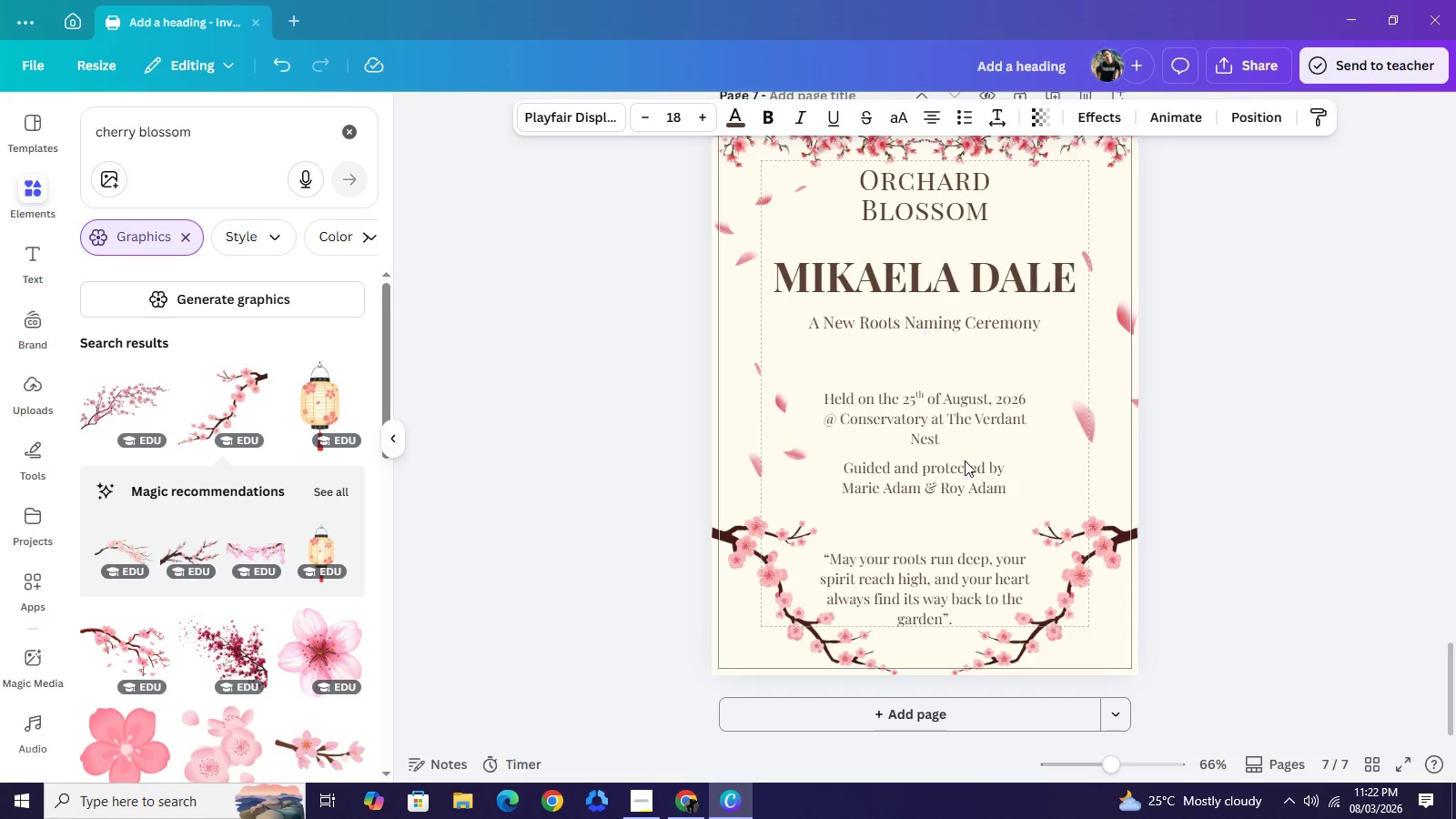 
key(ArrowDown)
 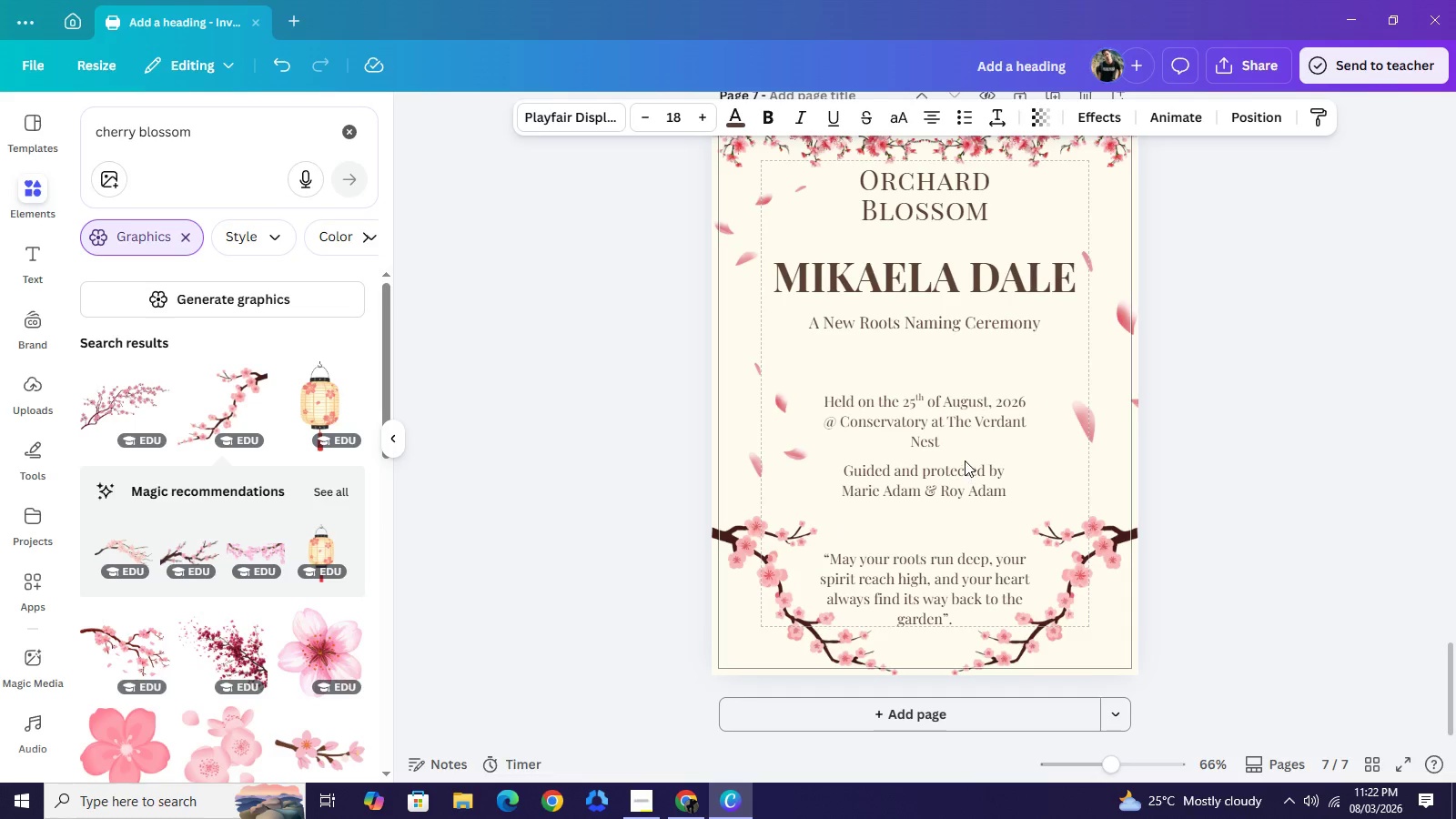 
key(ArrowDown)
 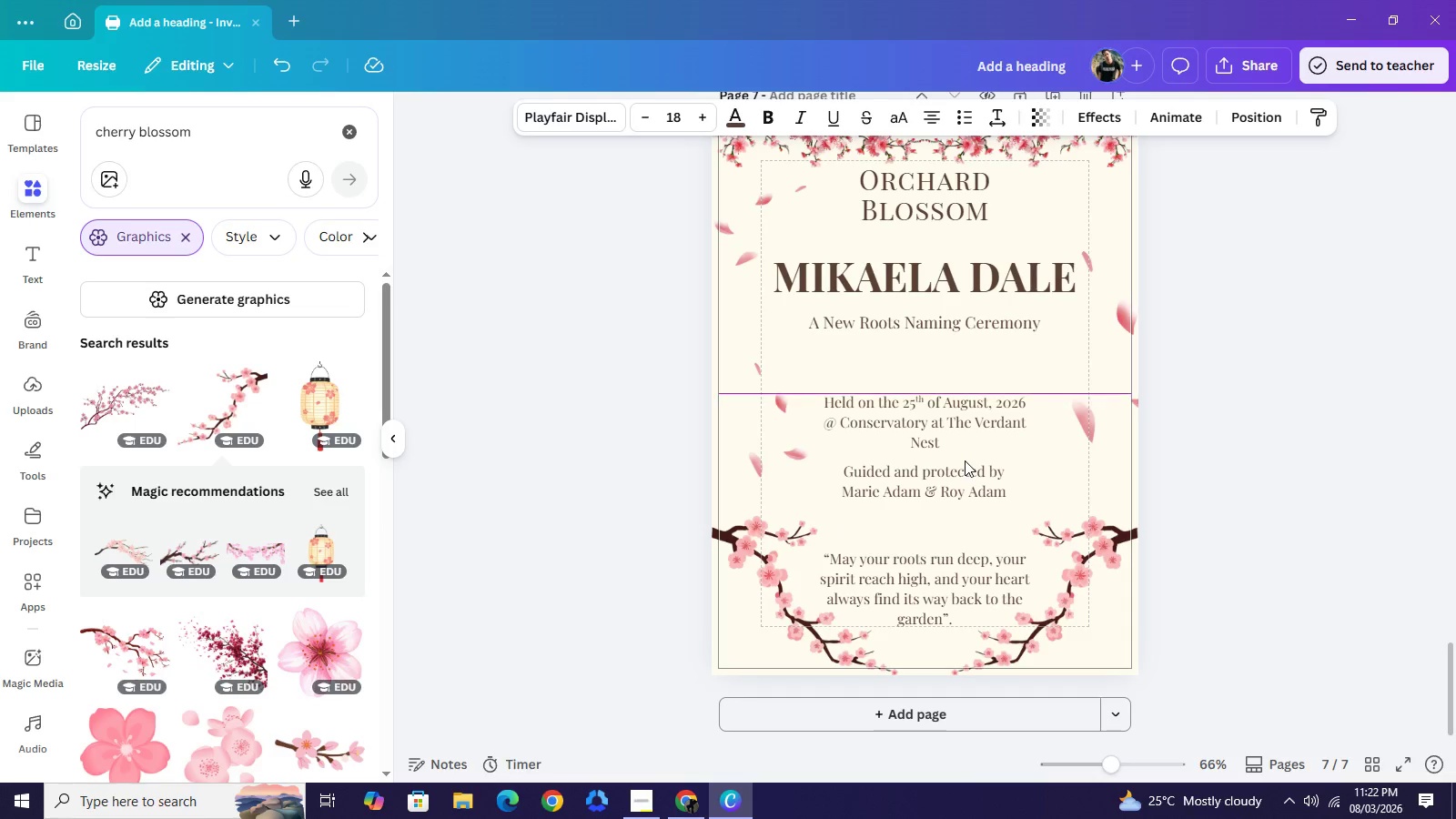 
key(ArrowDown)
 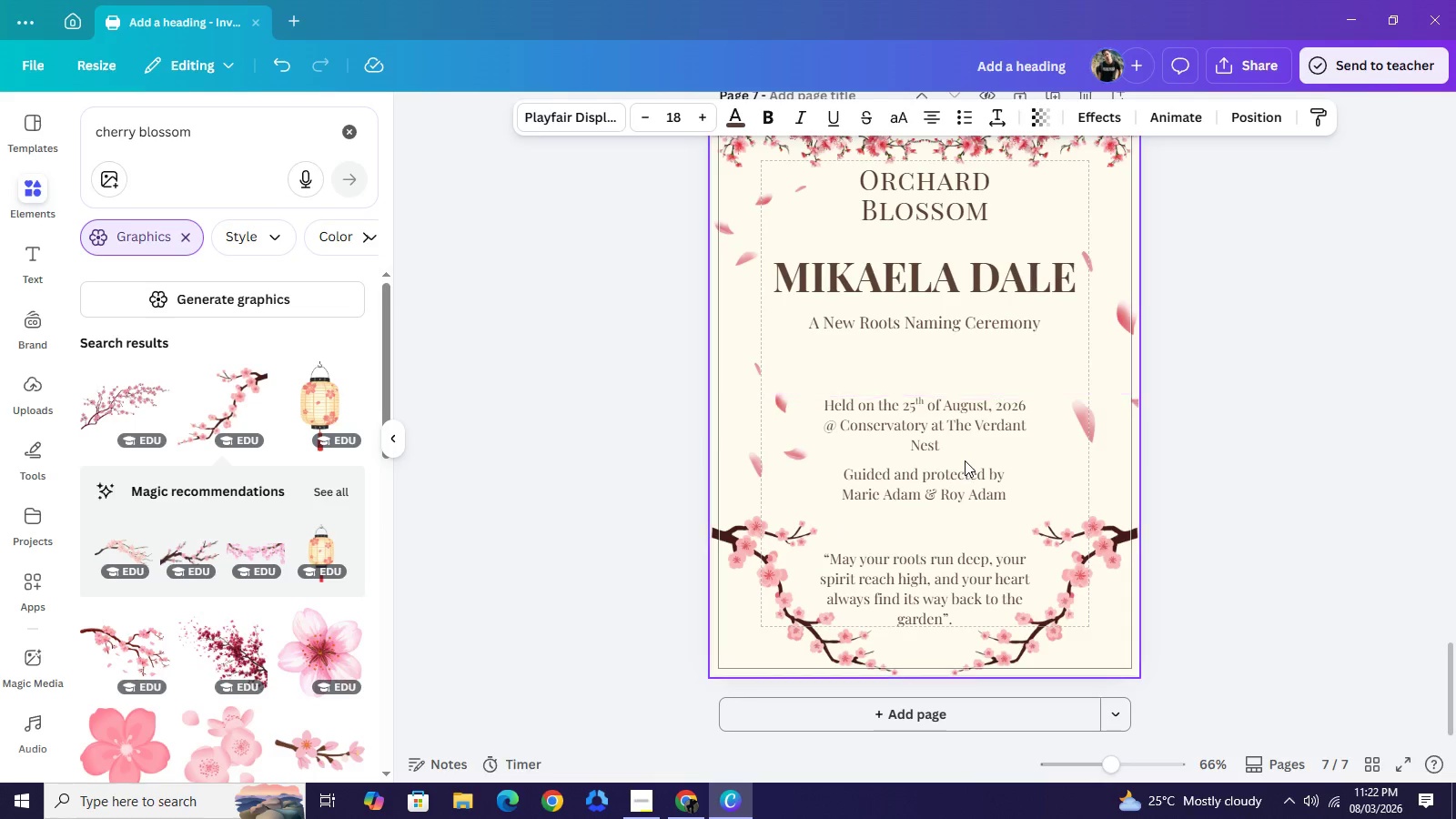 
key(ArrowDown)
 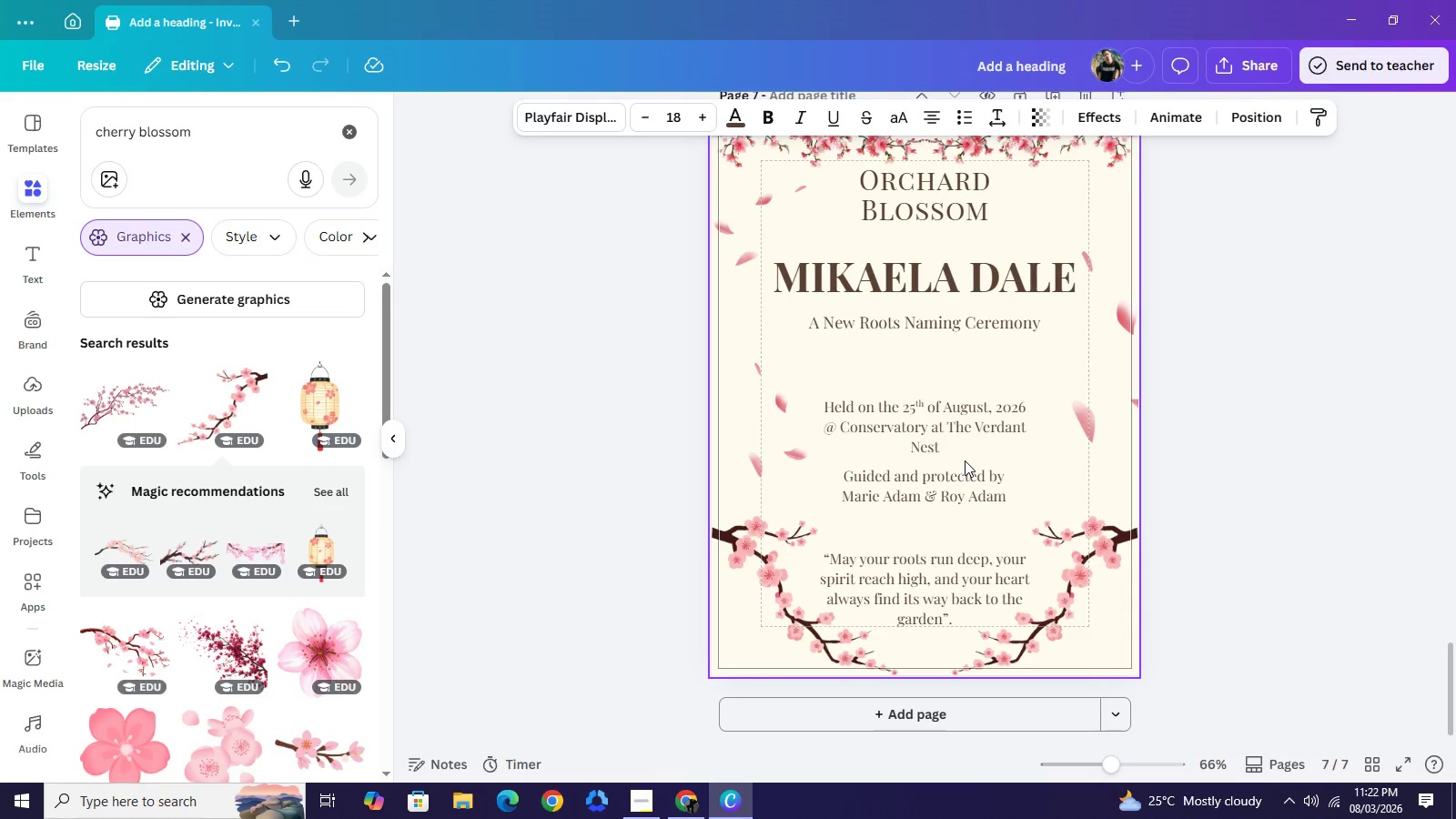 
key(ArrowDown)
 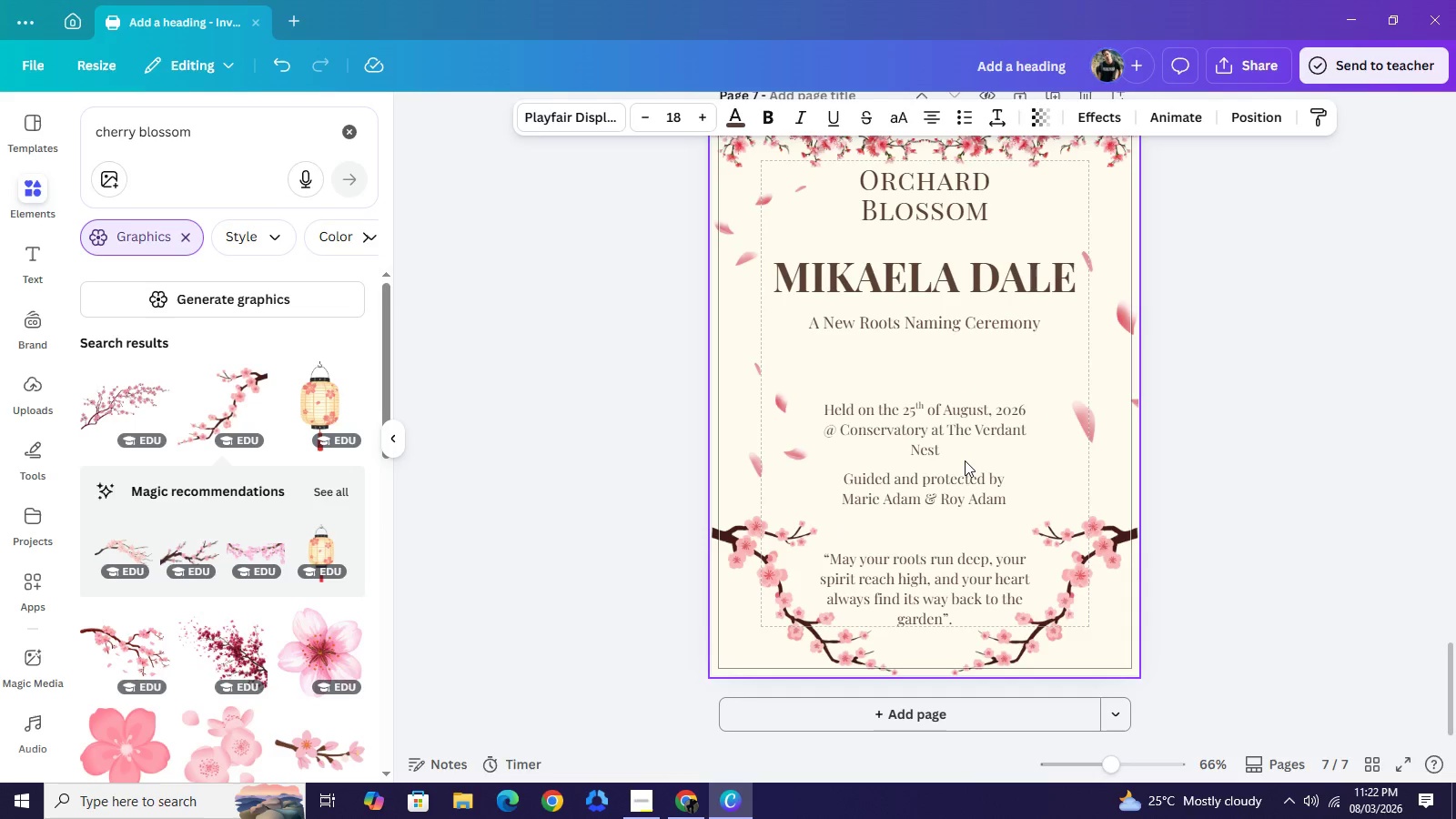 
key(ArrowDown)
 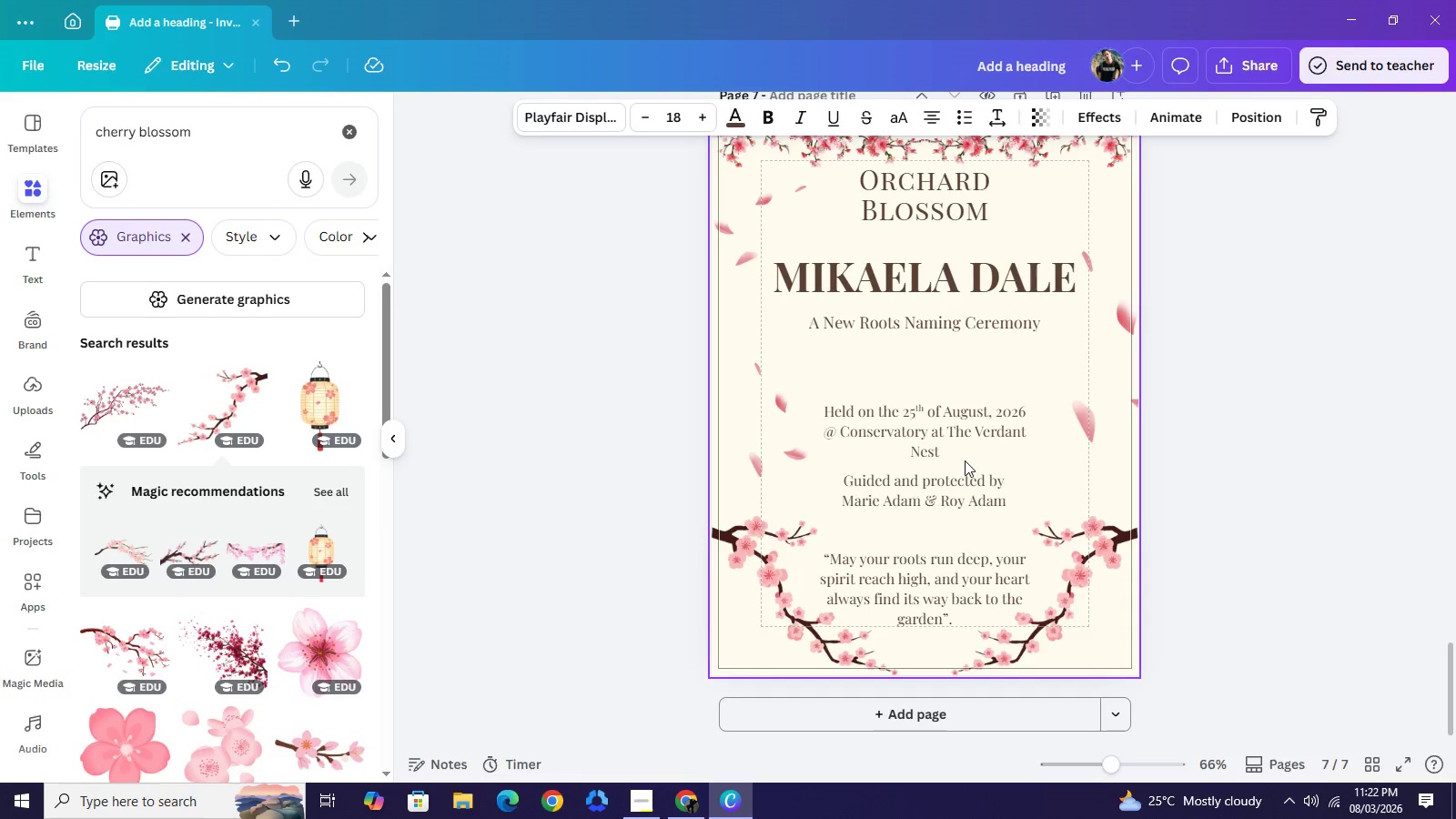 
key(ArrowDown)
 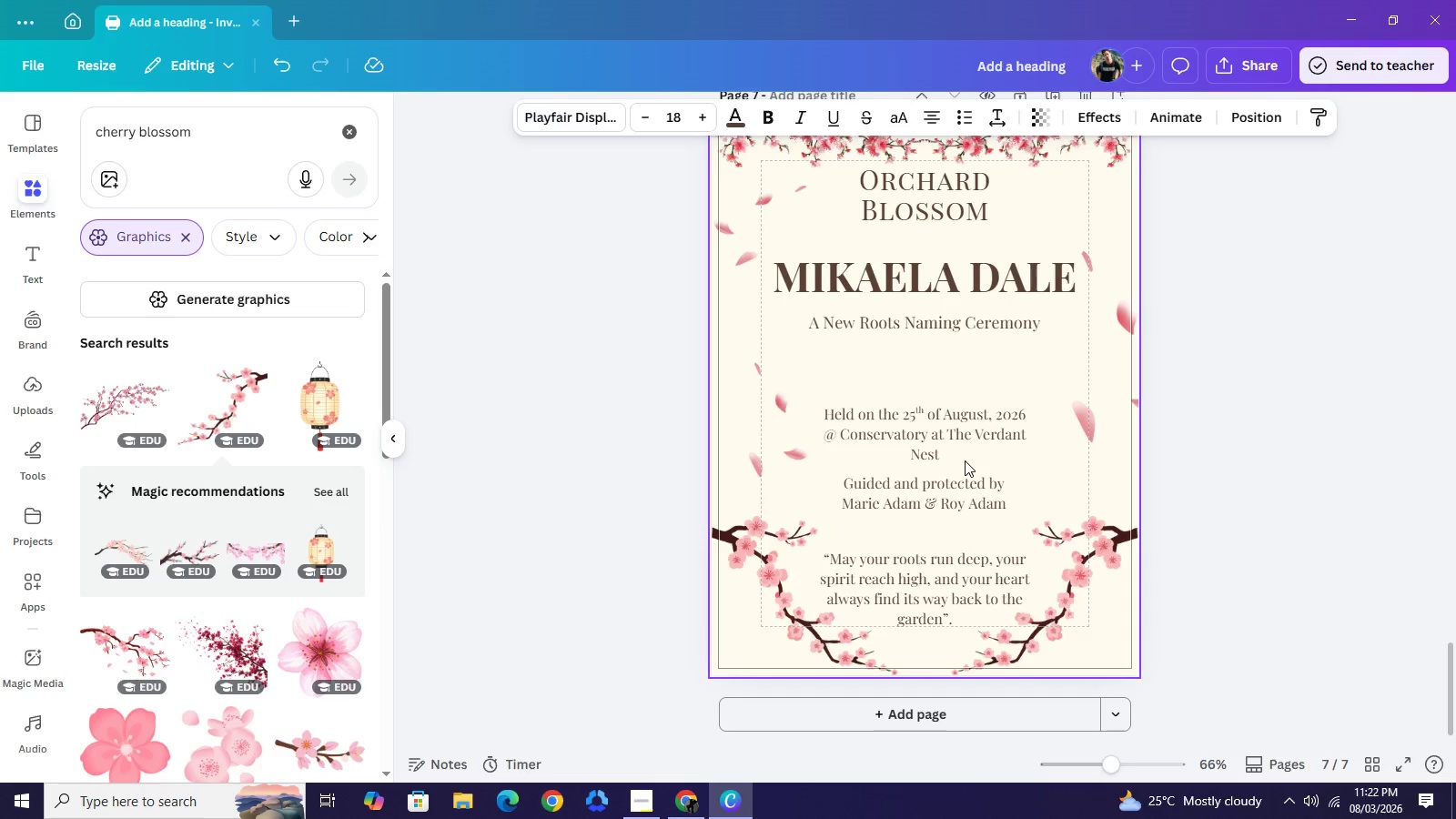 
key(ArrowDown)
 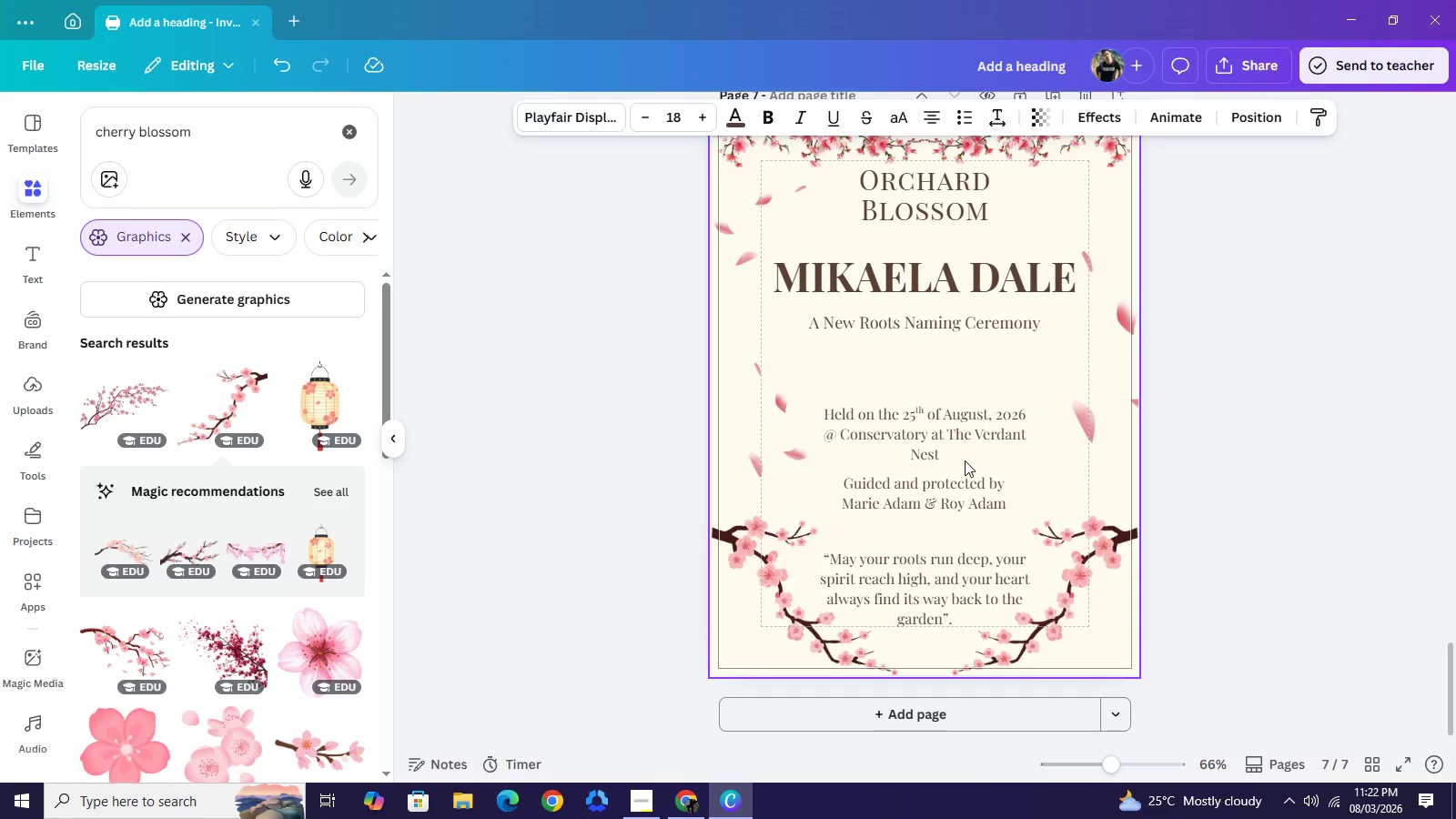 
key(ArrowDown)
 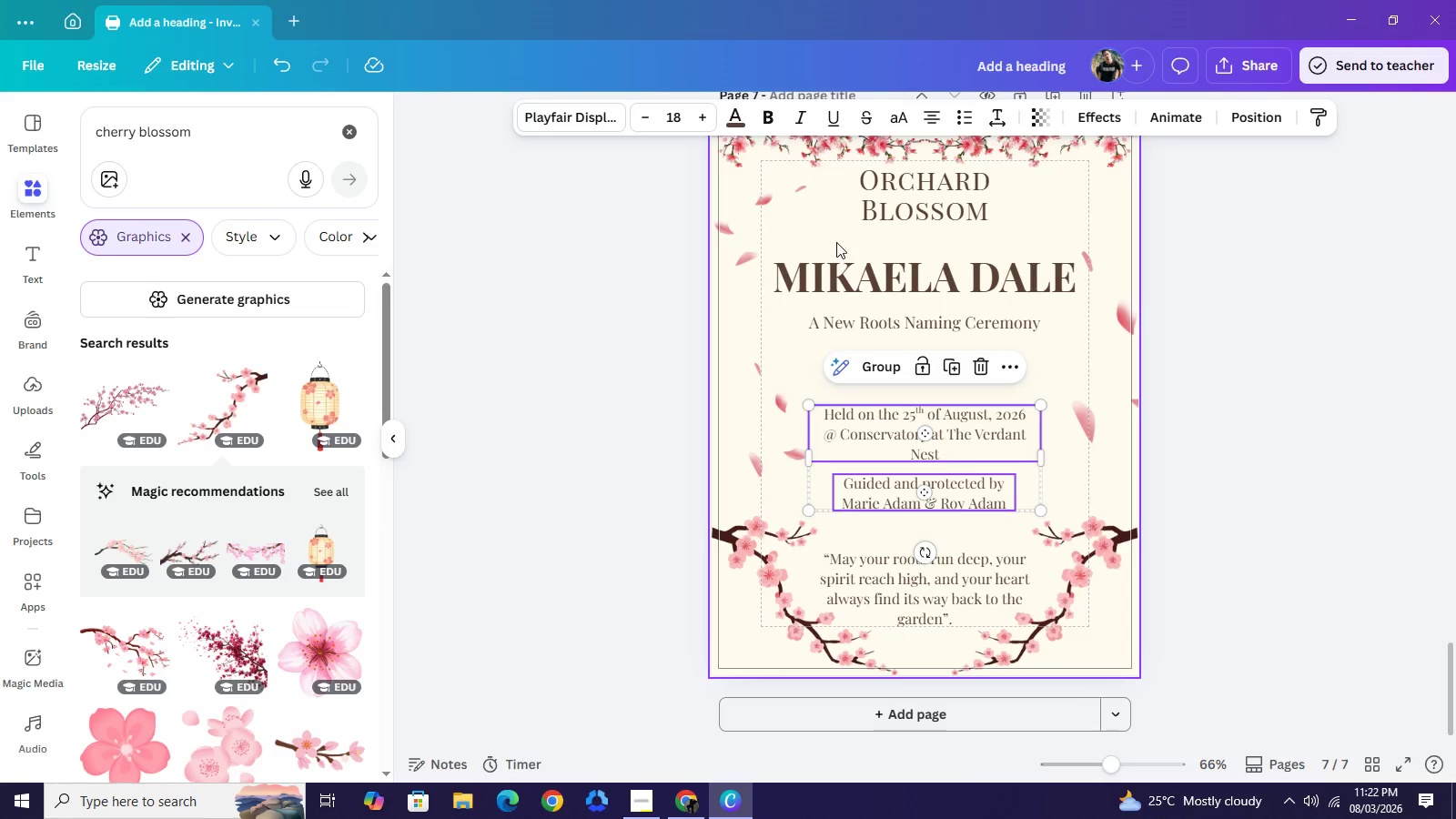 
left_click_drag(start_coordinate=[826, 239], to_coordinate=[879, 321])
 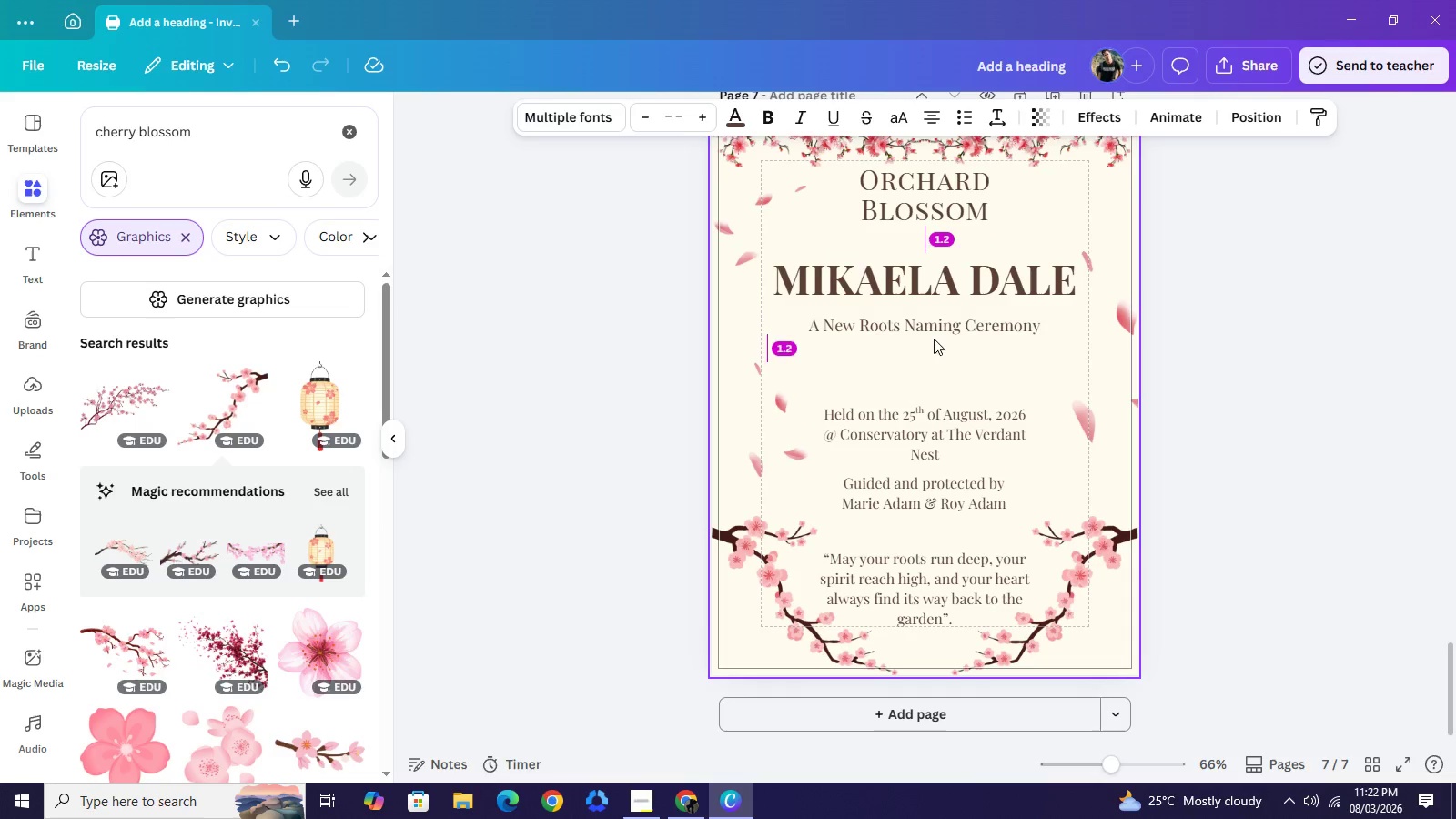 
key(ArrowDown)
 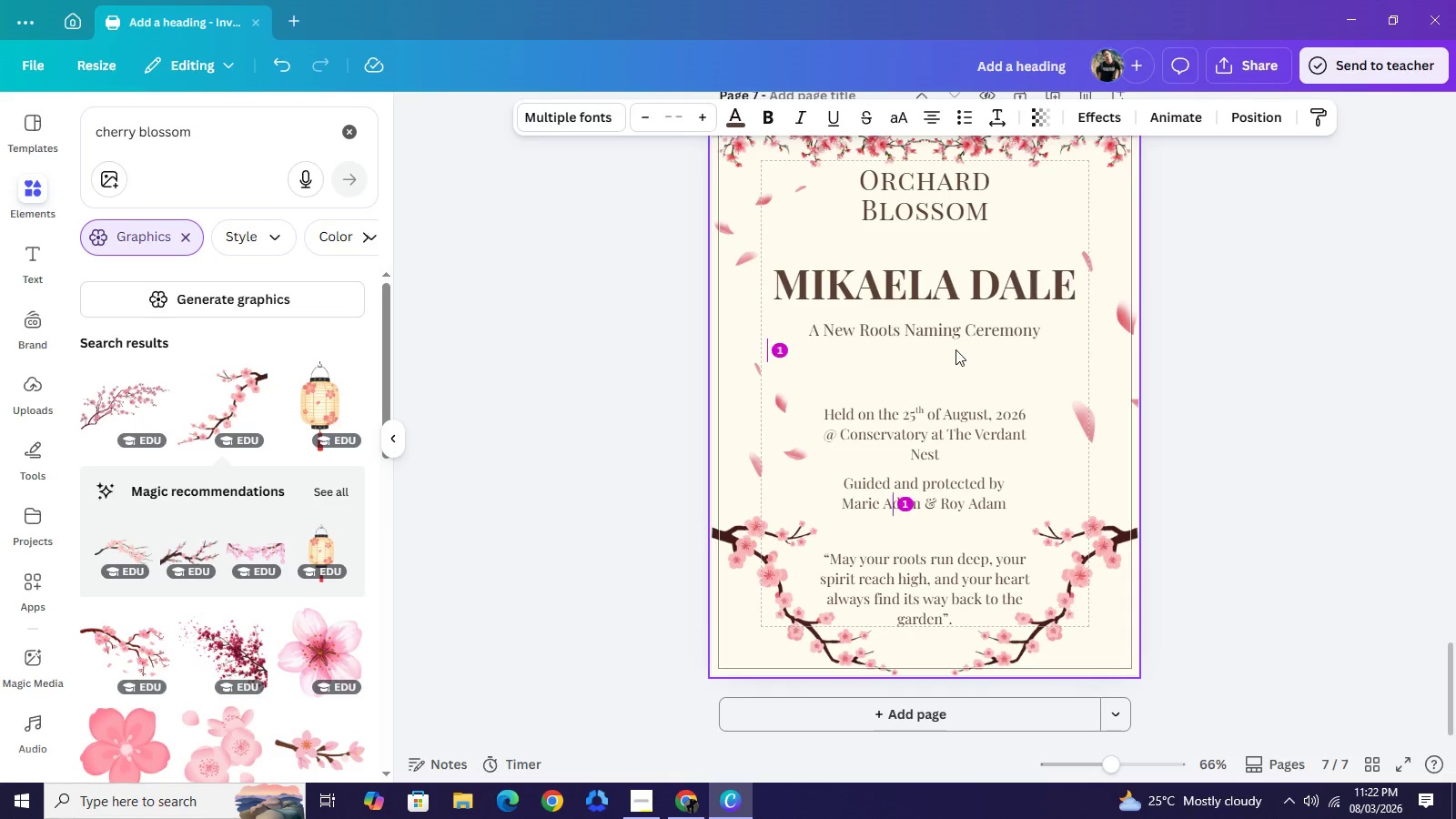 
key(ArrowDown)
 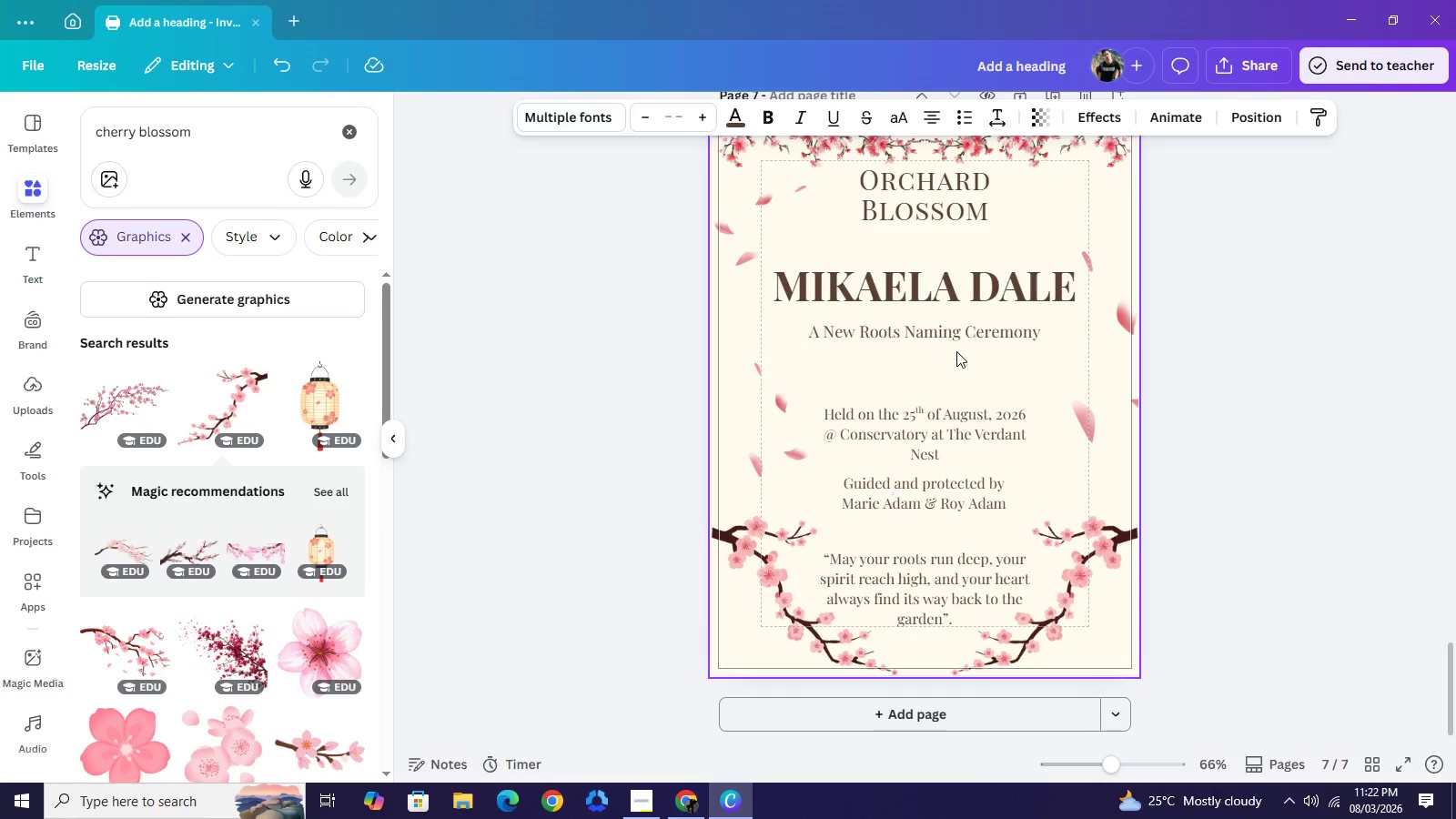 
key(ArrowDown)
 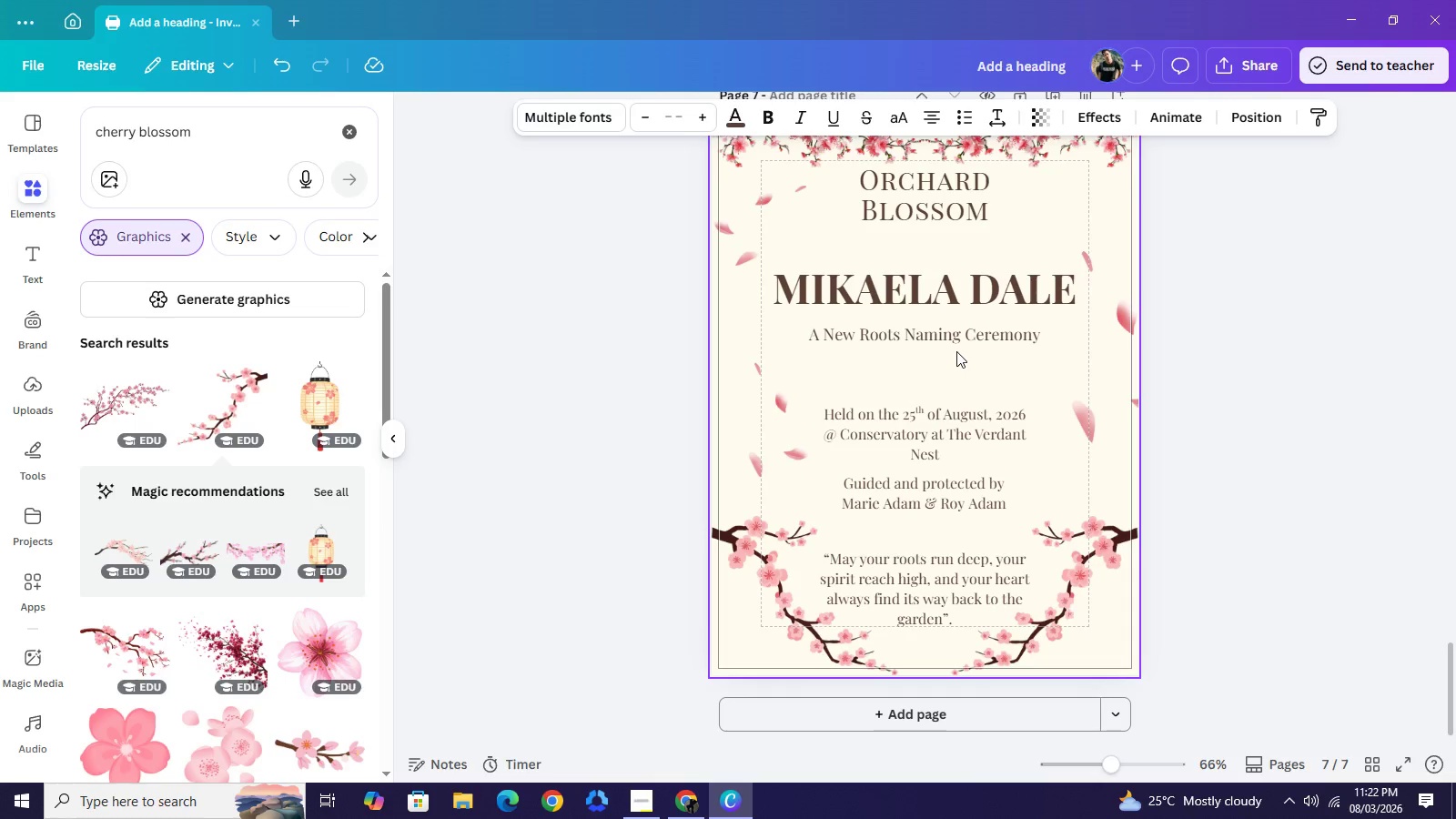 
key(ArrowDown)
 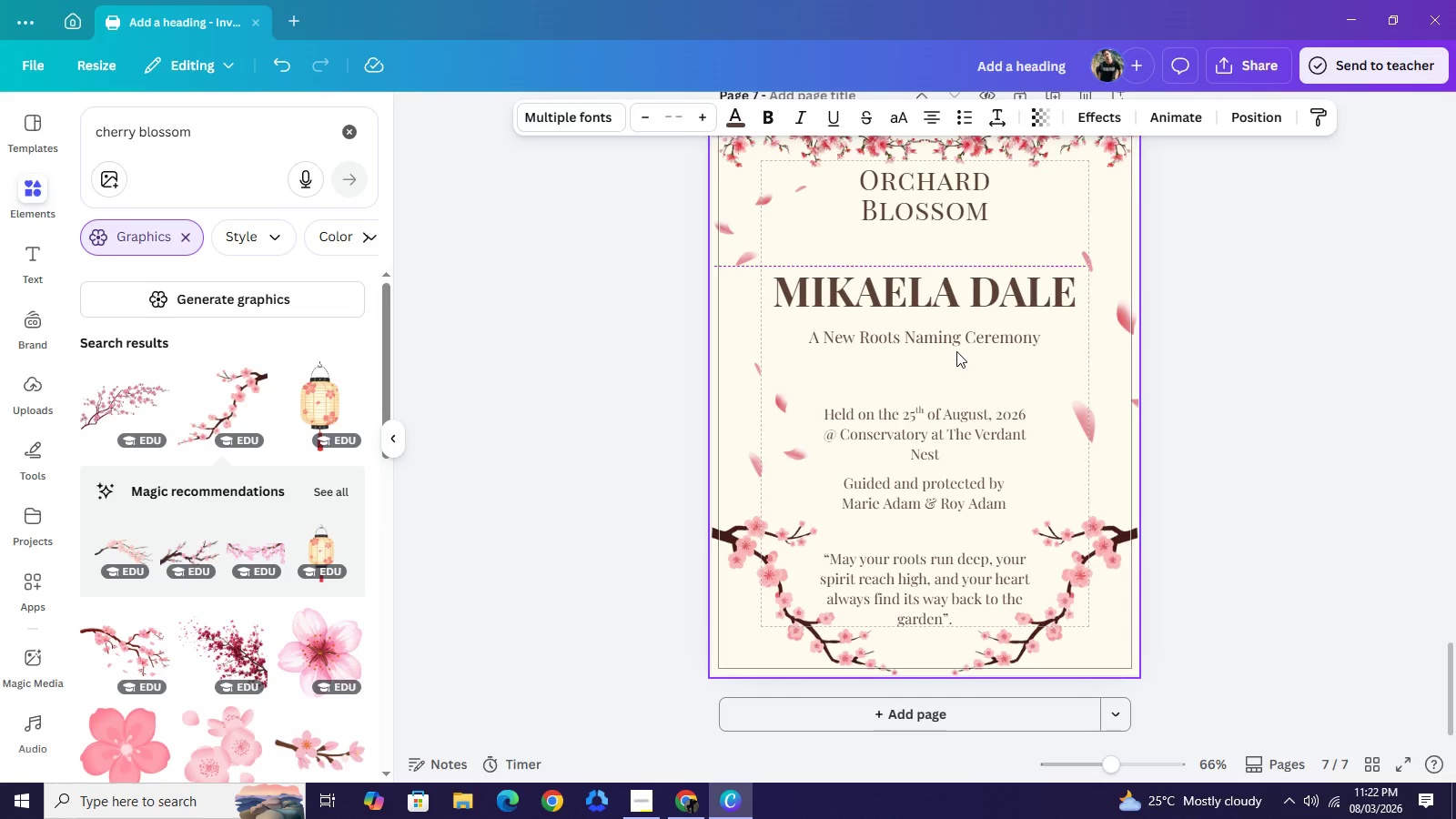 
key(ArrowDown)
 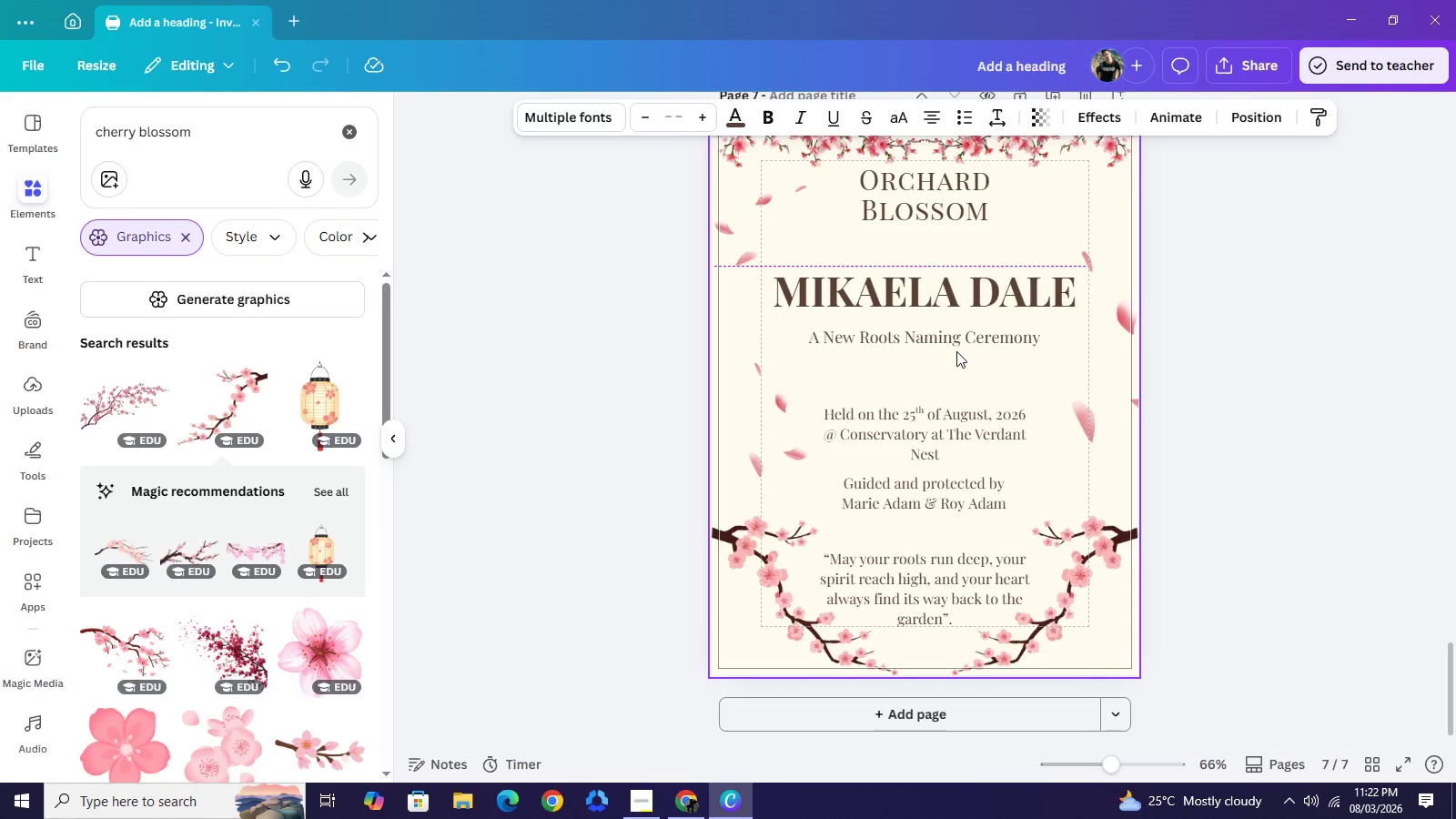 
key(ArrowDown)
 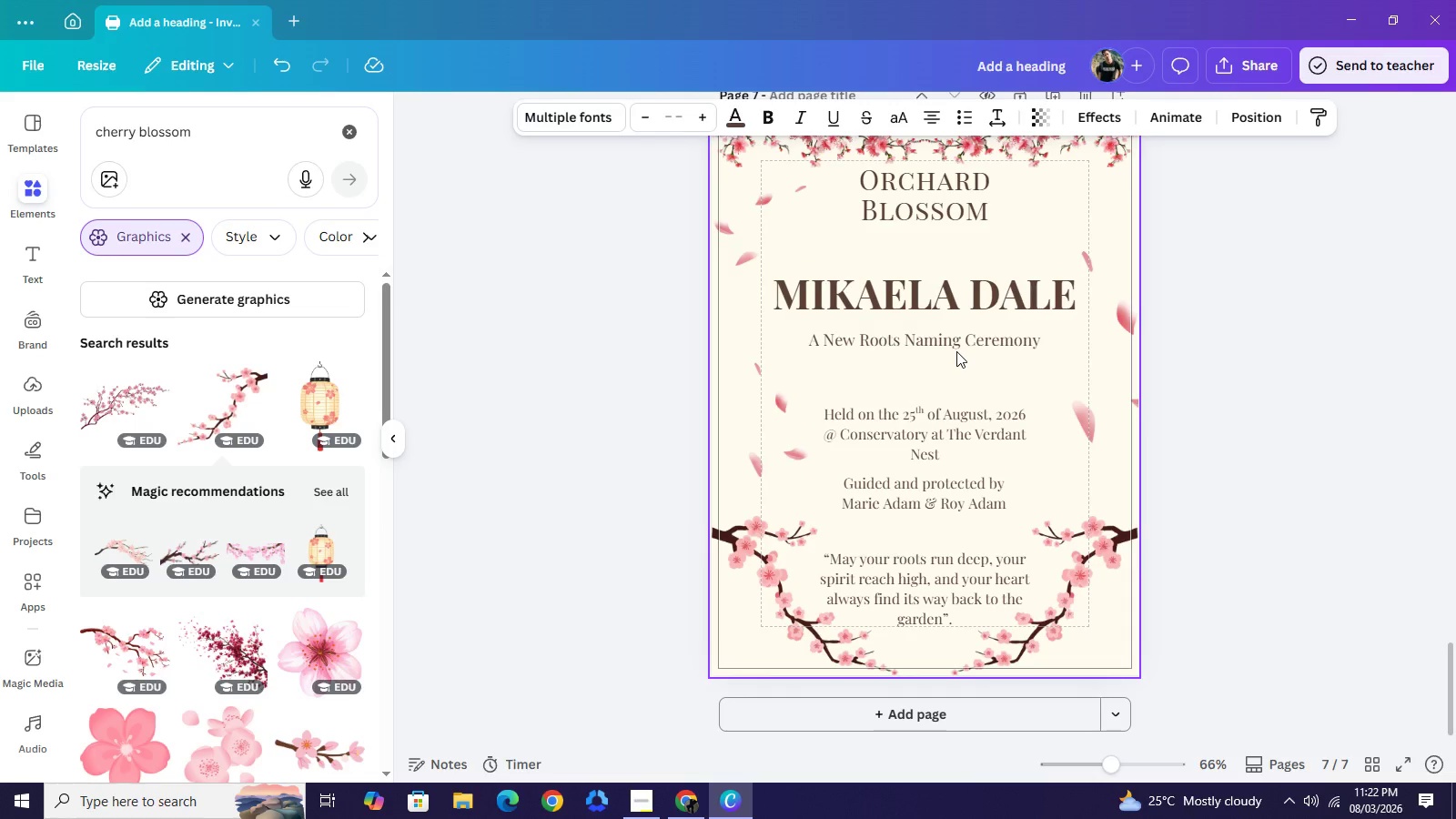 
key(ArrowDown)
 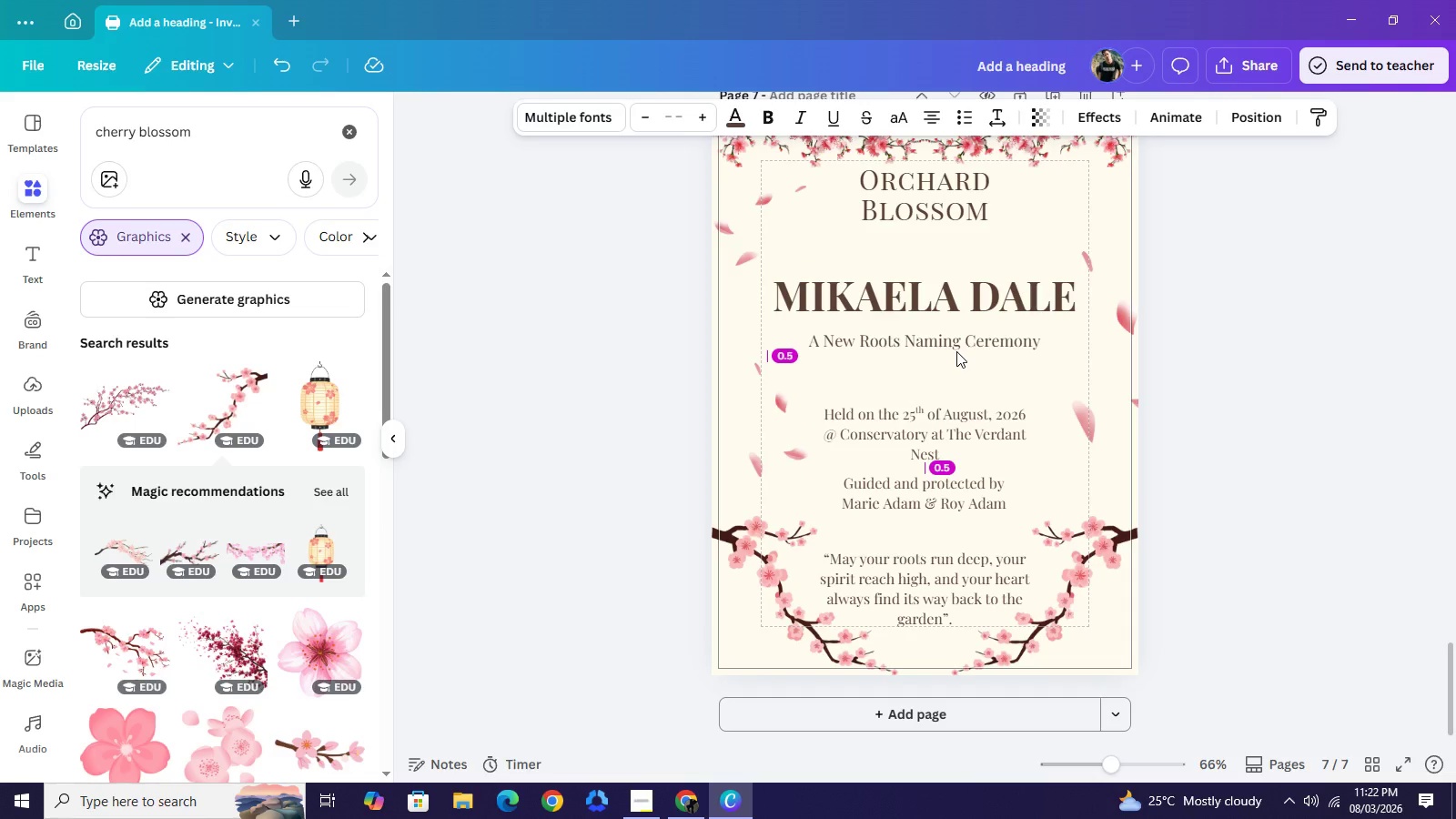 
key(ArrowDown)
 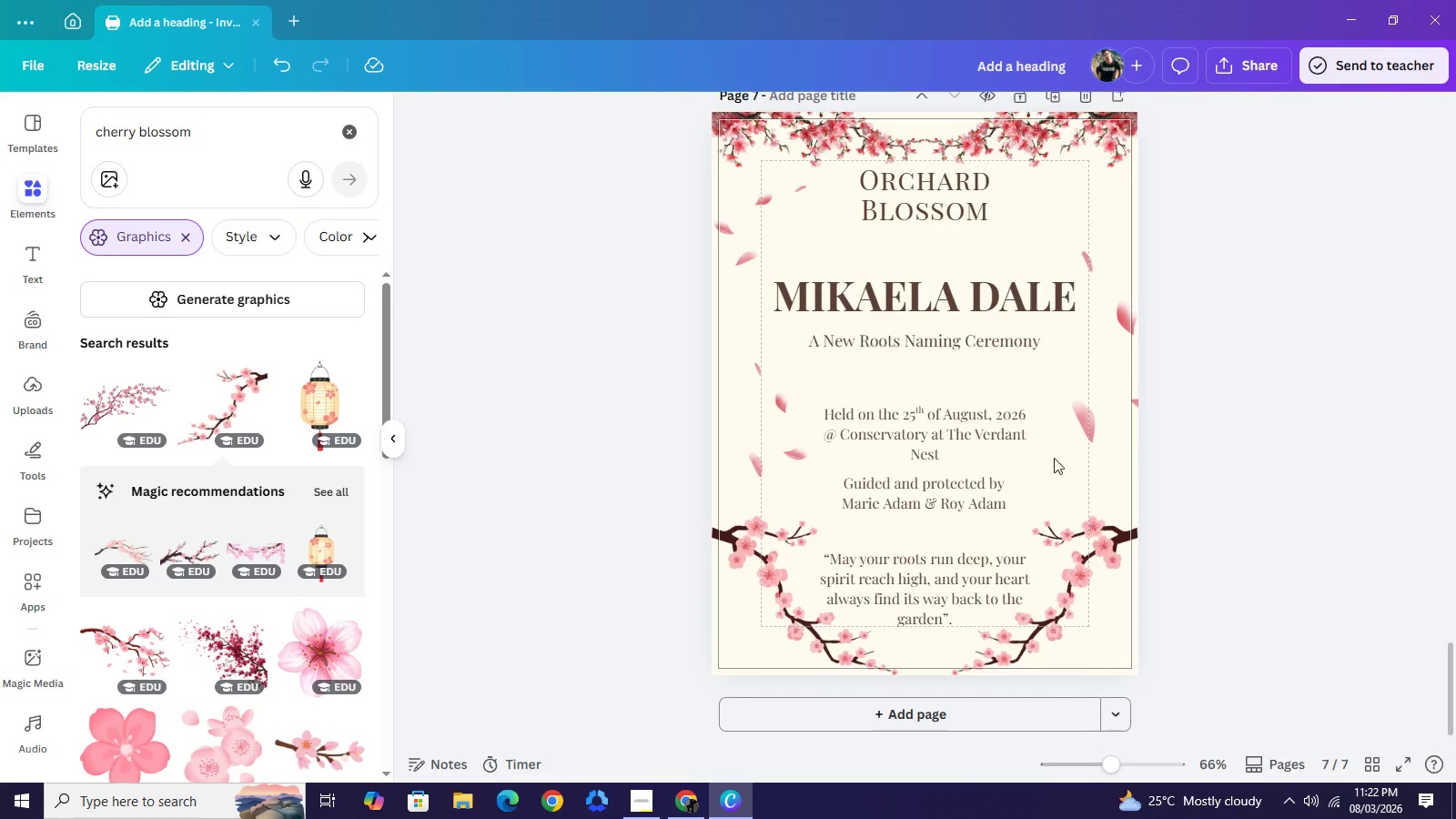 
left_click_drag(start_coordinate=[860, 389], to_coordinate=[915, 500])
 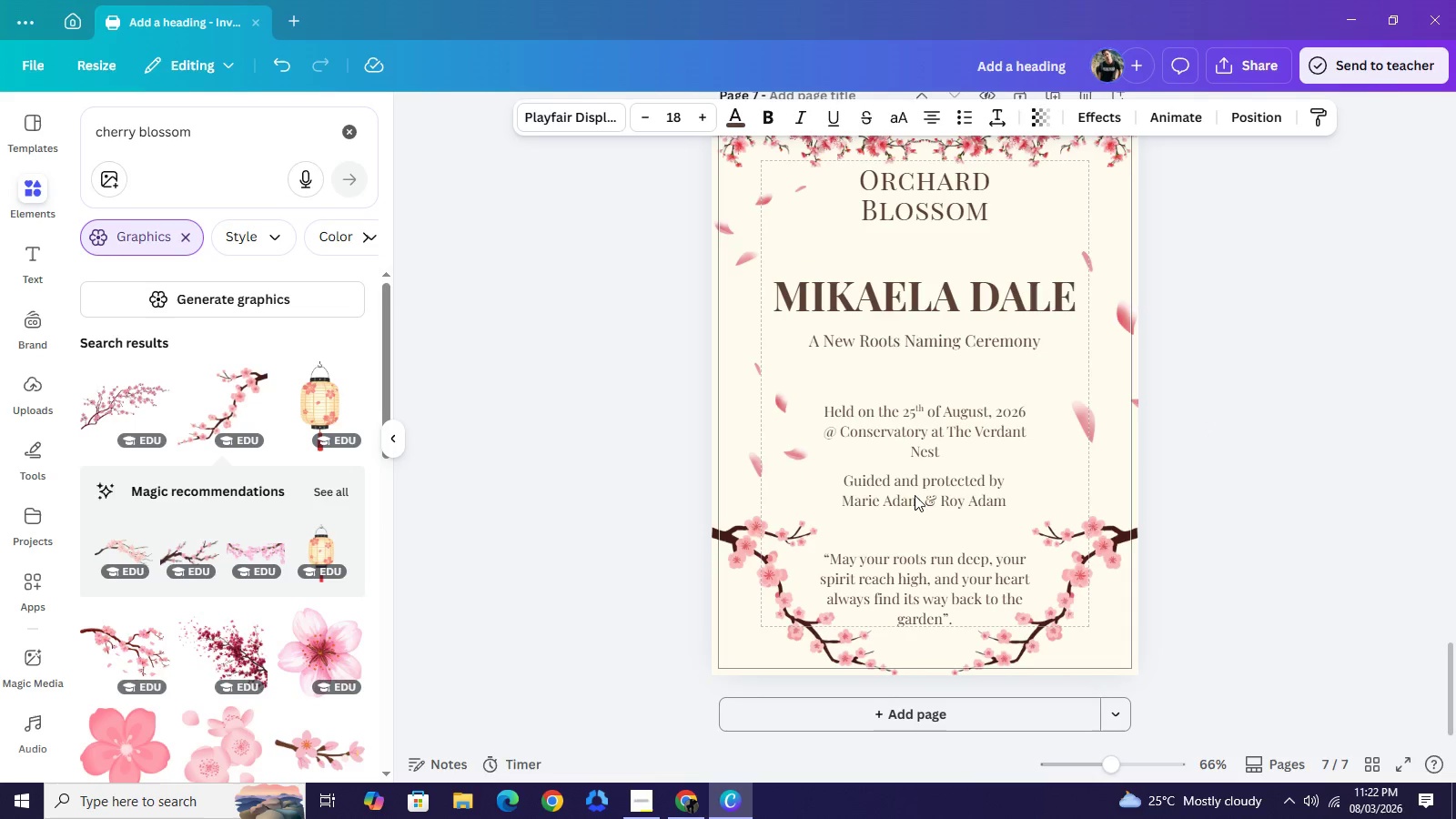 
key(ArrowUp)
 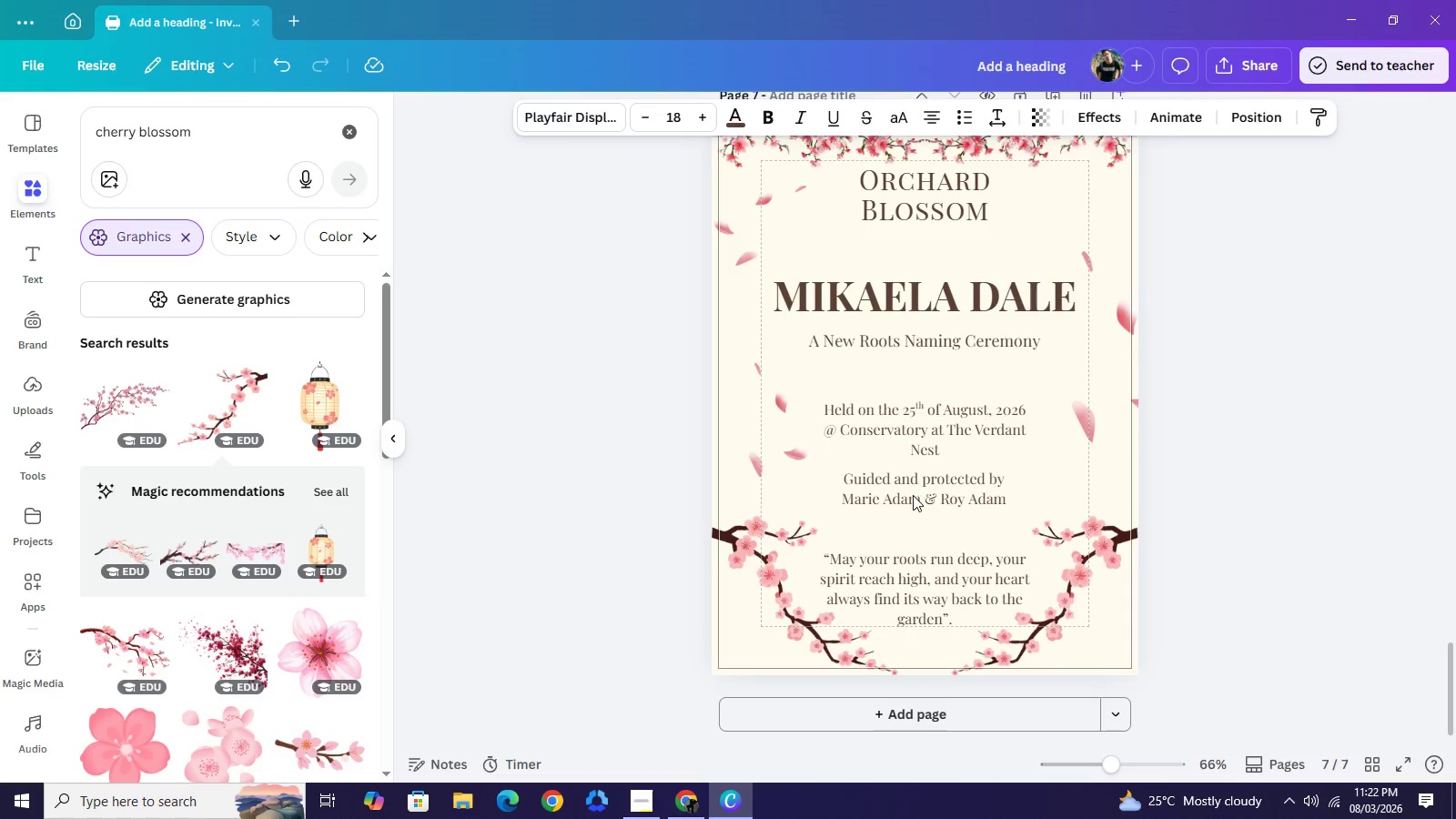 
key(ArrowUp)
 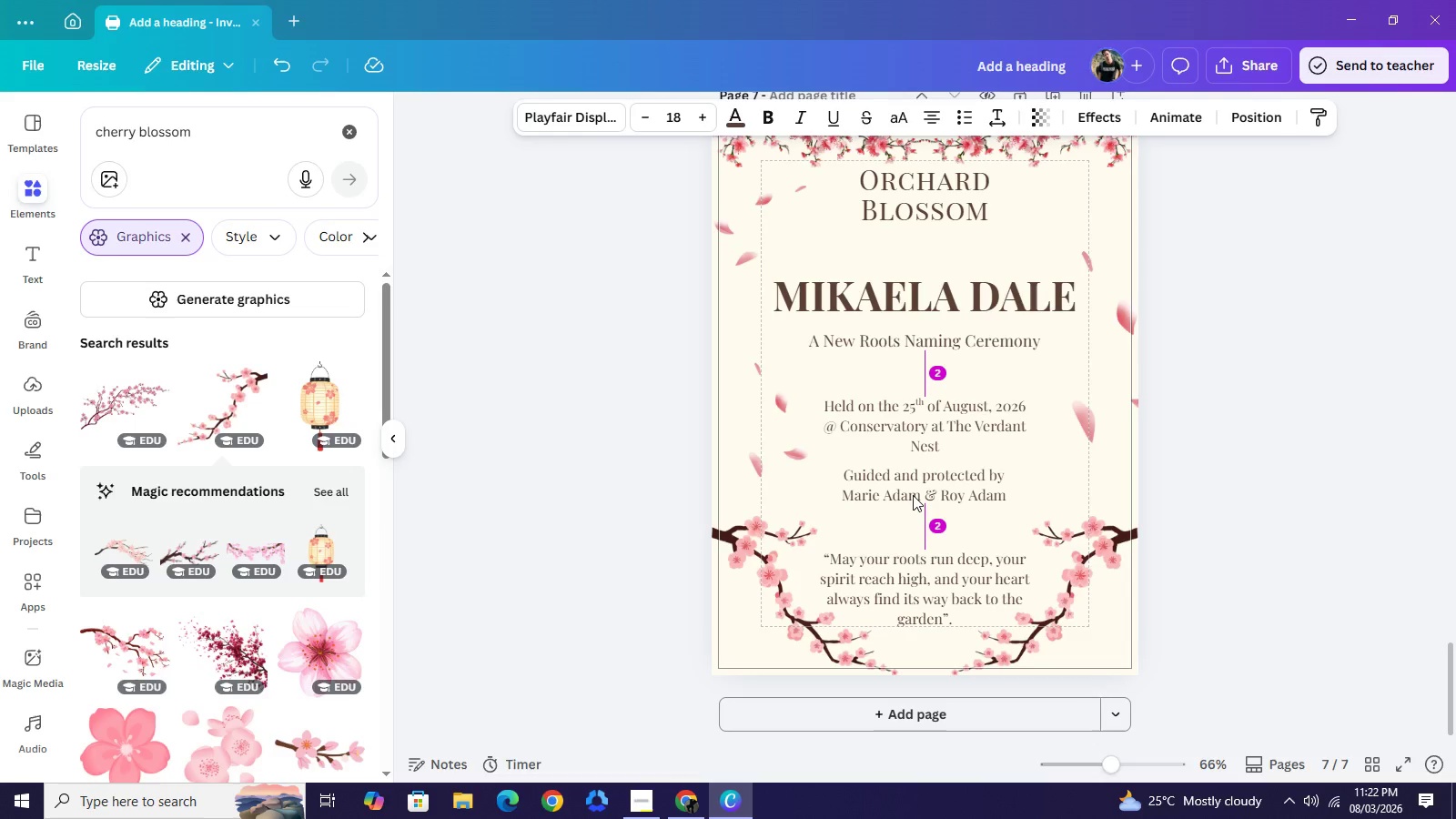 
key(ArrowUp)
 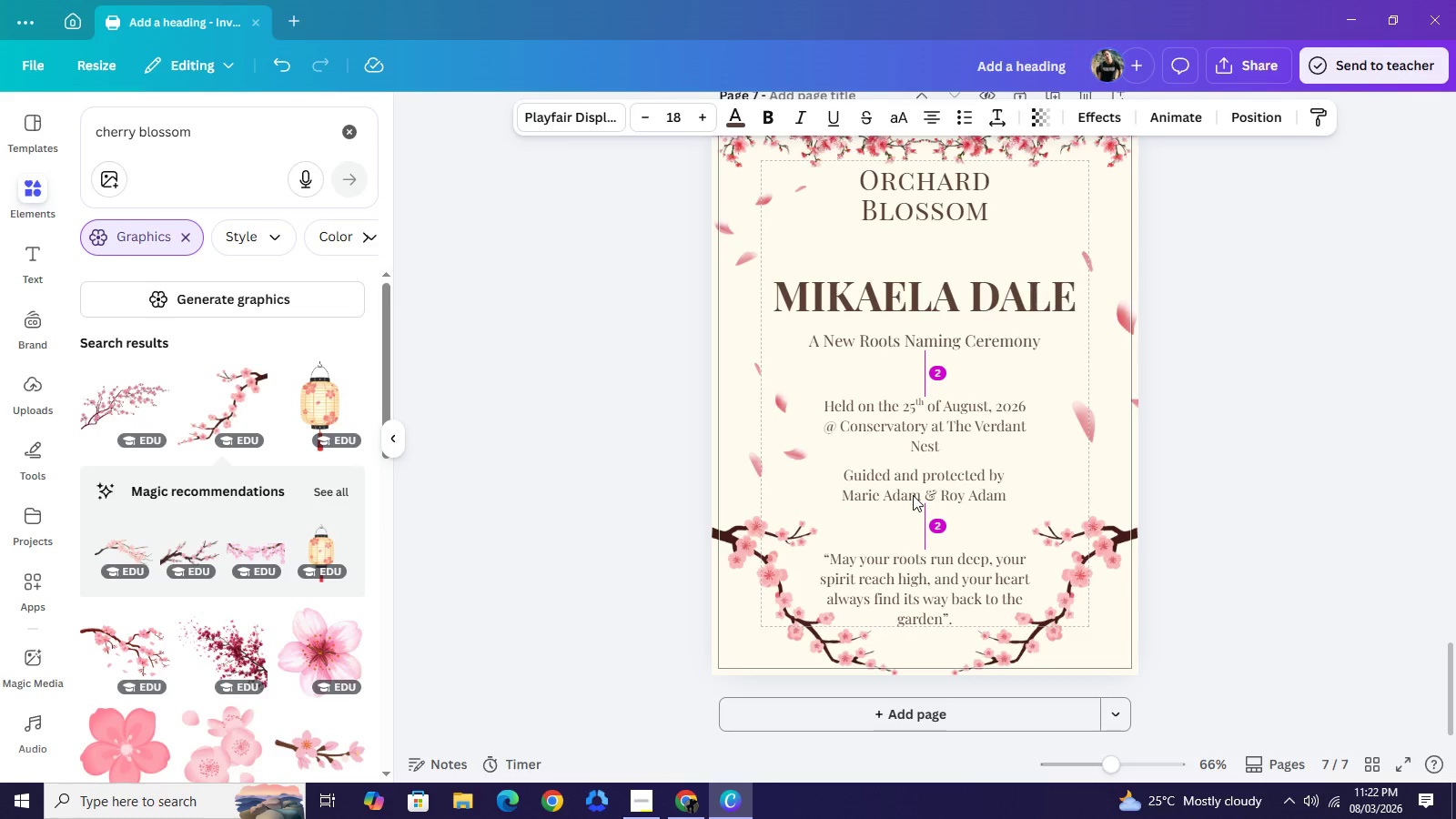 
key(ArrowUp)
 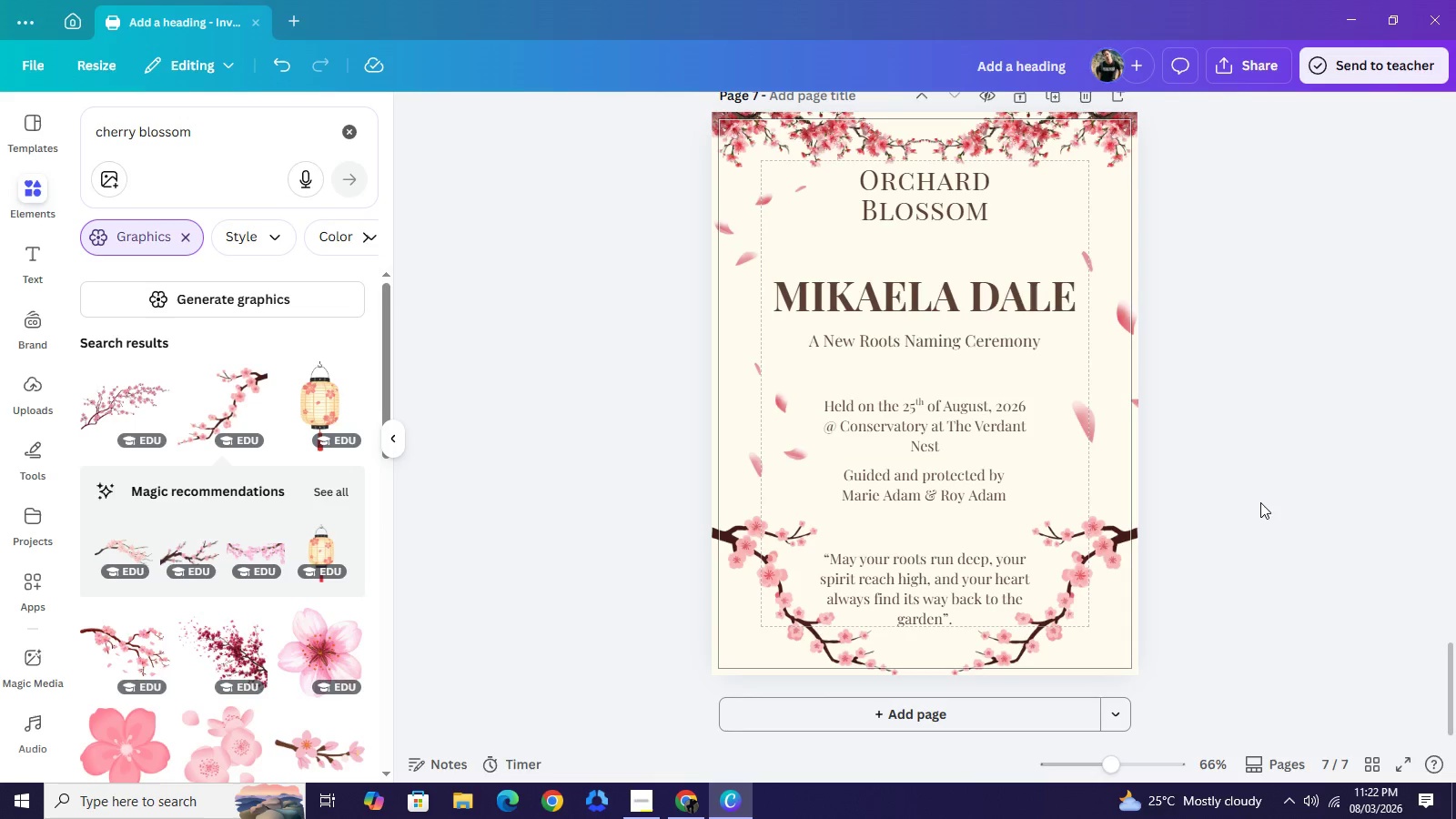 
left_click([1260, 502])
 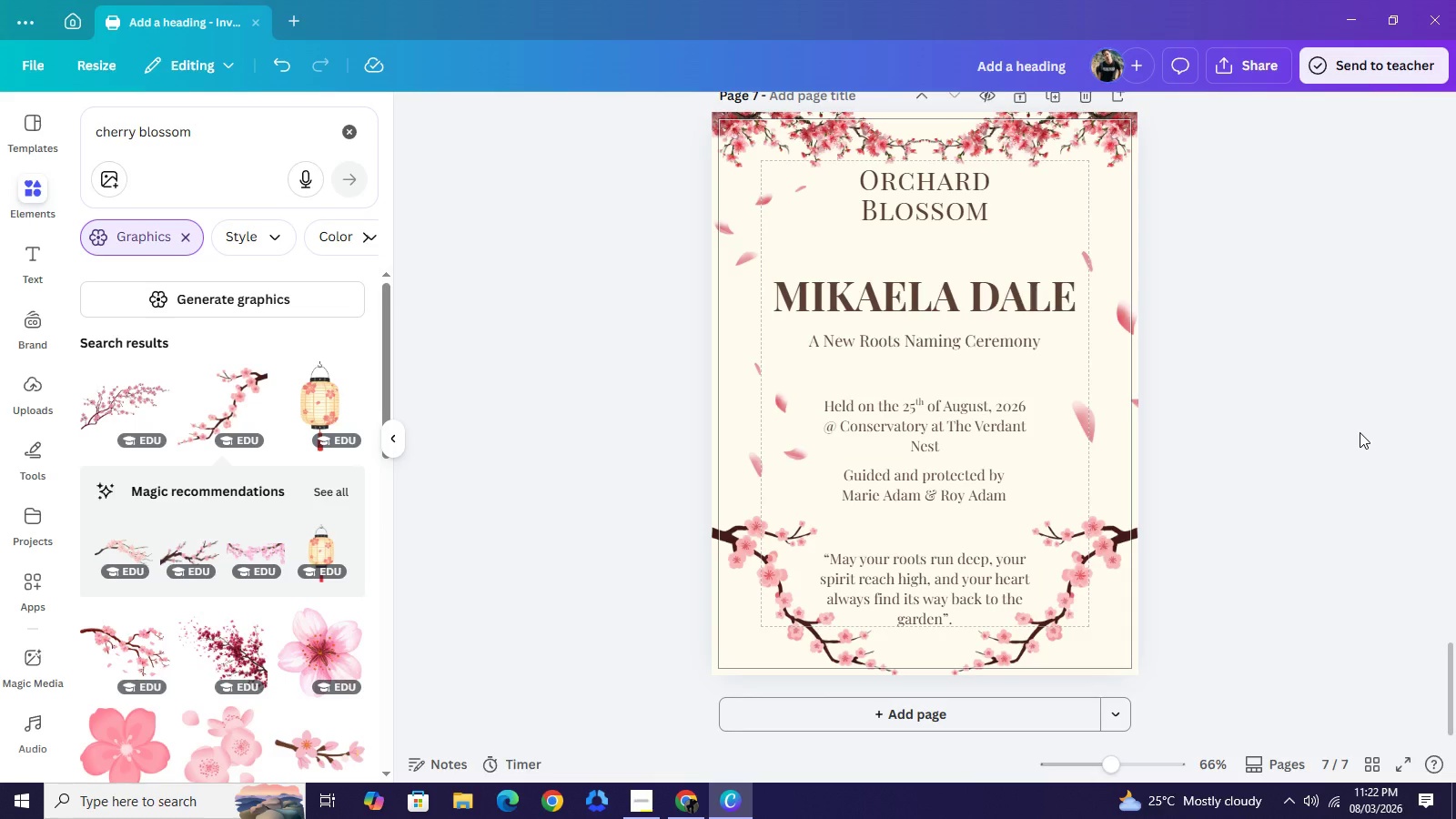 
left_click([1360, 432])
 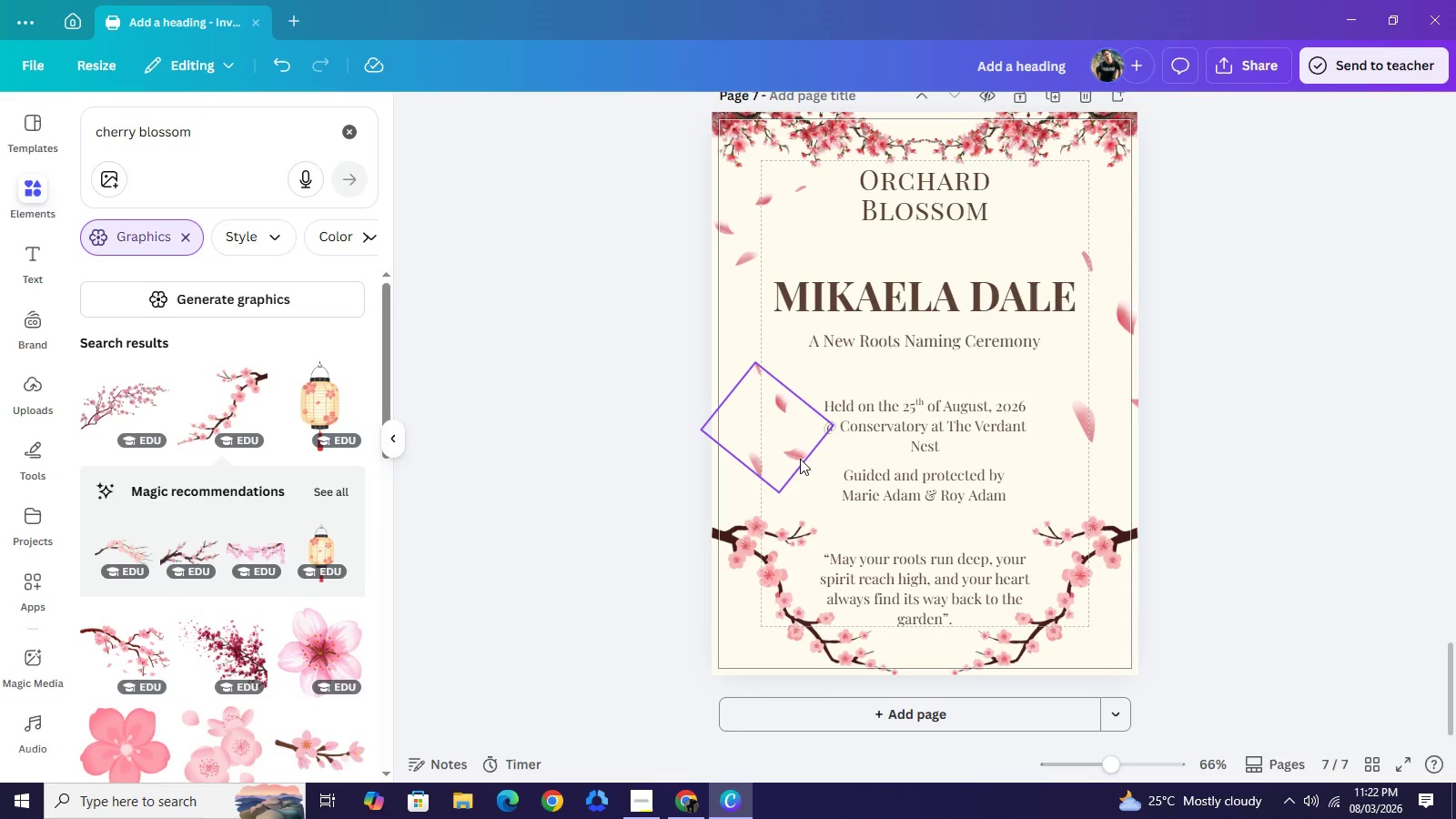 
wait(9.98)
 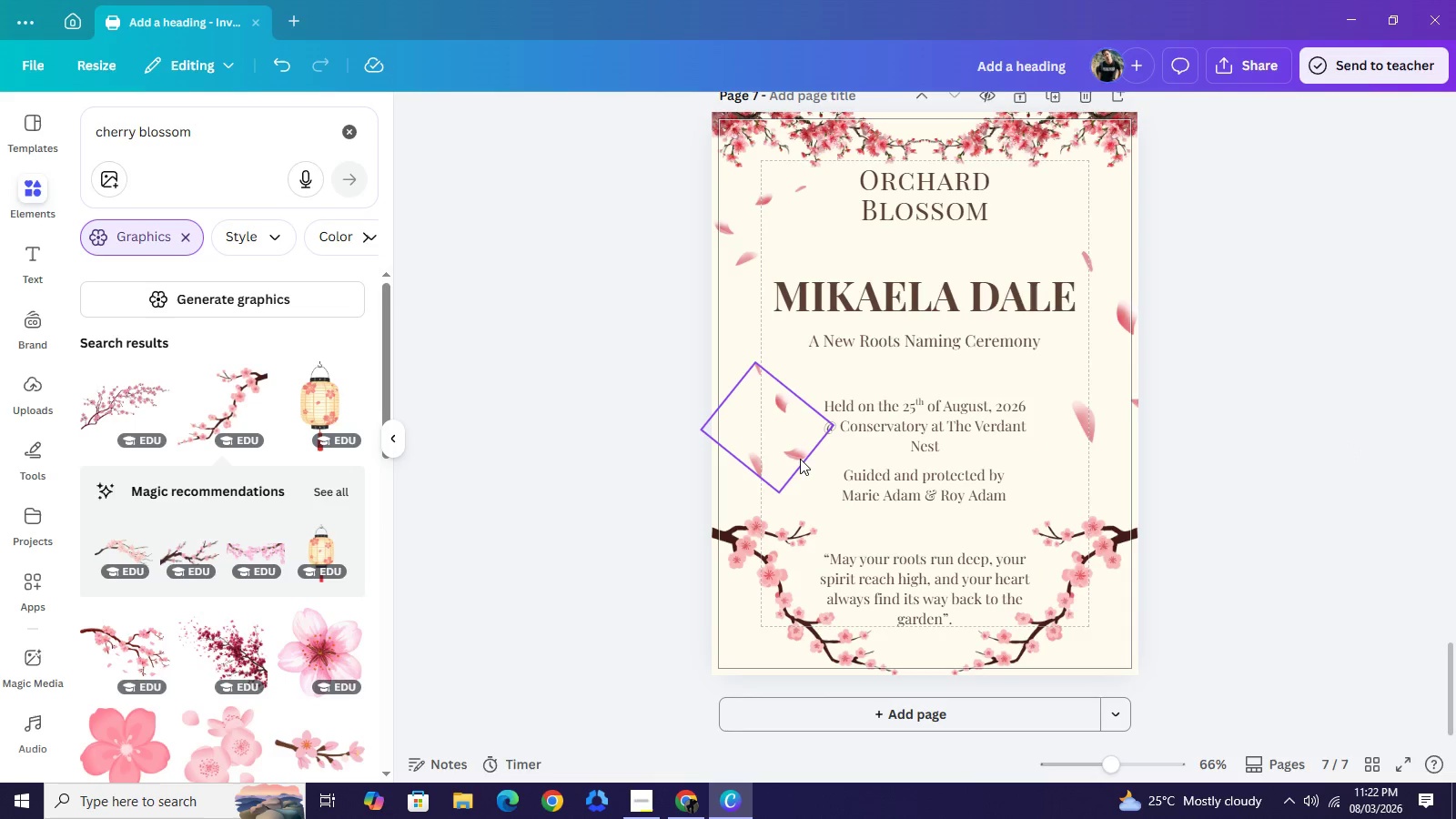 
left_click([324, 398])
 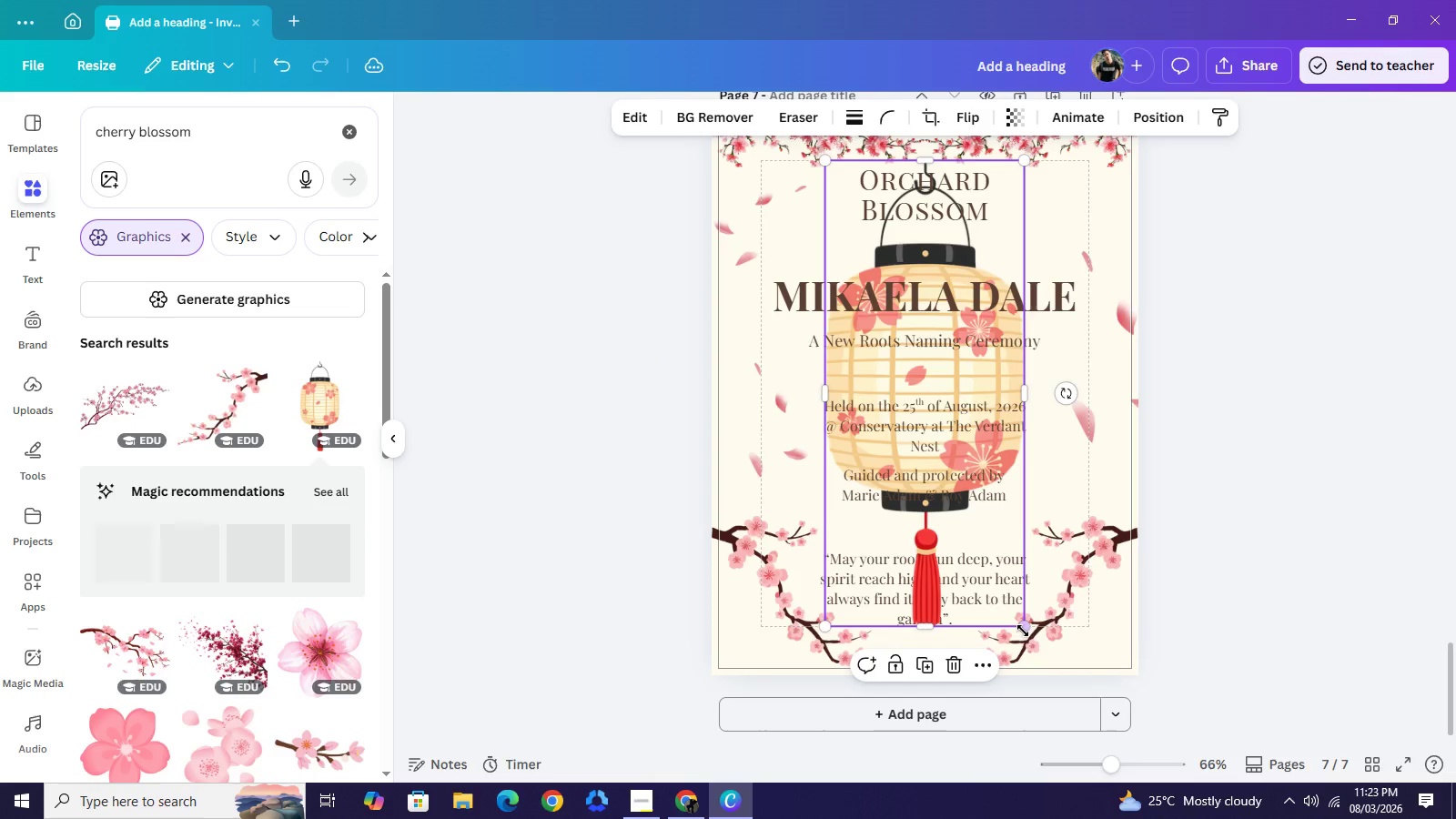 
left_click_drag(start_coordinate=[1024, 631], to_coordinate=[811, 235])
 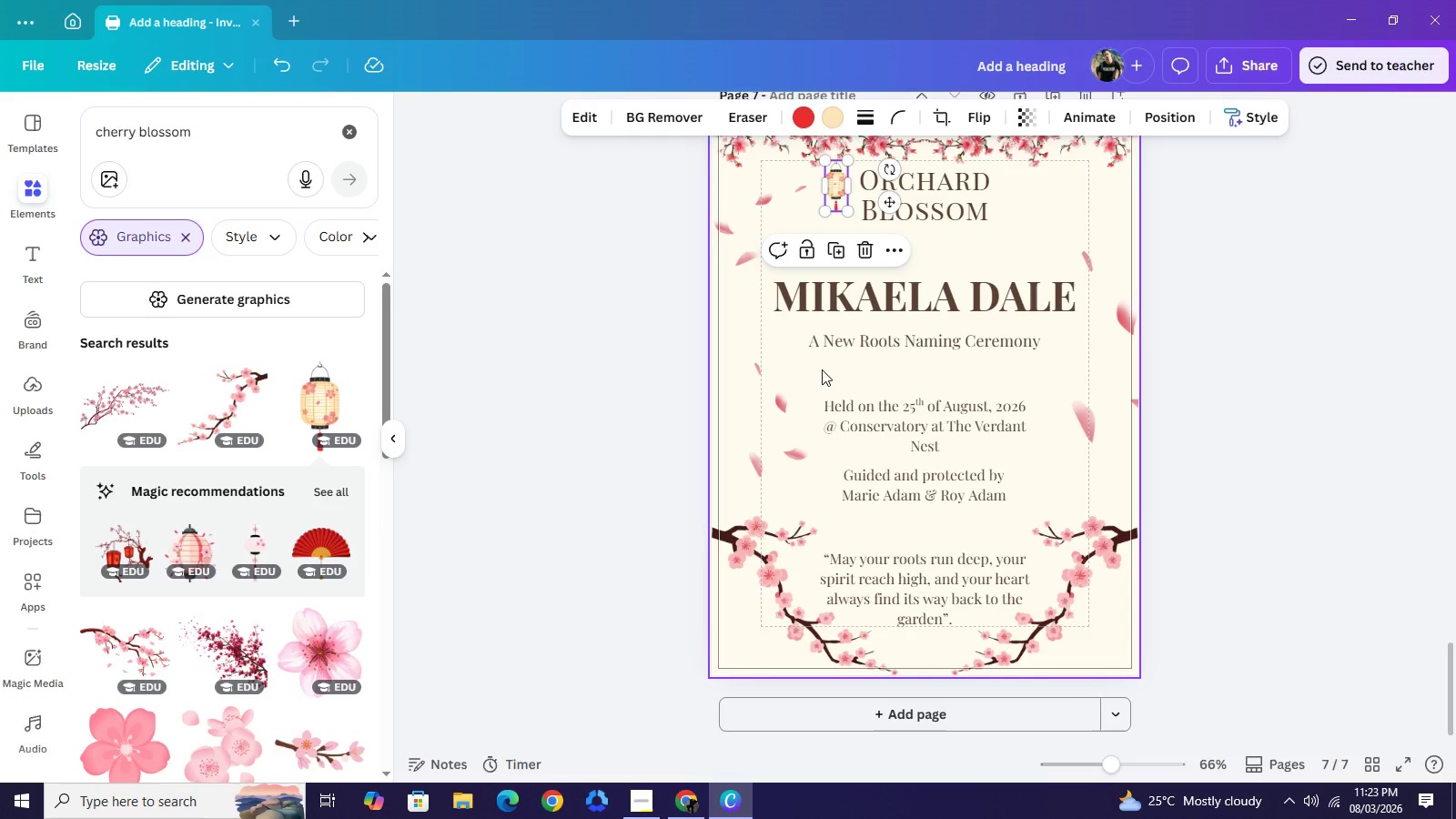 
key(Backspace)
 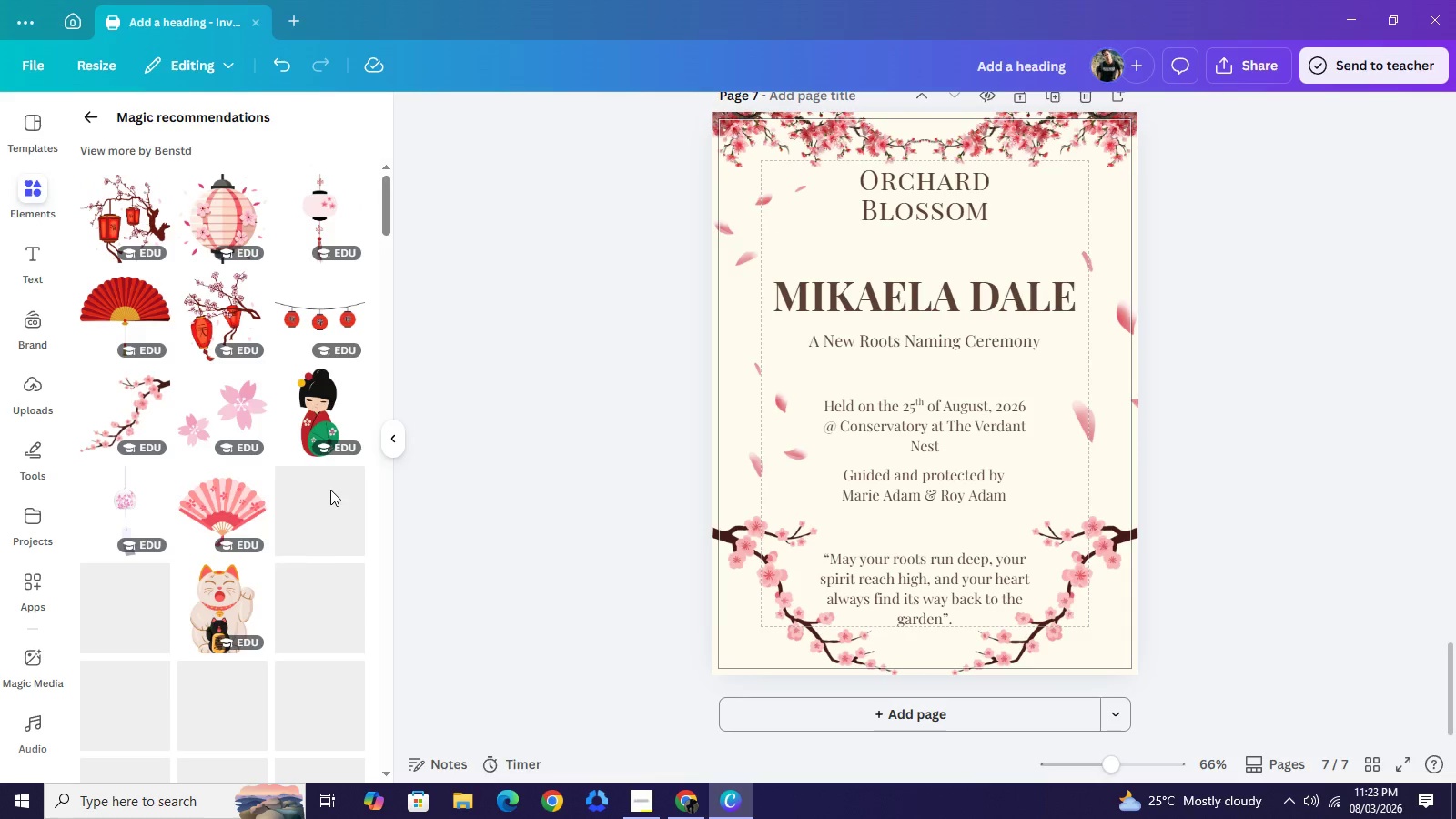 
wait(8.06)
 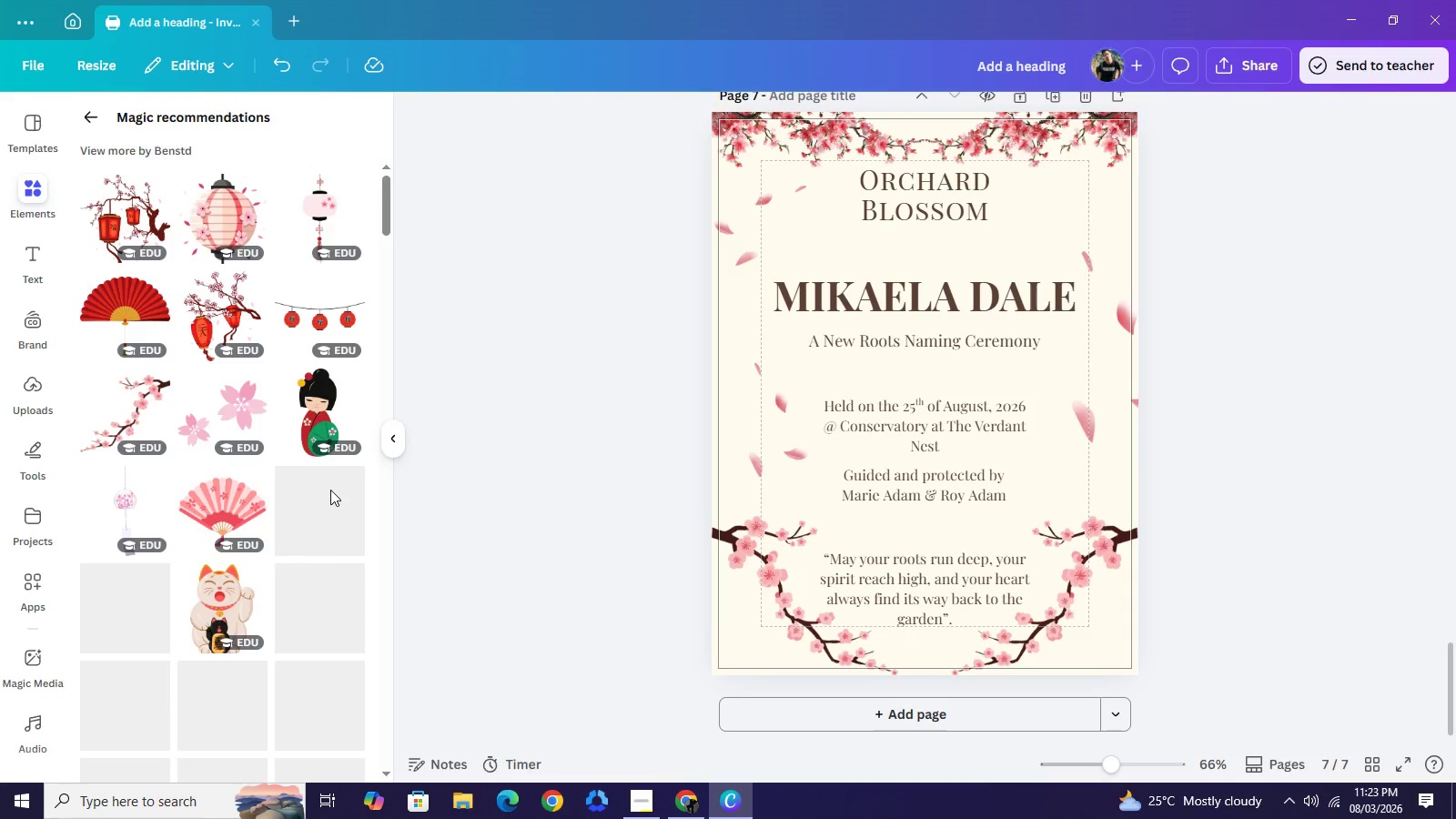 
scroll: coordinate [294, 511], scroll_direction: down, amount: 4.0
 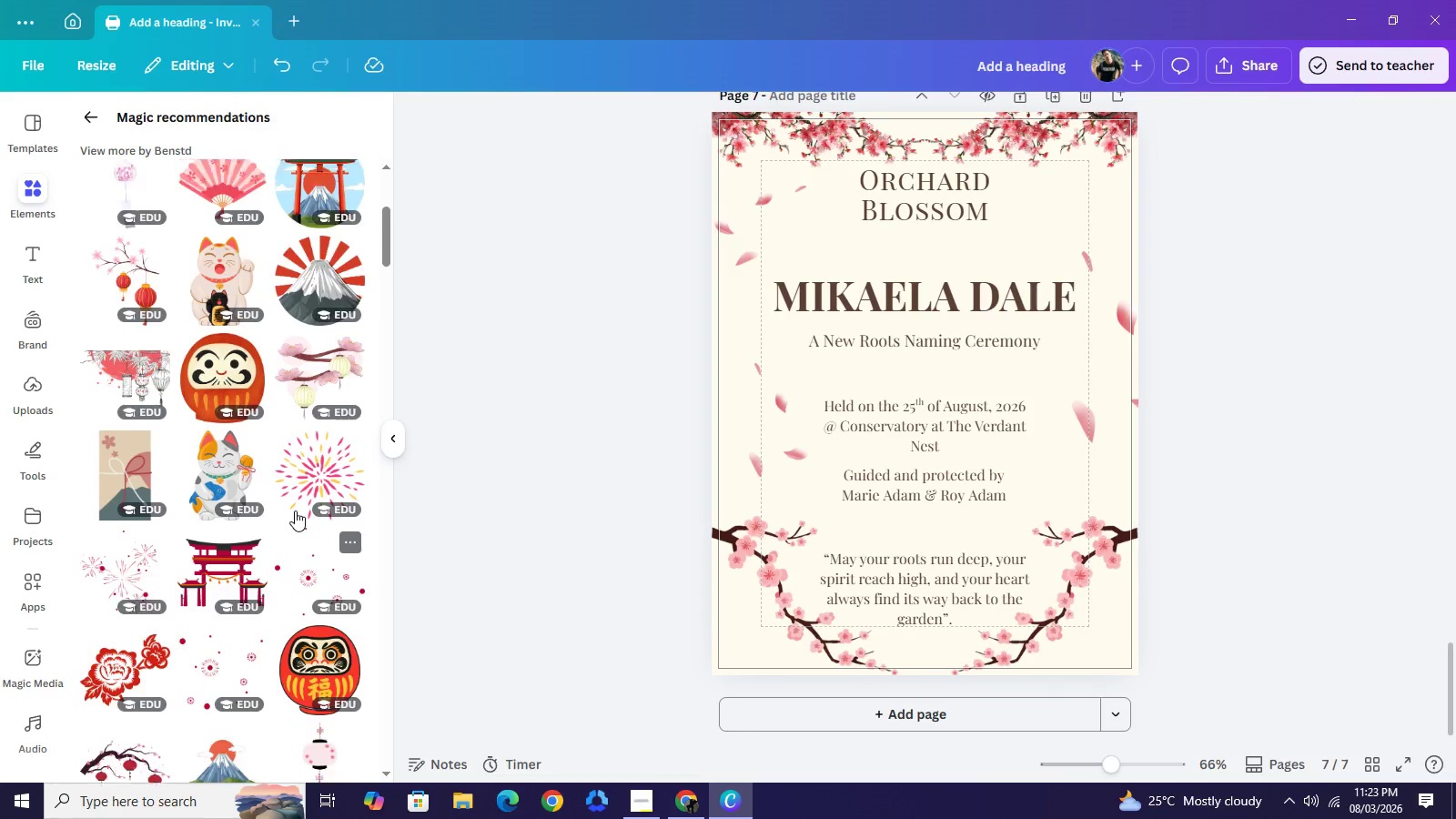 
scroll: coordinate [295, 511], scroll_direction: up, amount: 1.0
 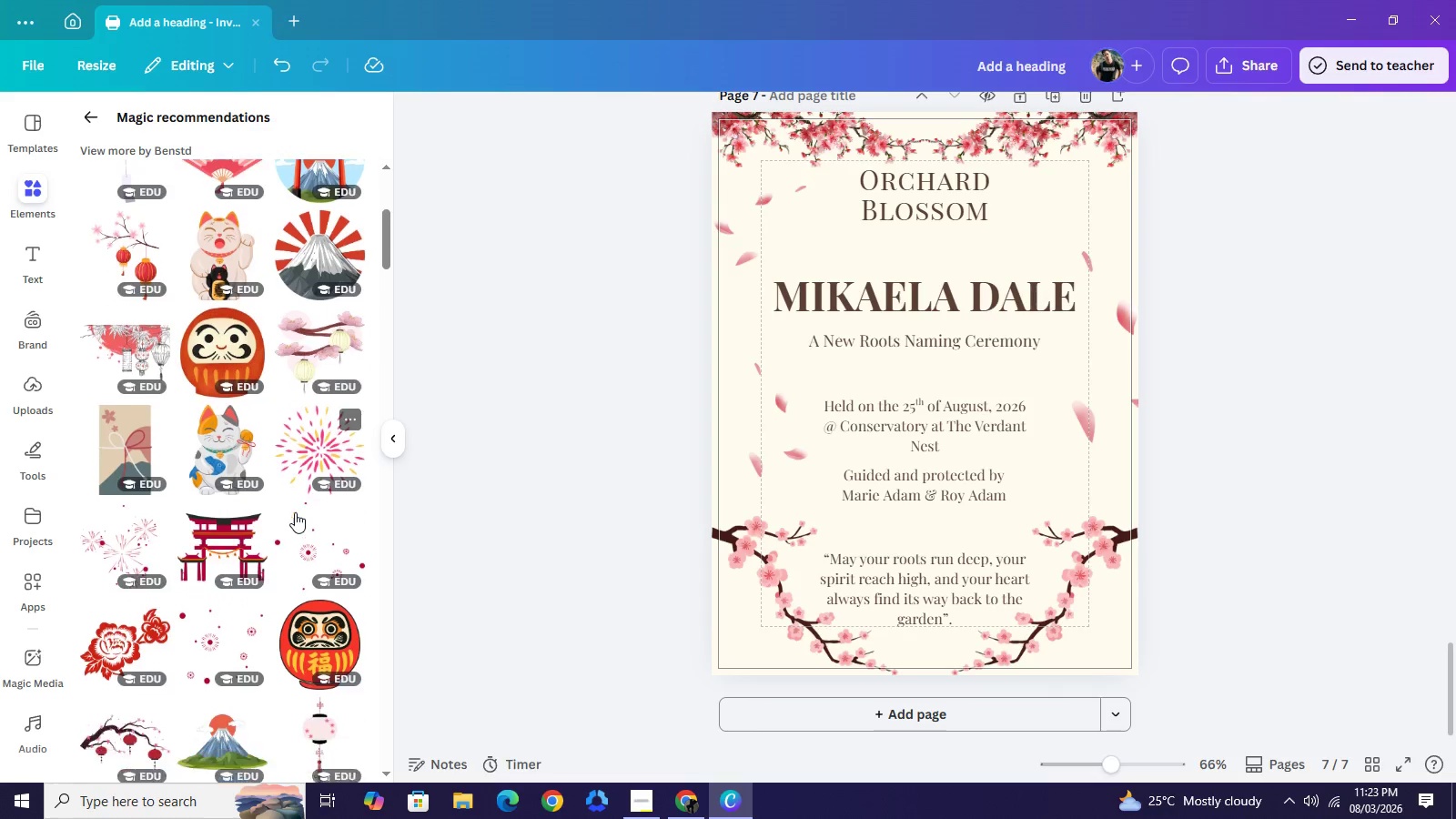 
scroll: coordinate [298, 521], scroll_direction: down, amount: 5.0
 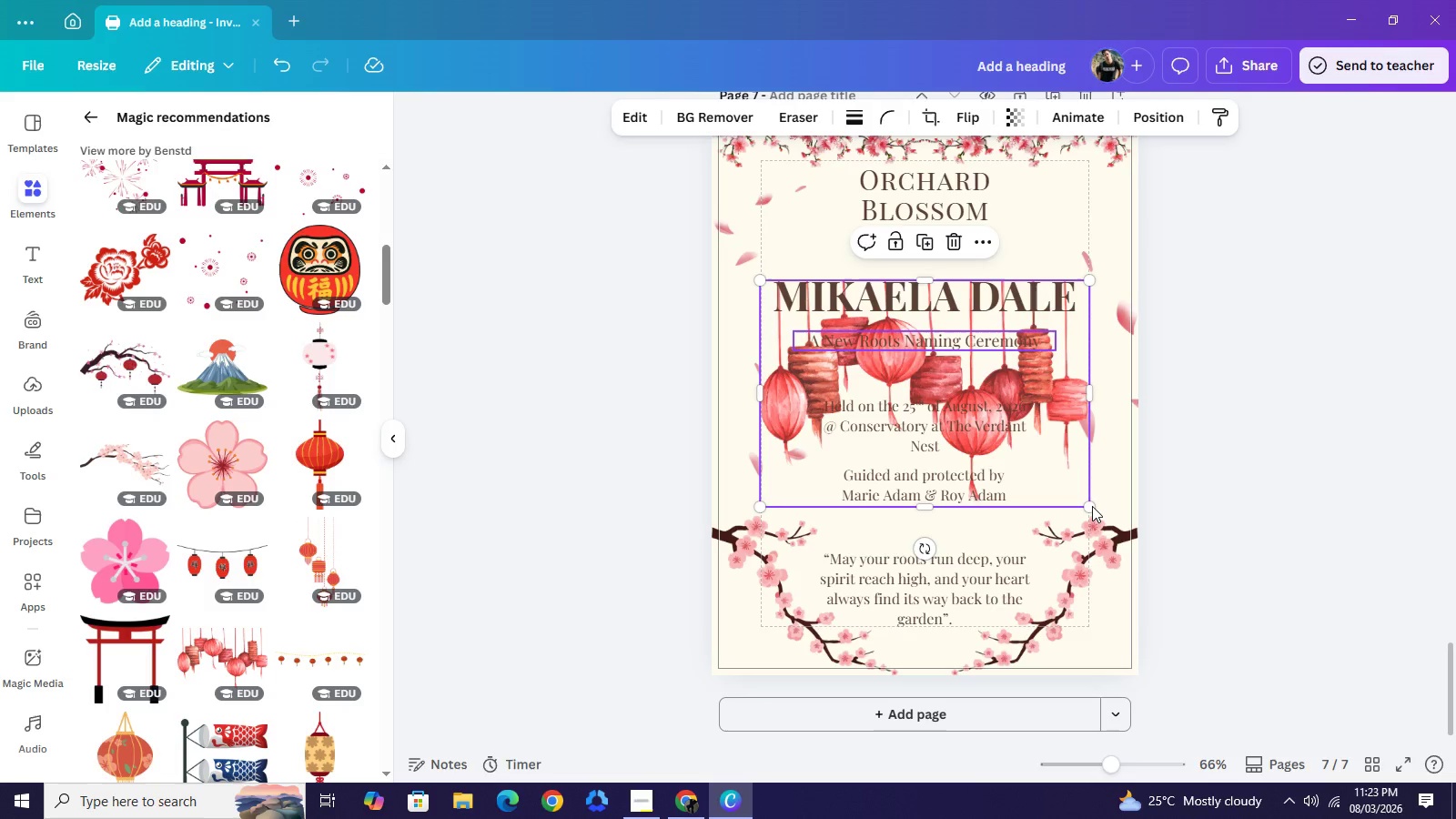 
wait(6.42)
 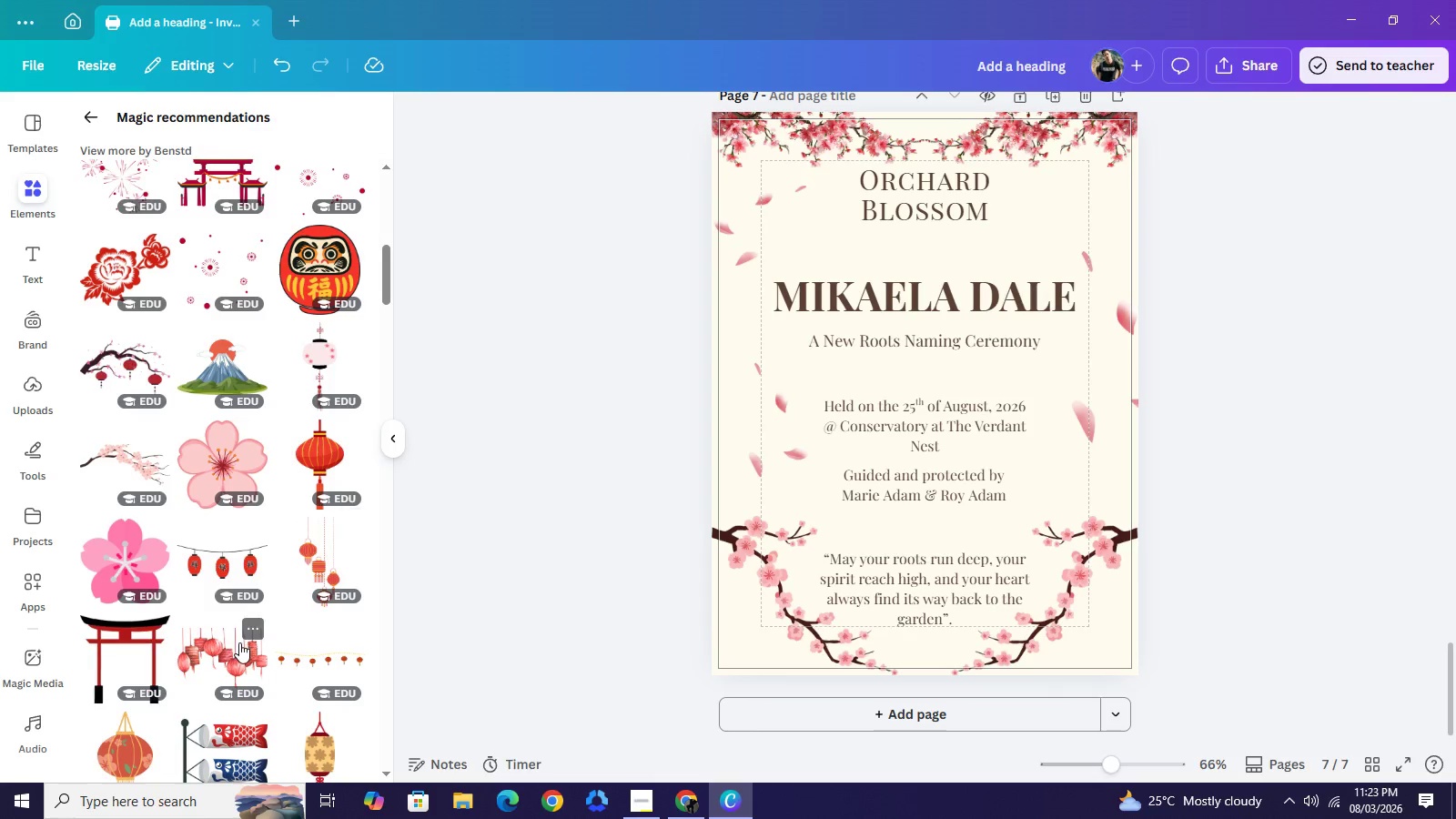 
left_click_drag(start_coordinate=[1094, 509], to_coordinate=[865, 344])
 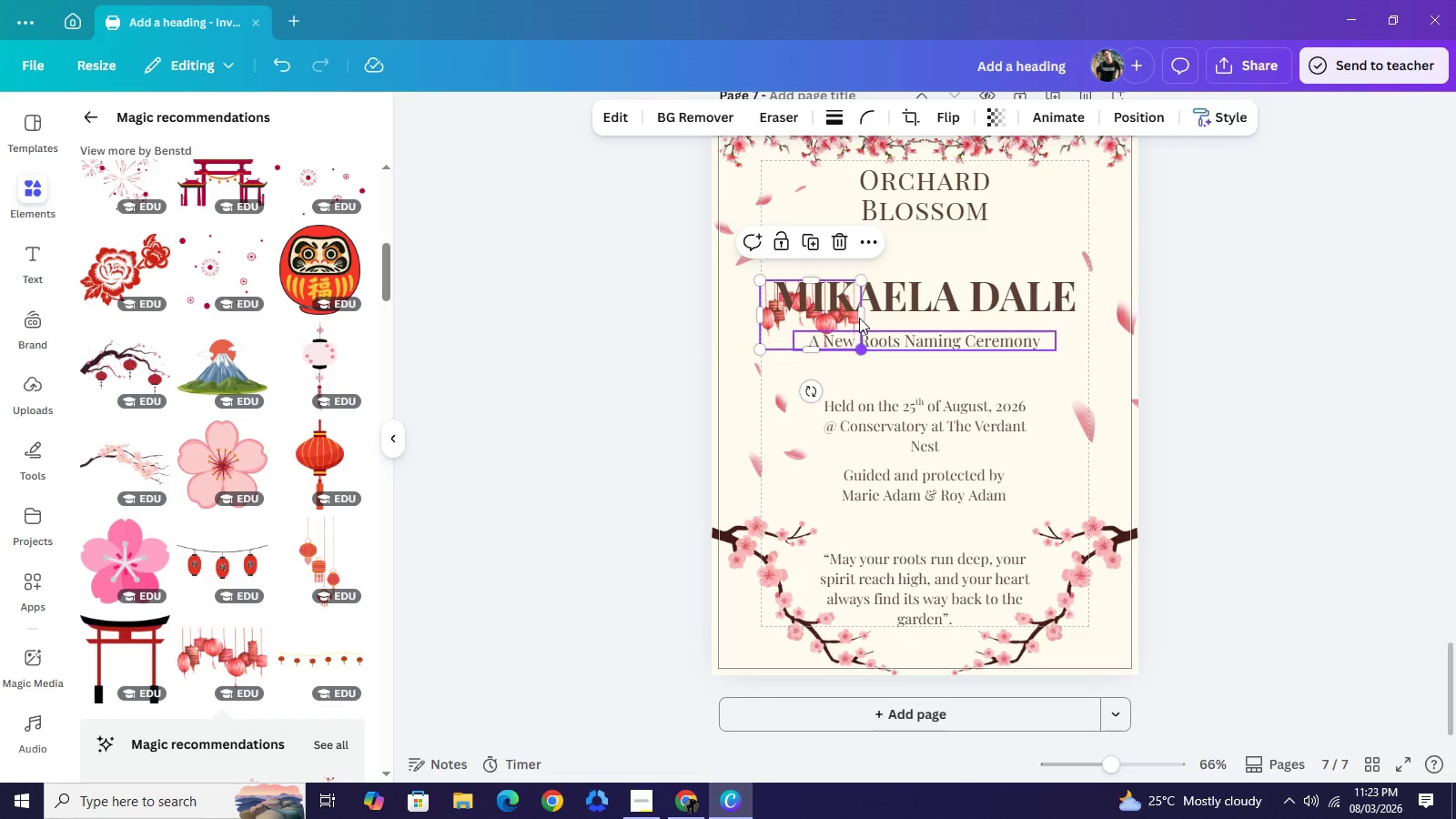 
left_click_drag(start_coordinate=[830, 335], to_coordinate=[952, 273])
 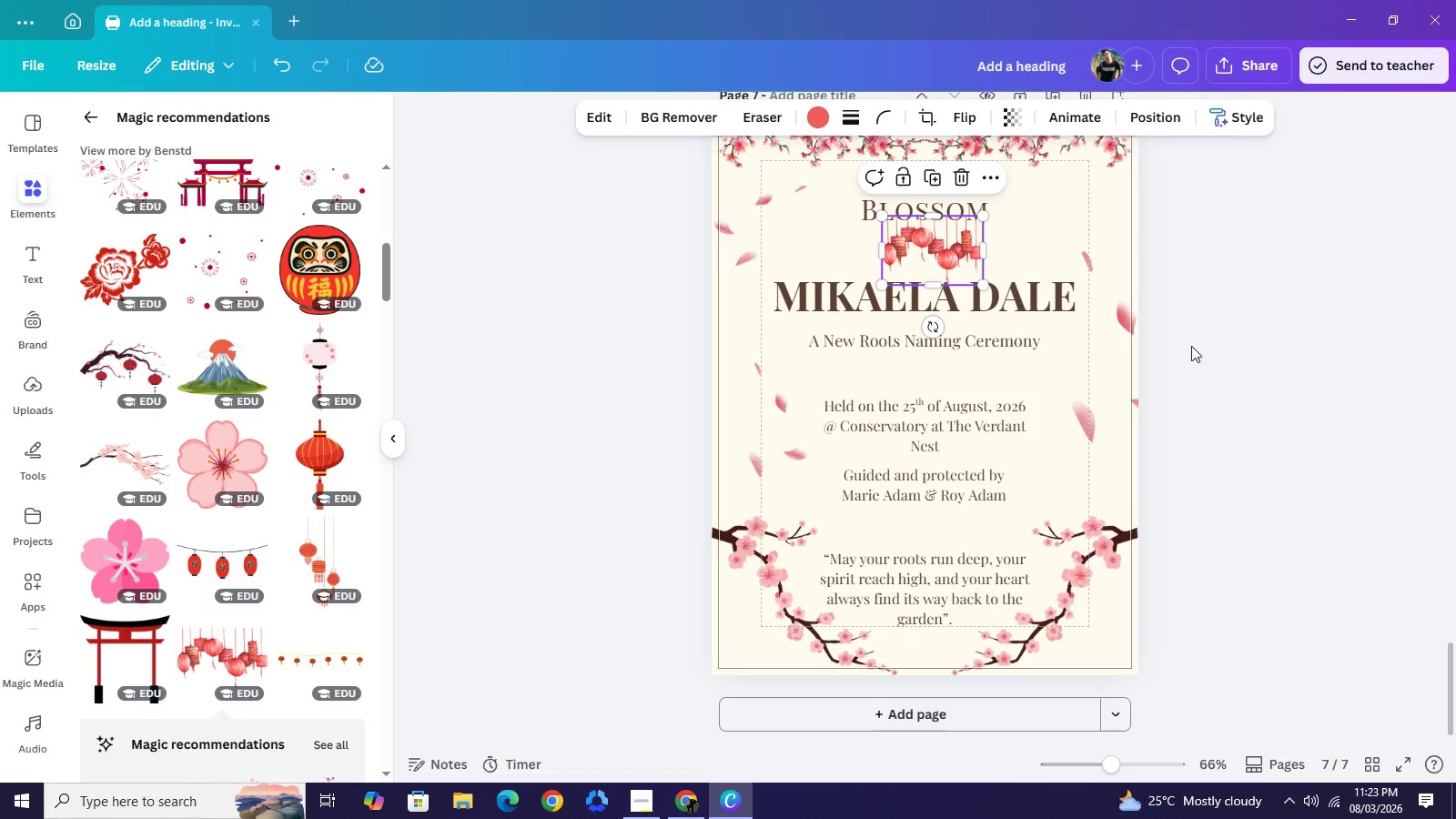 
key(ArrowDown)
 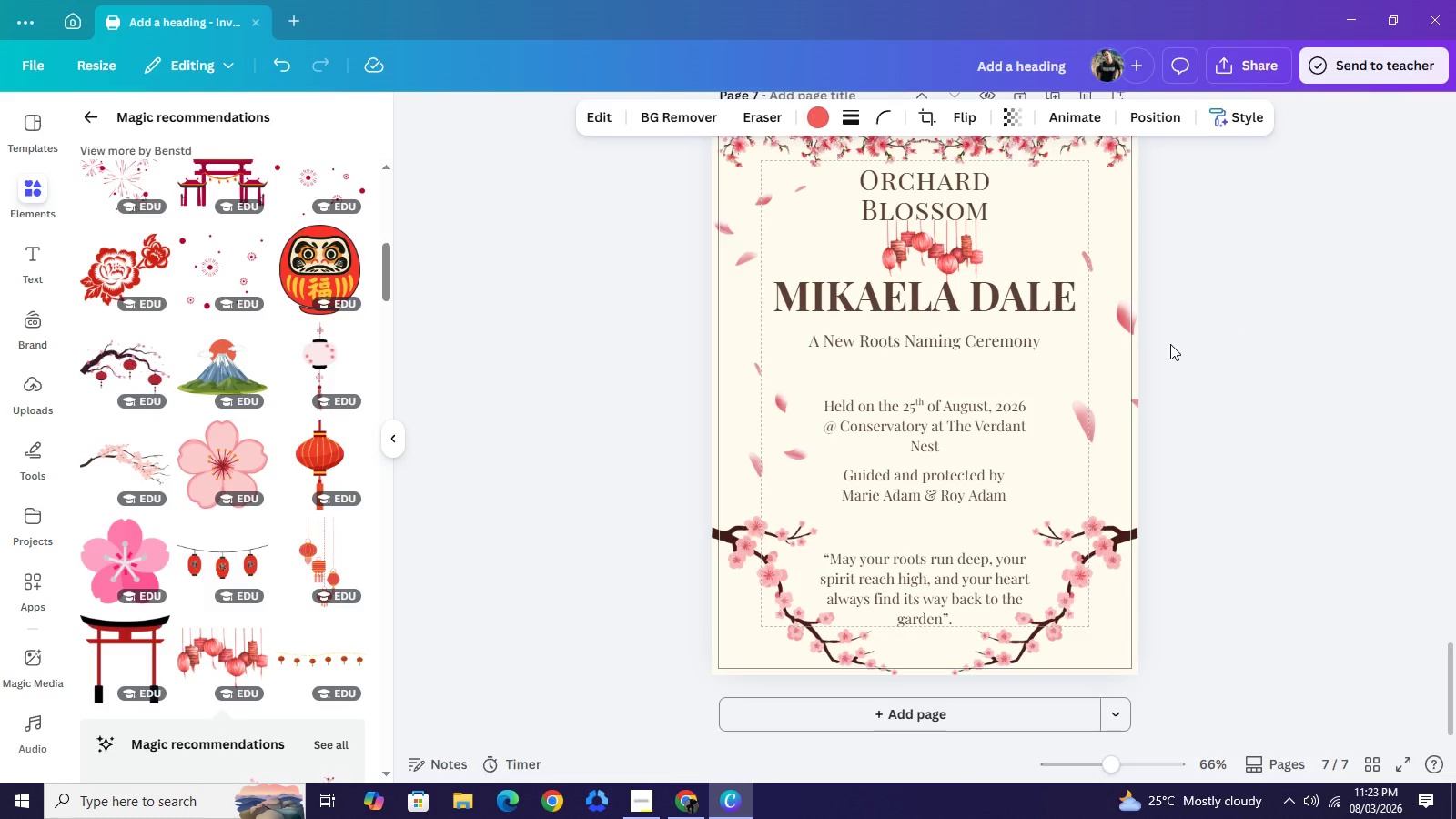 
key(ArrowDown)
 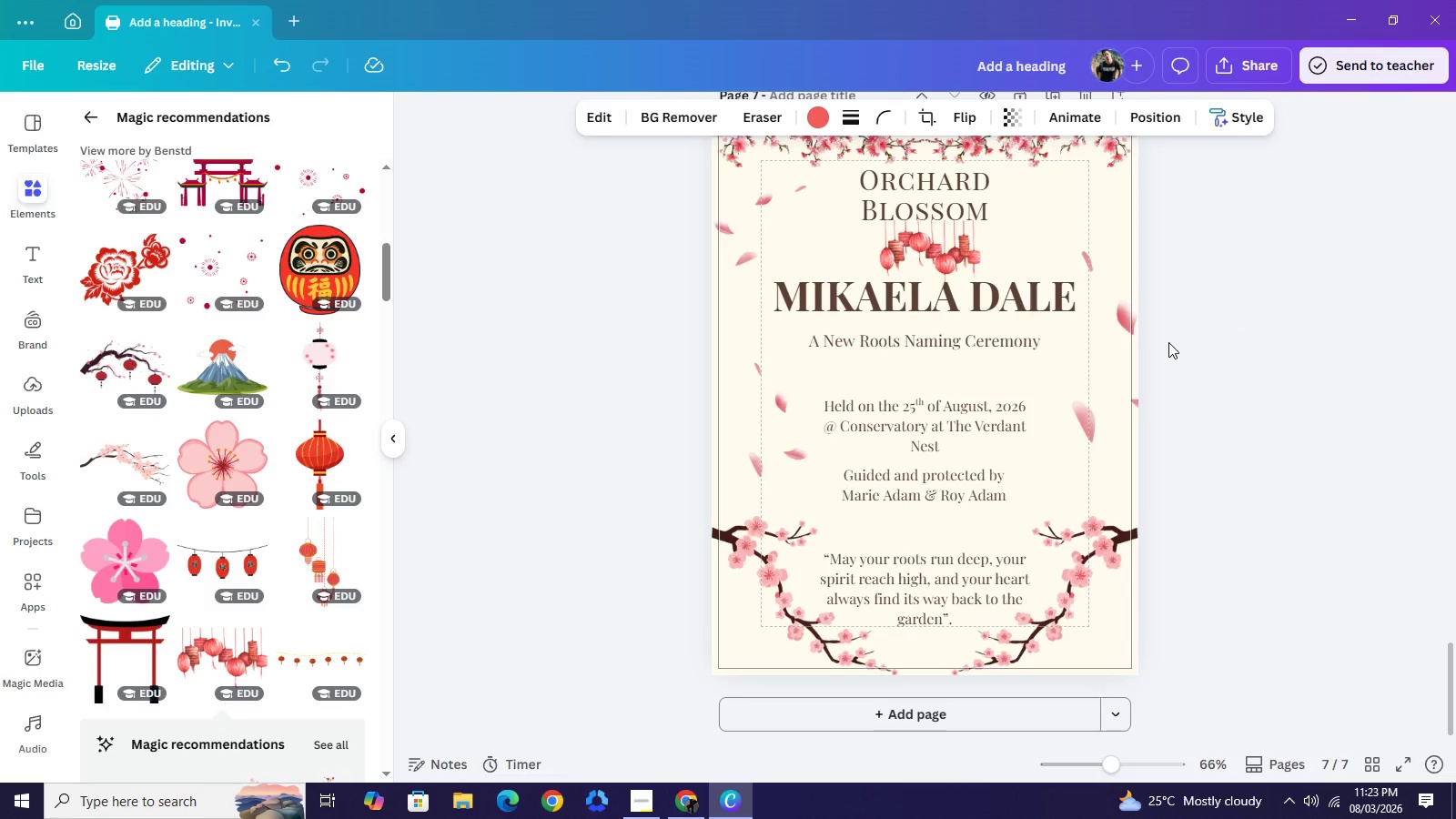 
key(ArrowLeft)
 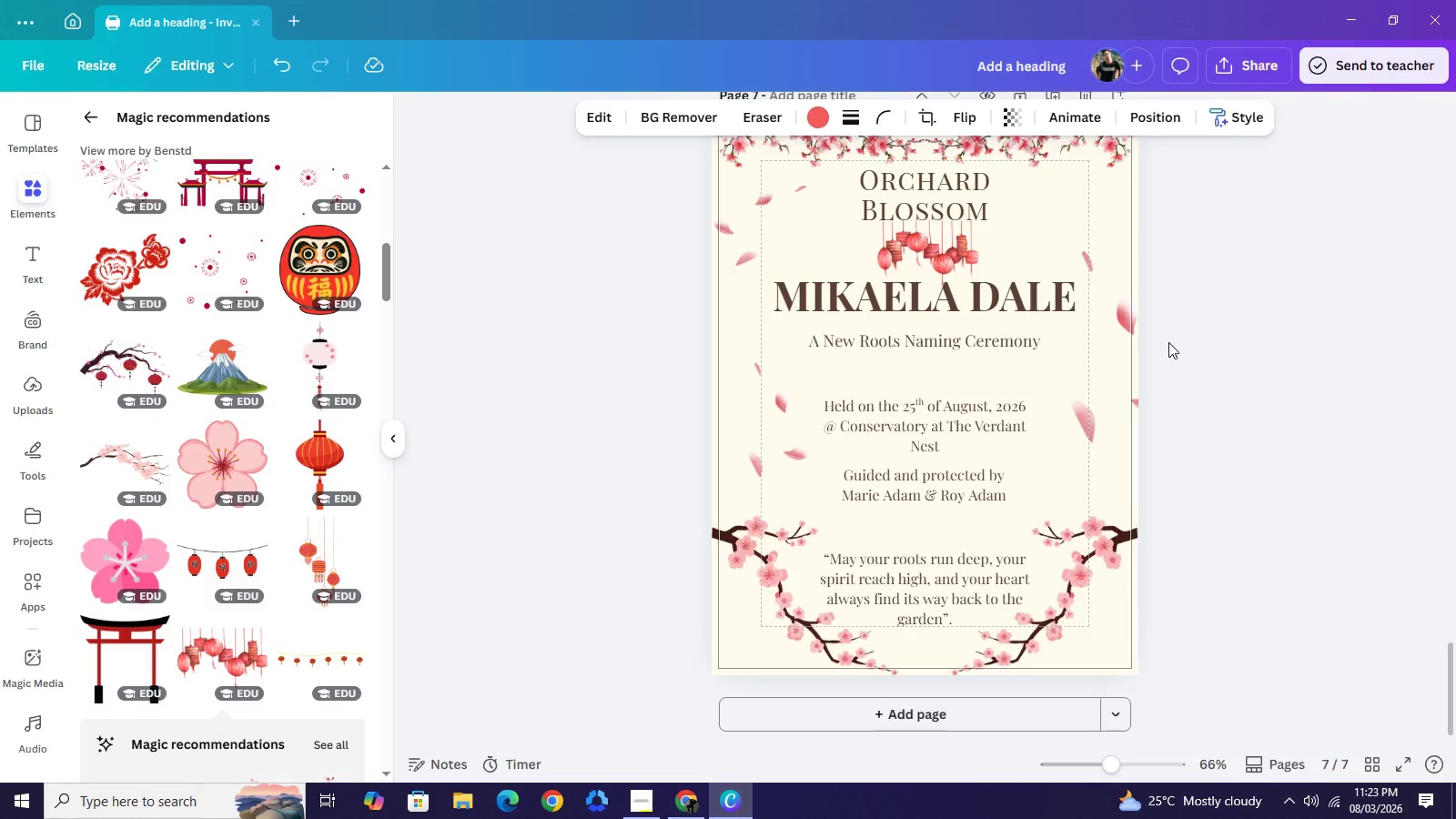 
key(ArrowLeft)
 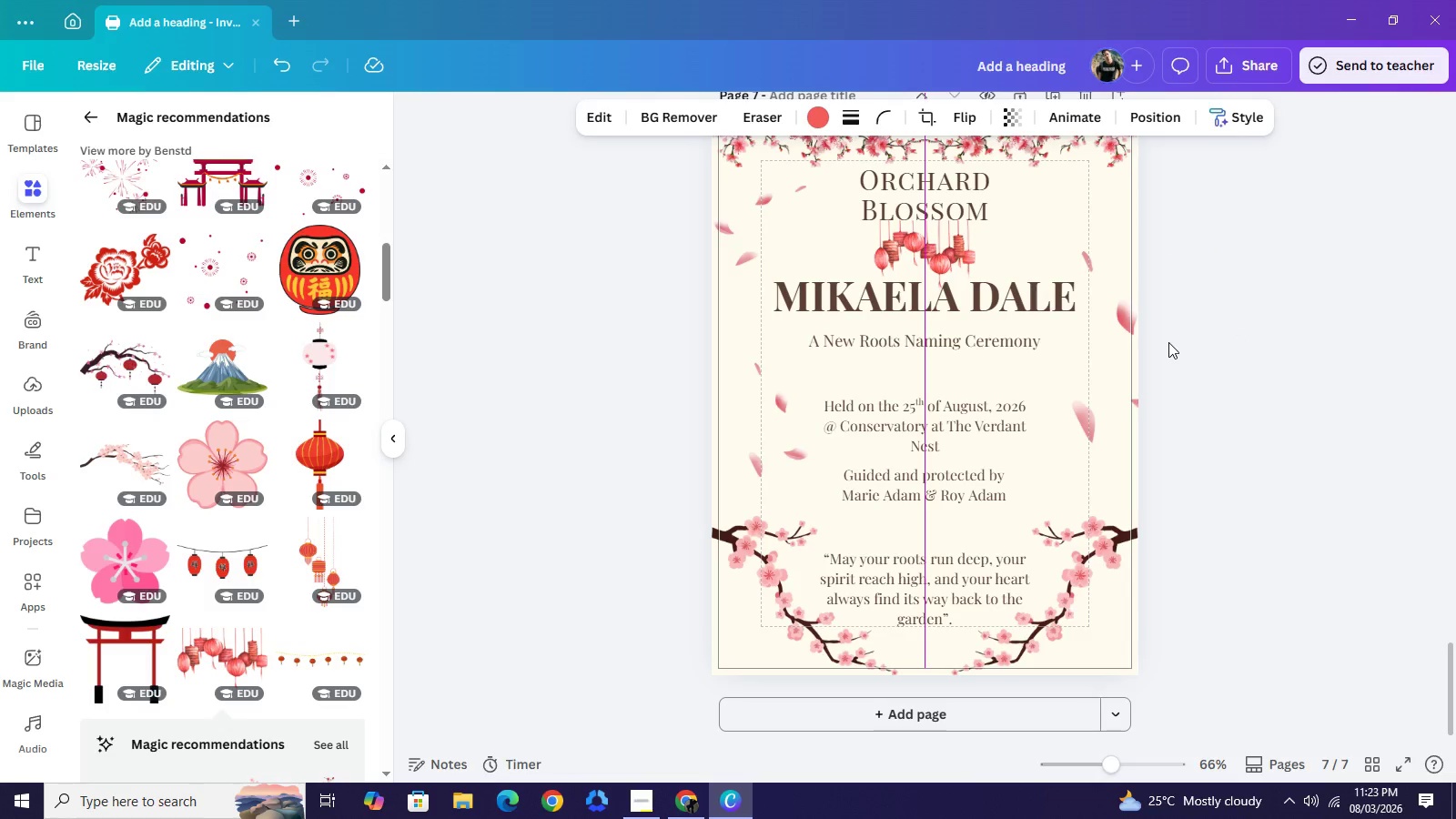 
key(ArrowLeft)
 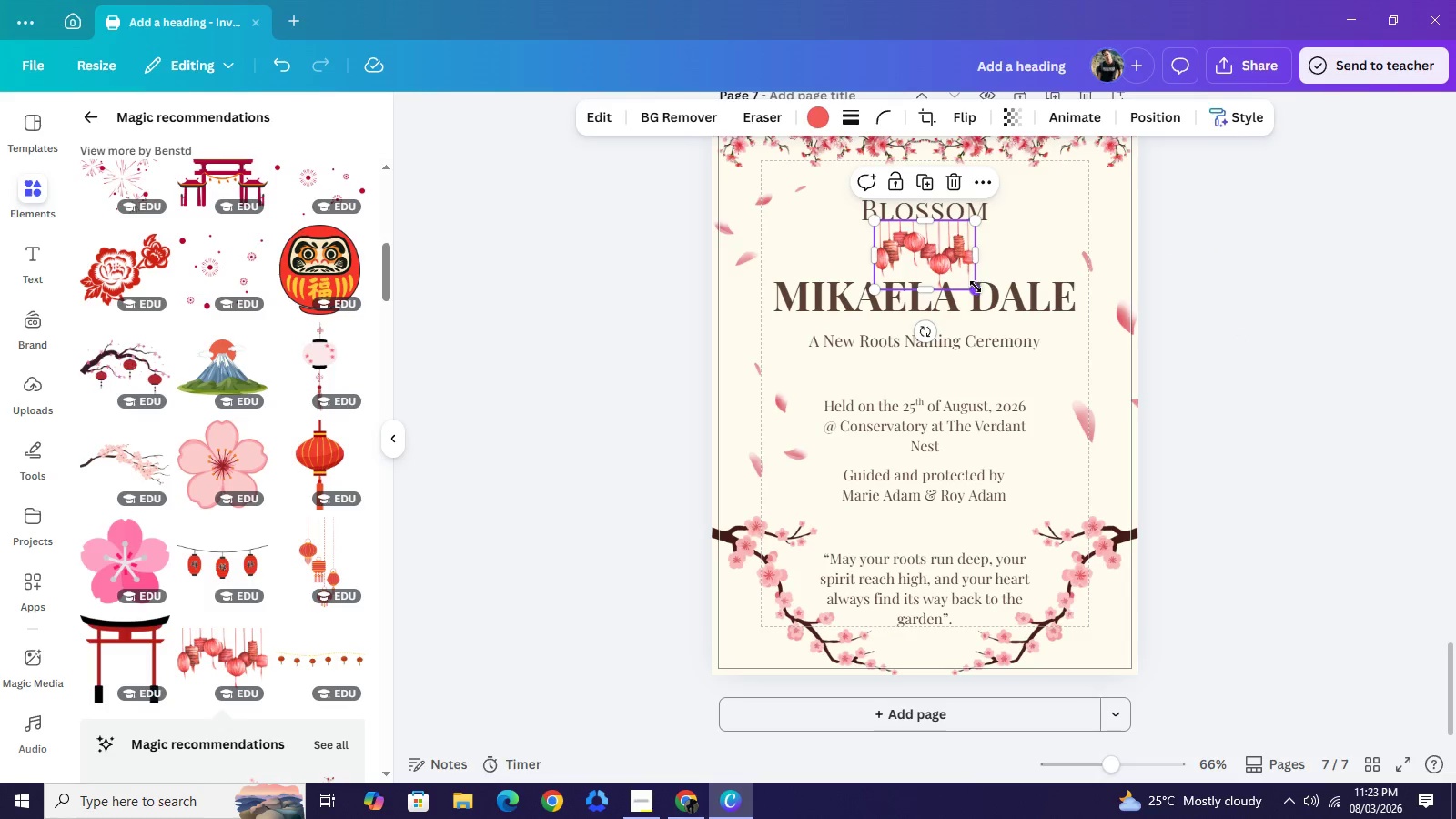 
left_click_drag(start_coordinate=[976, 288], to_coordinate=[946, 262])
 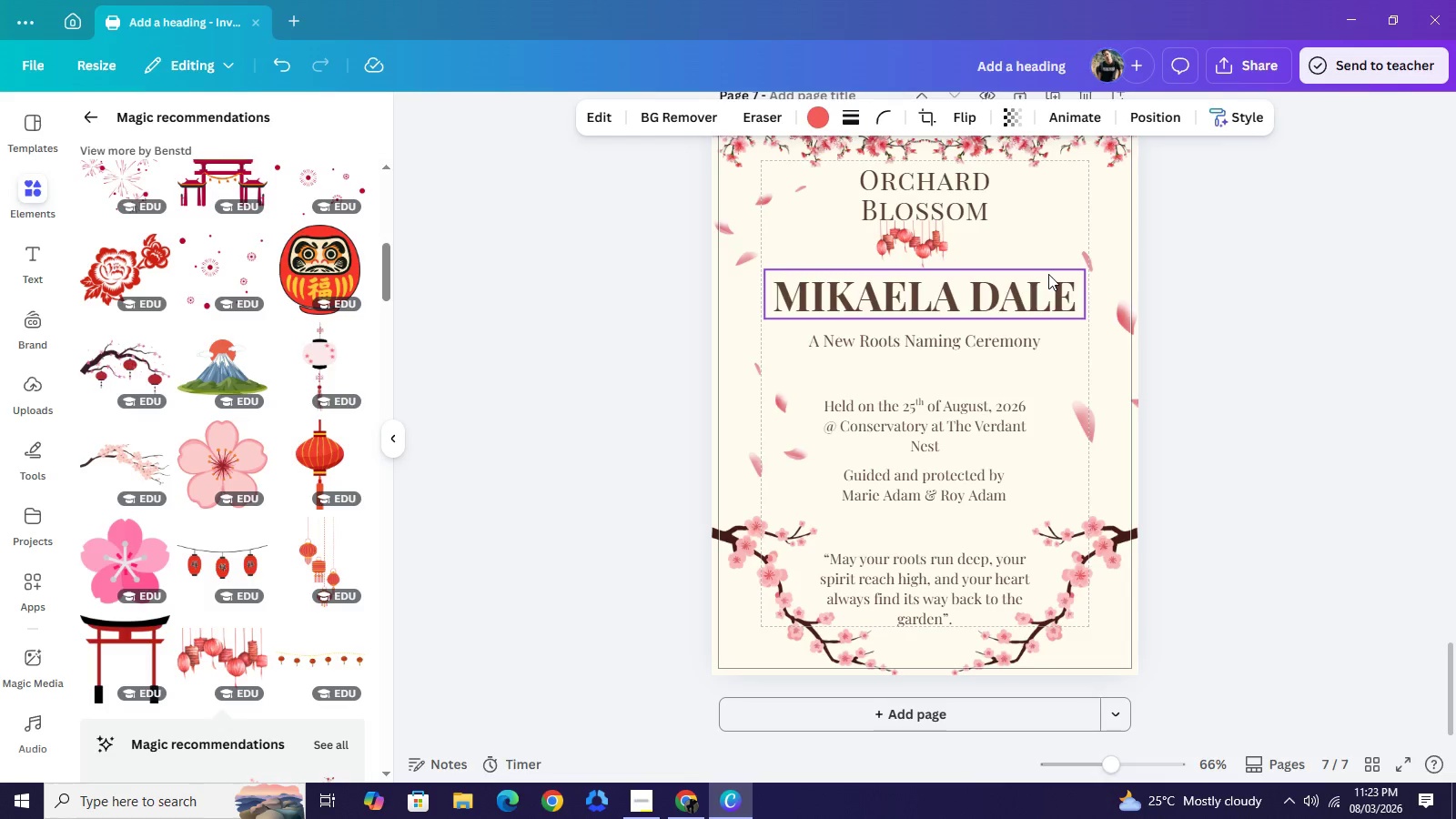 
key(ArrowRight)
 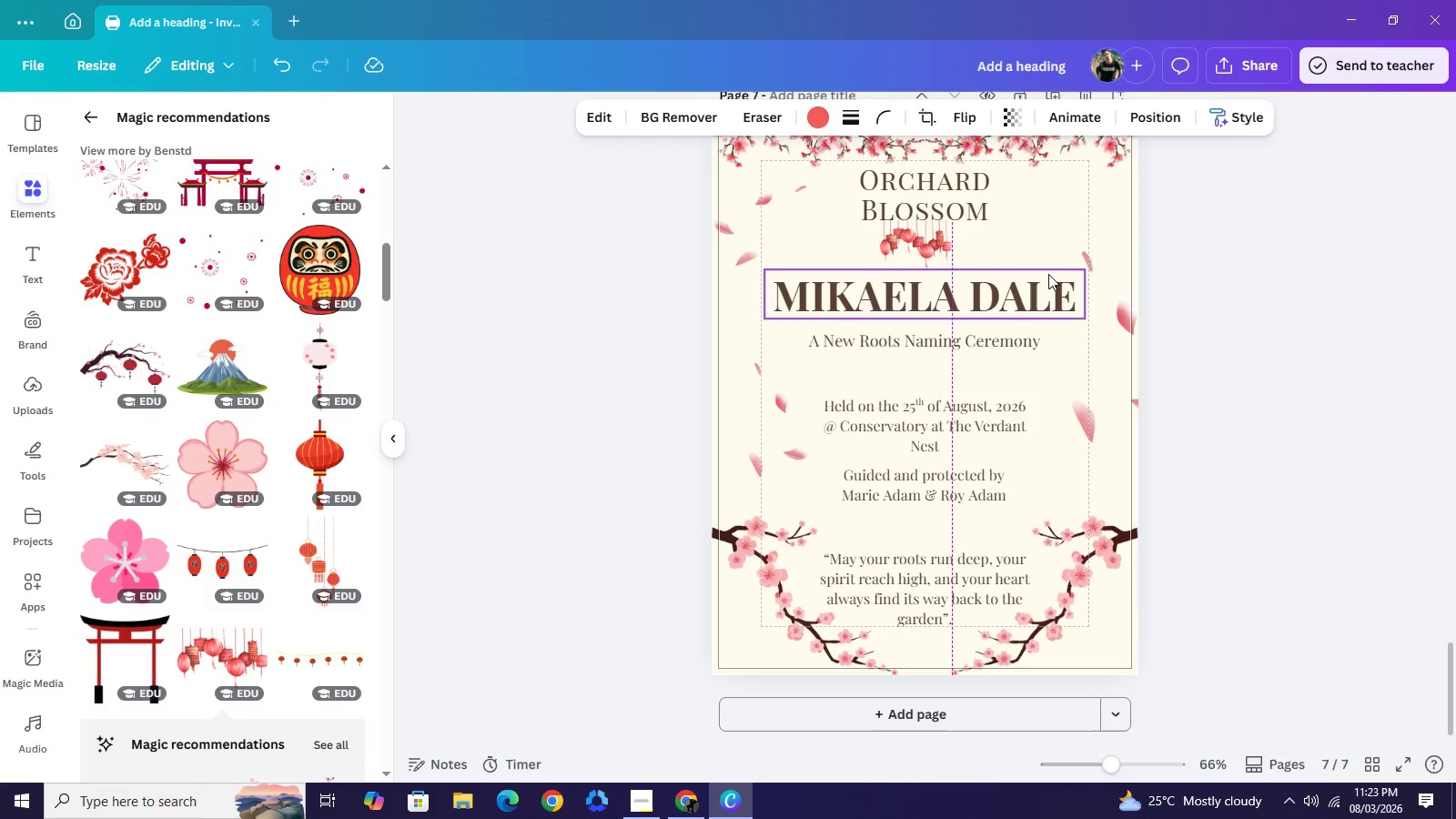 
key(ArrowRight)
 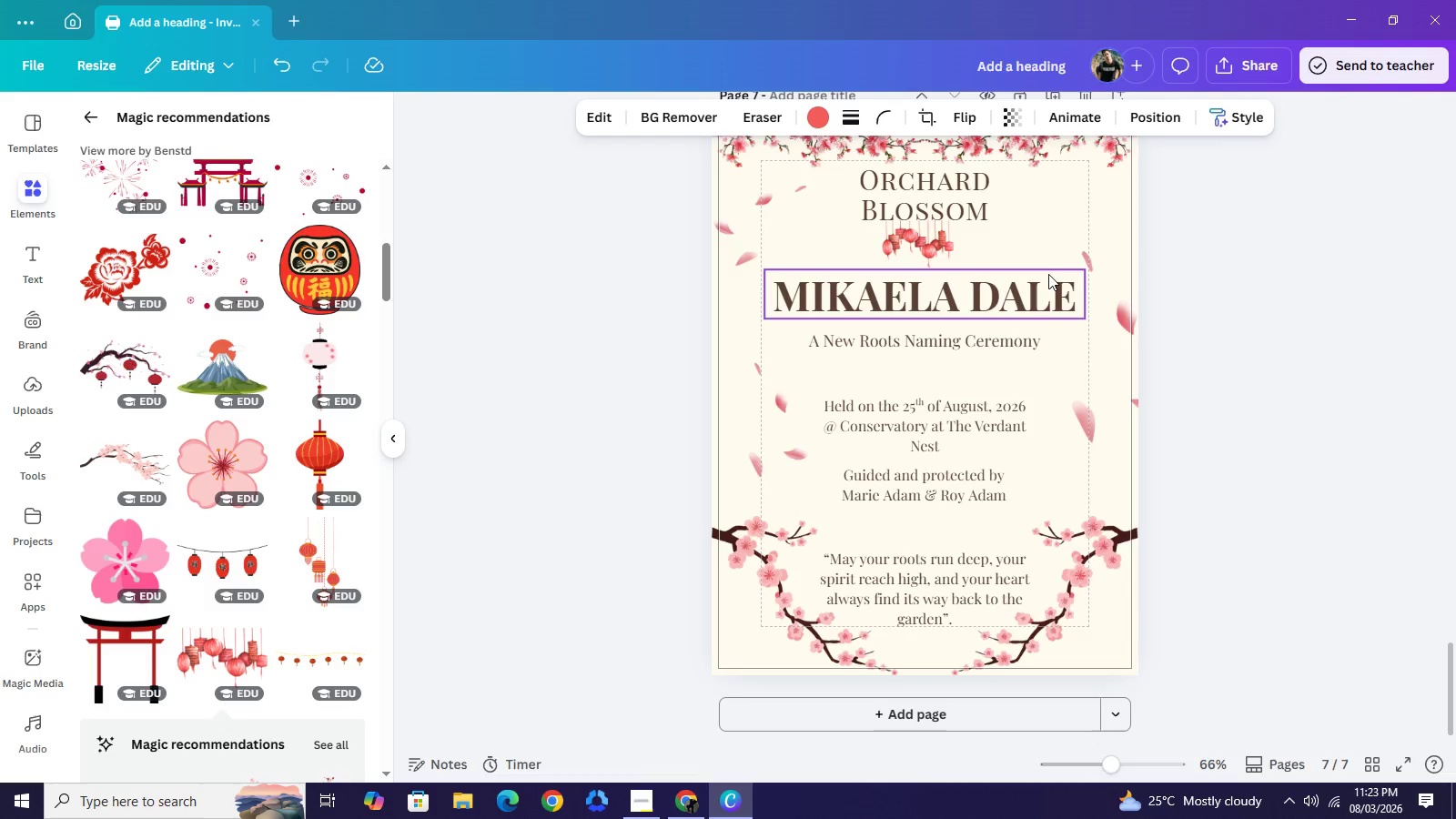 
key(ArrowRight)
 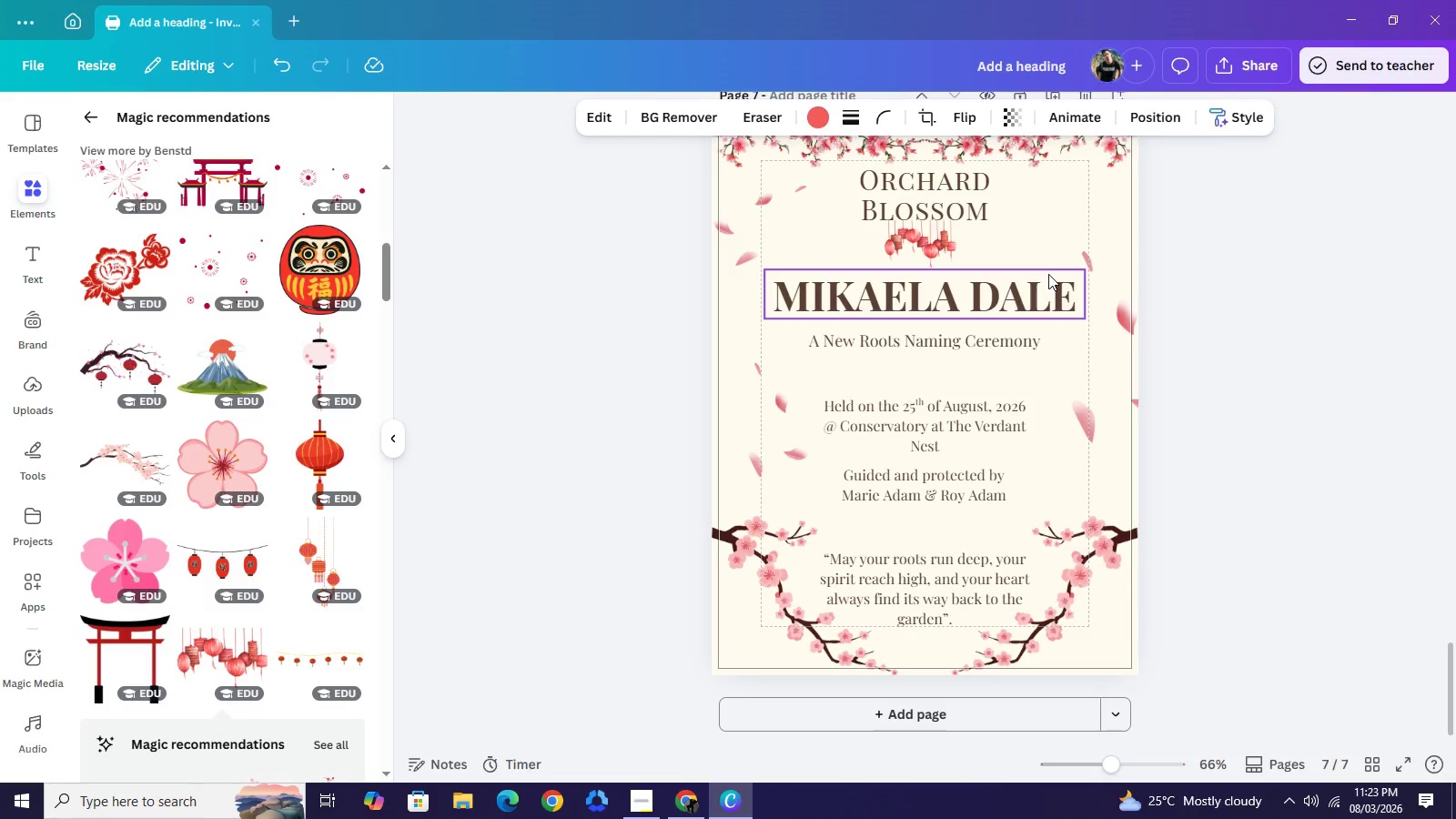 
key(ArrowRight)
 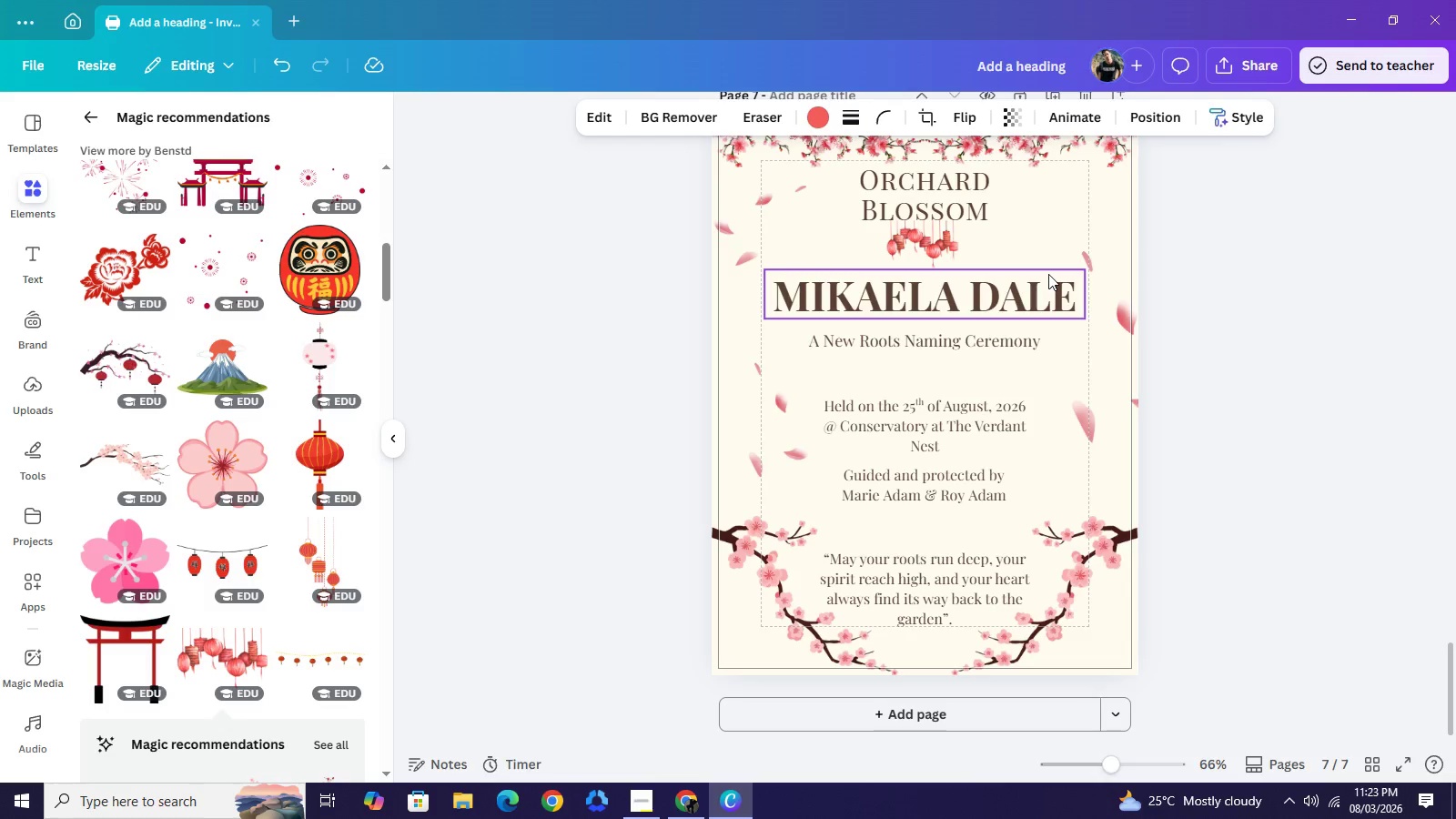 
key(ArrowRight)
 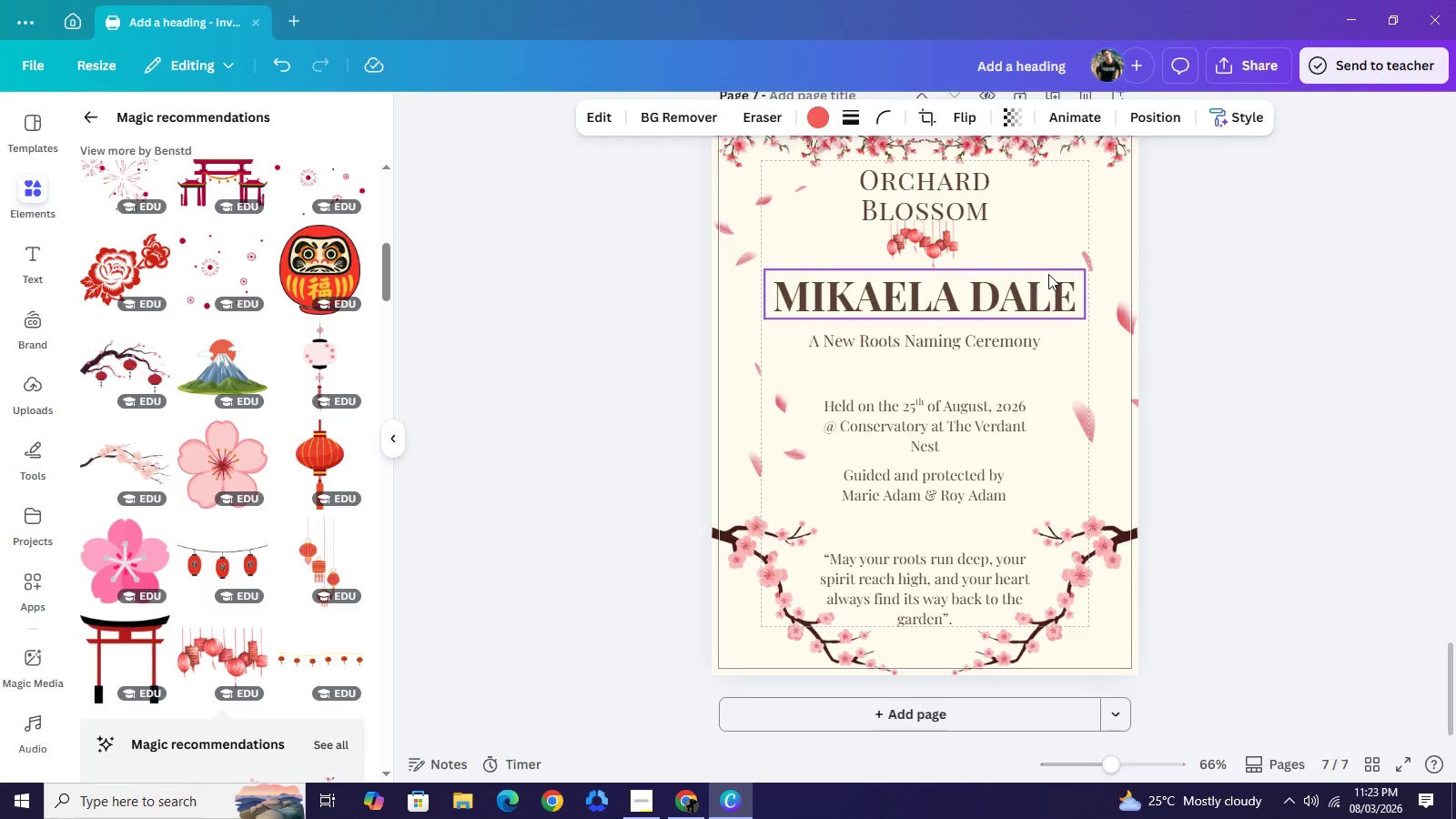 
key(ArrowRight)
 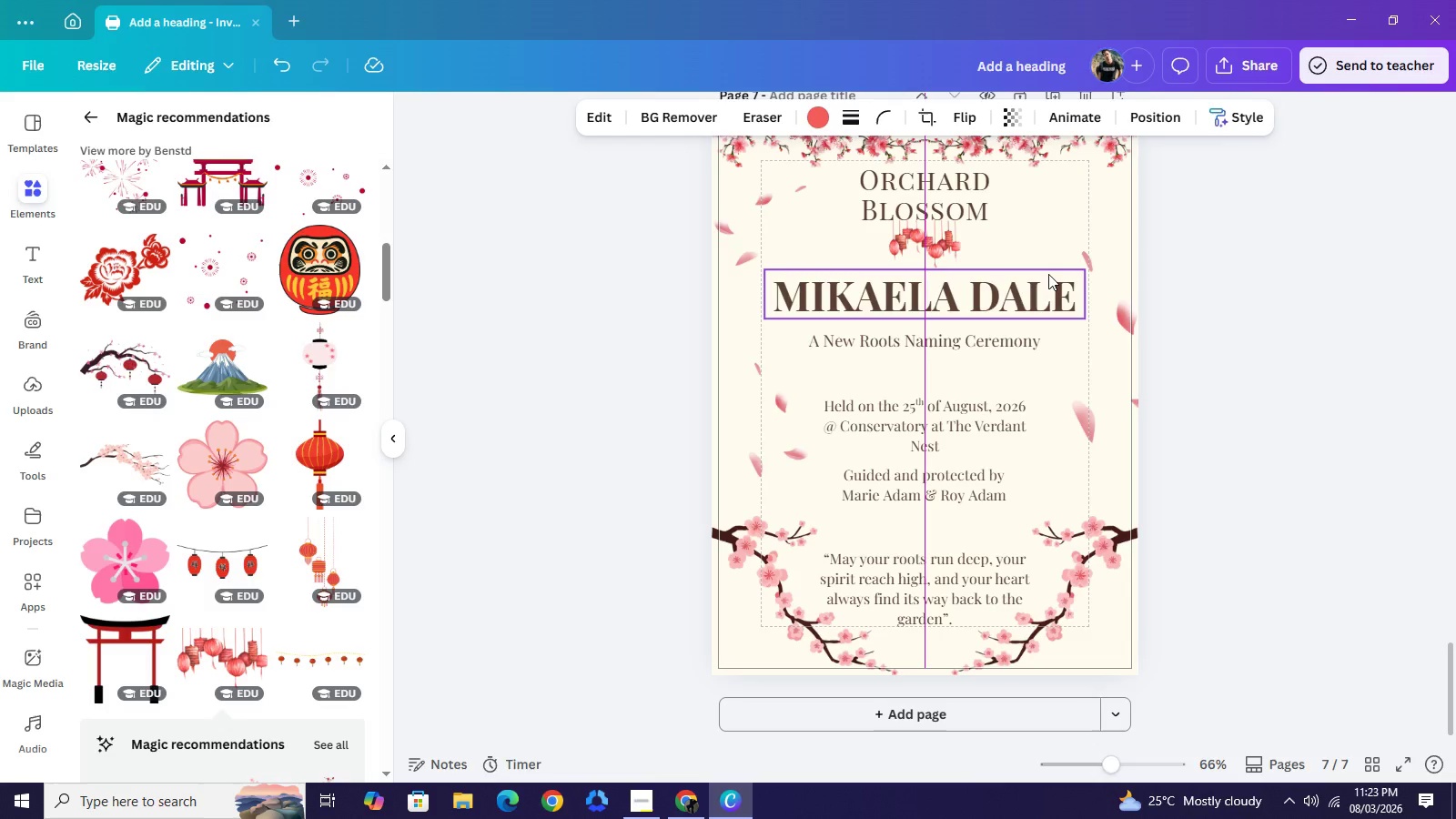 
key(ArrowRight)
 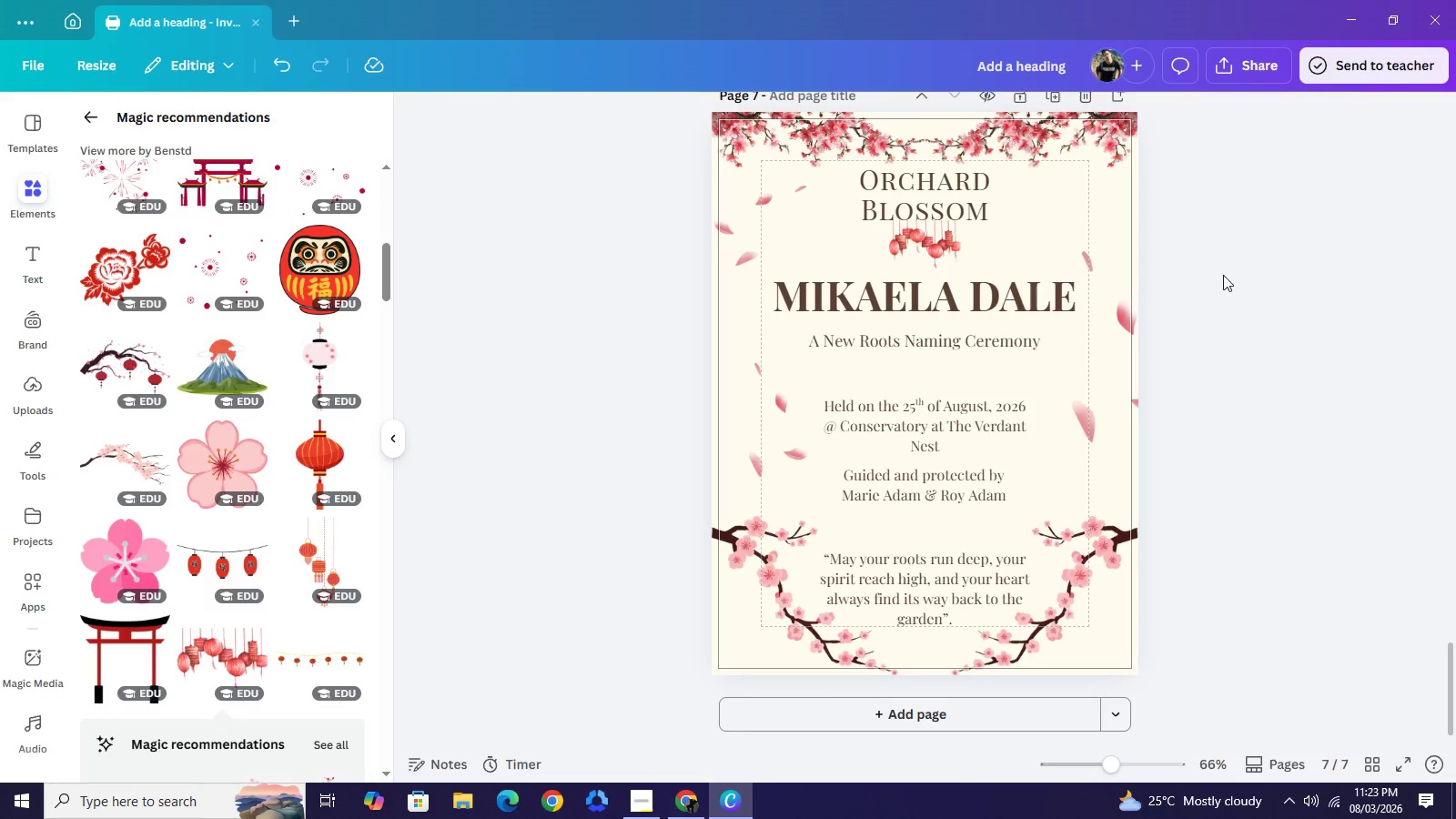 
left_click([1223, 275])
 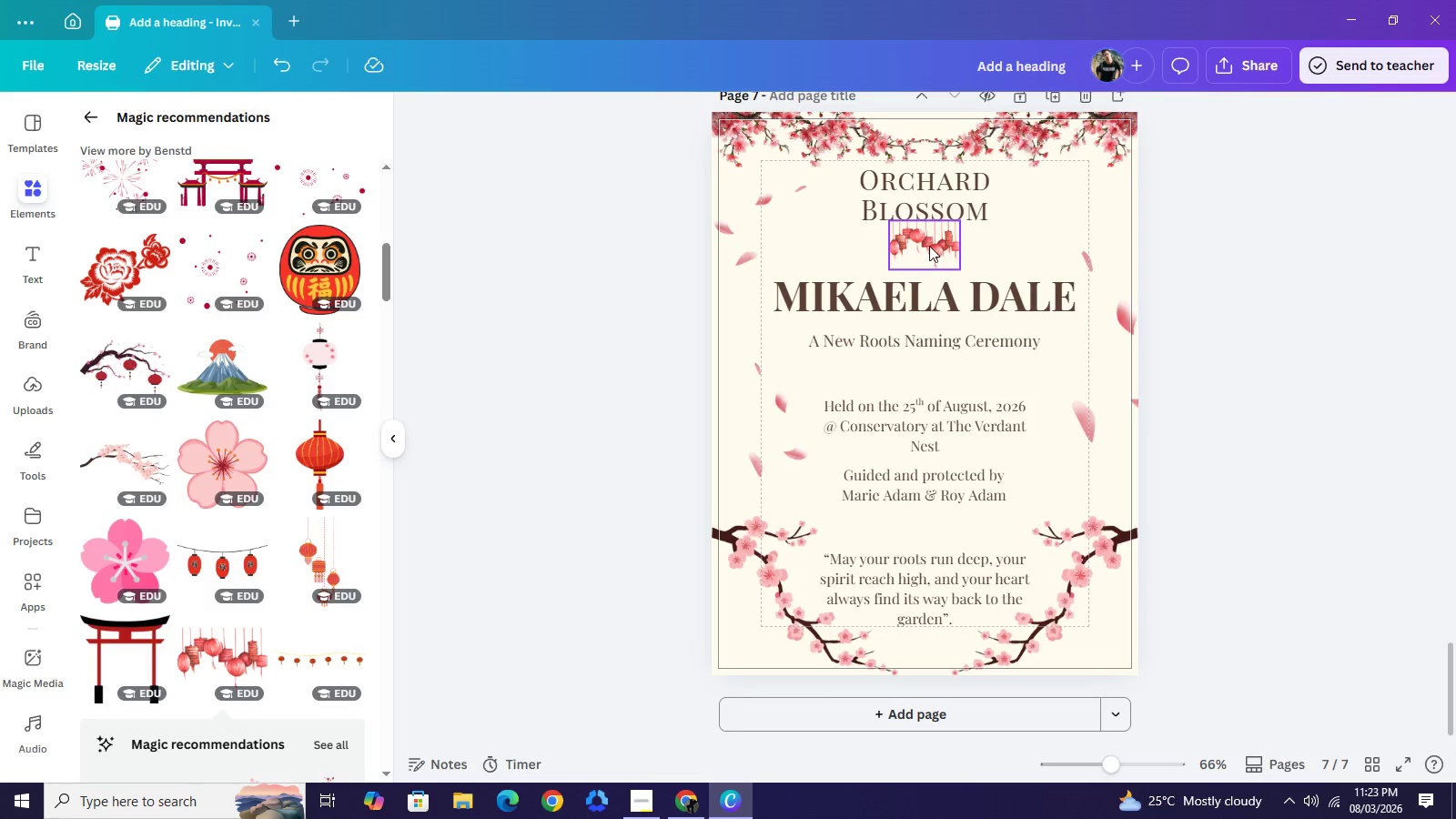 
left_click([929, 246])
 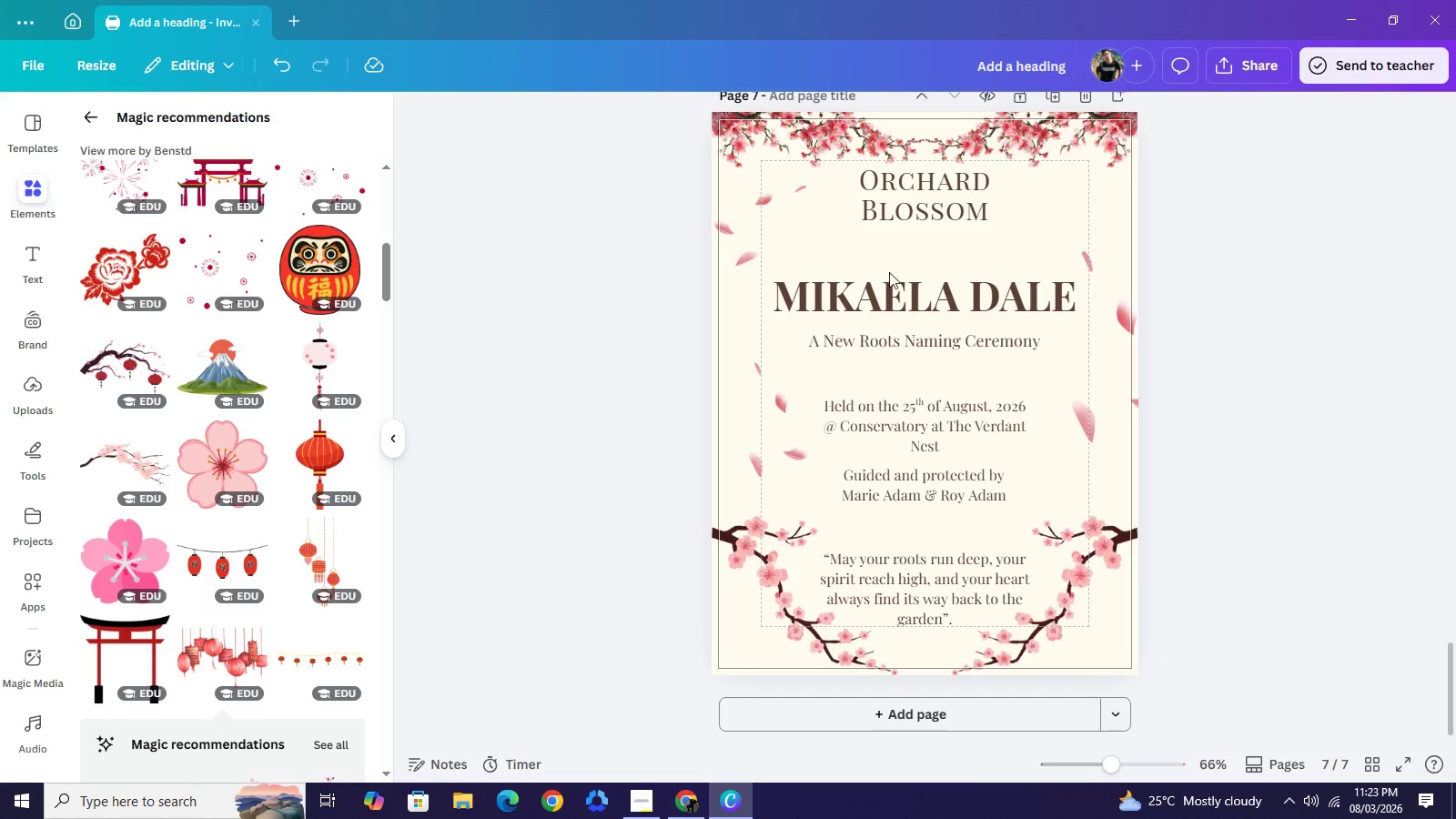 
key(Backspace)
 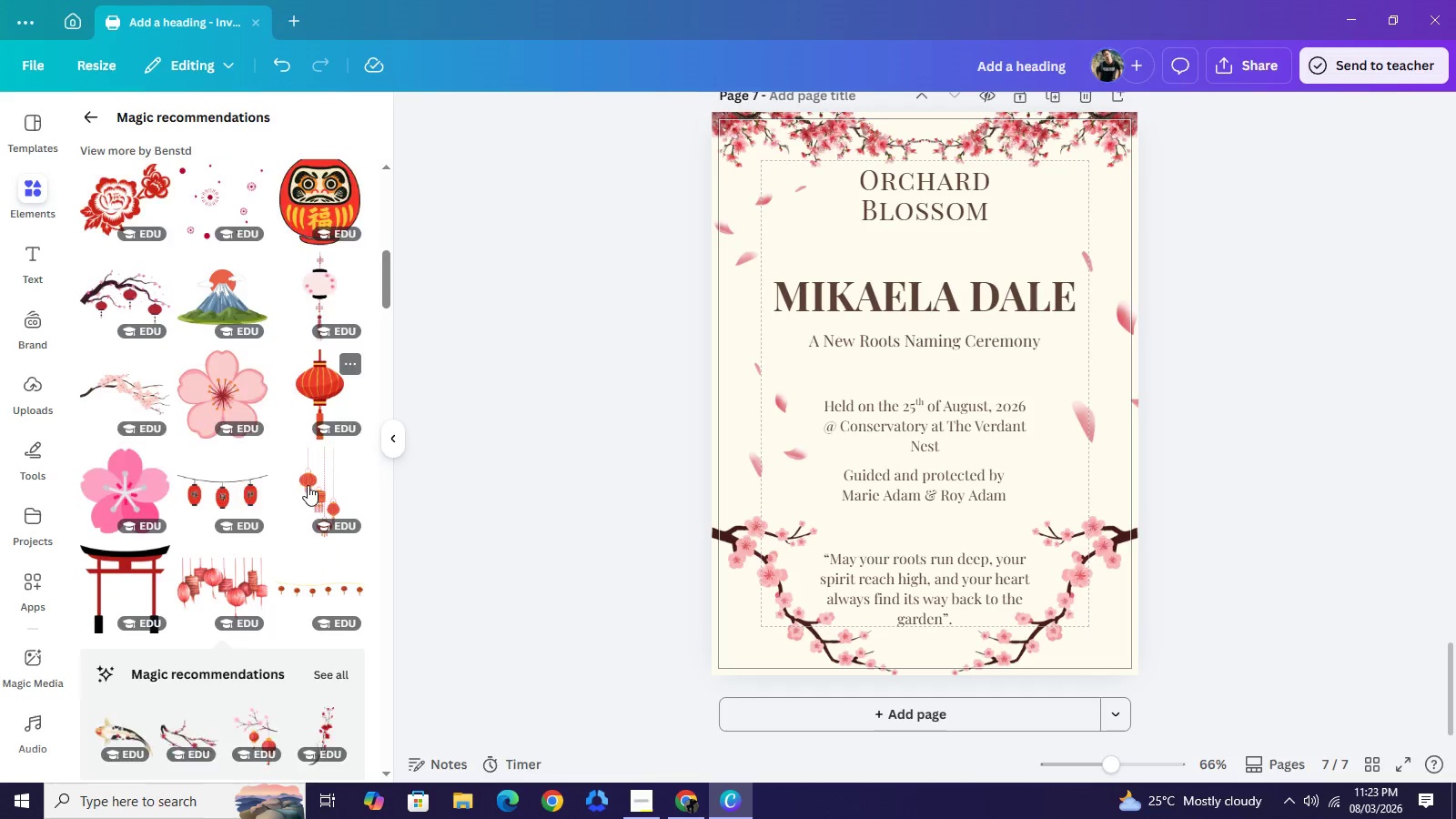 
scroll: coordinate [282, 527], scroll_direction: down, amount: 7.0
 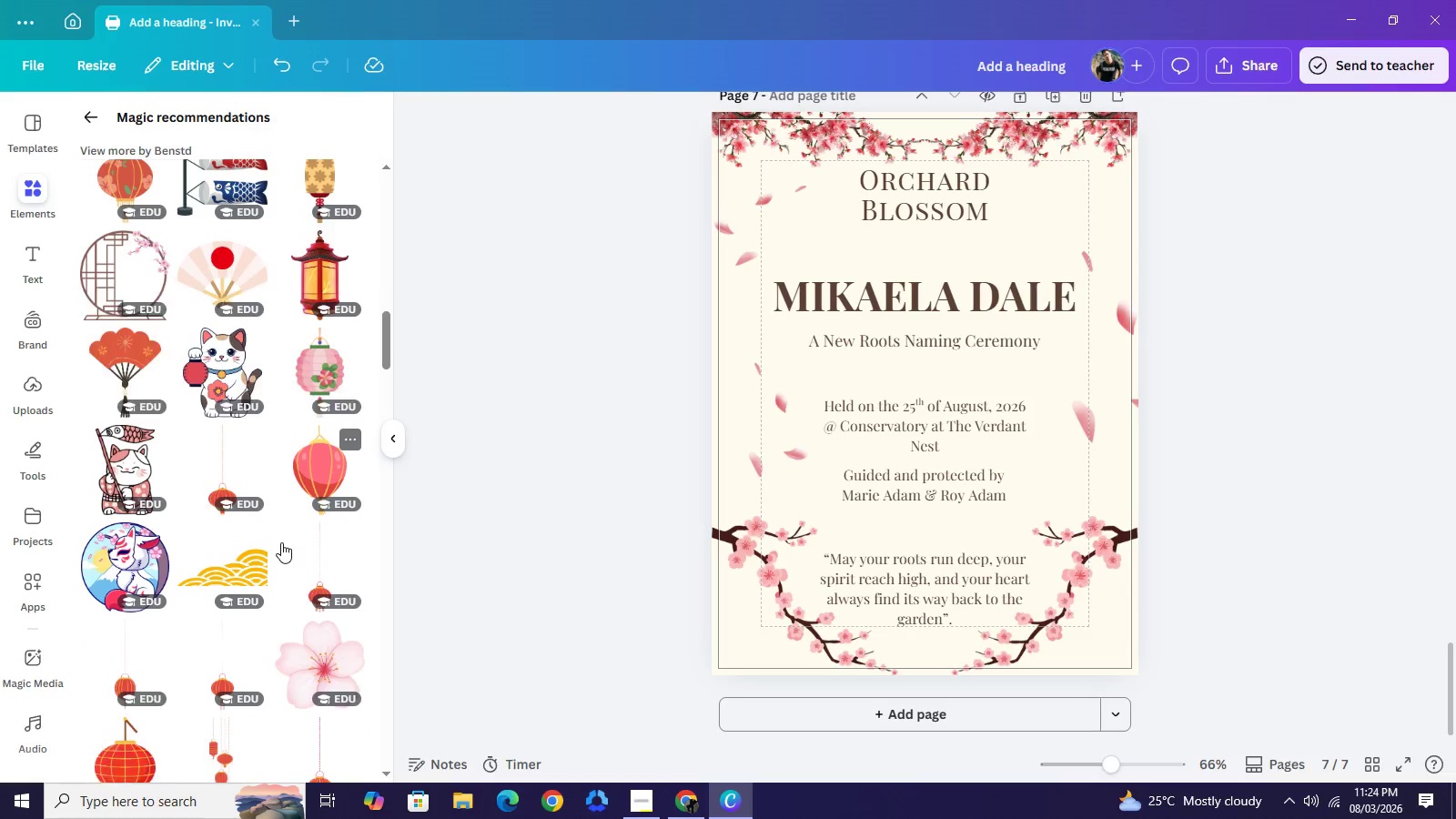 
scroll: coordinate [288, 551], scroll_direction: down, amount: 5.0
 